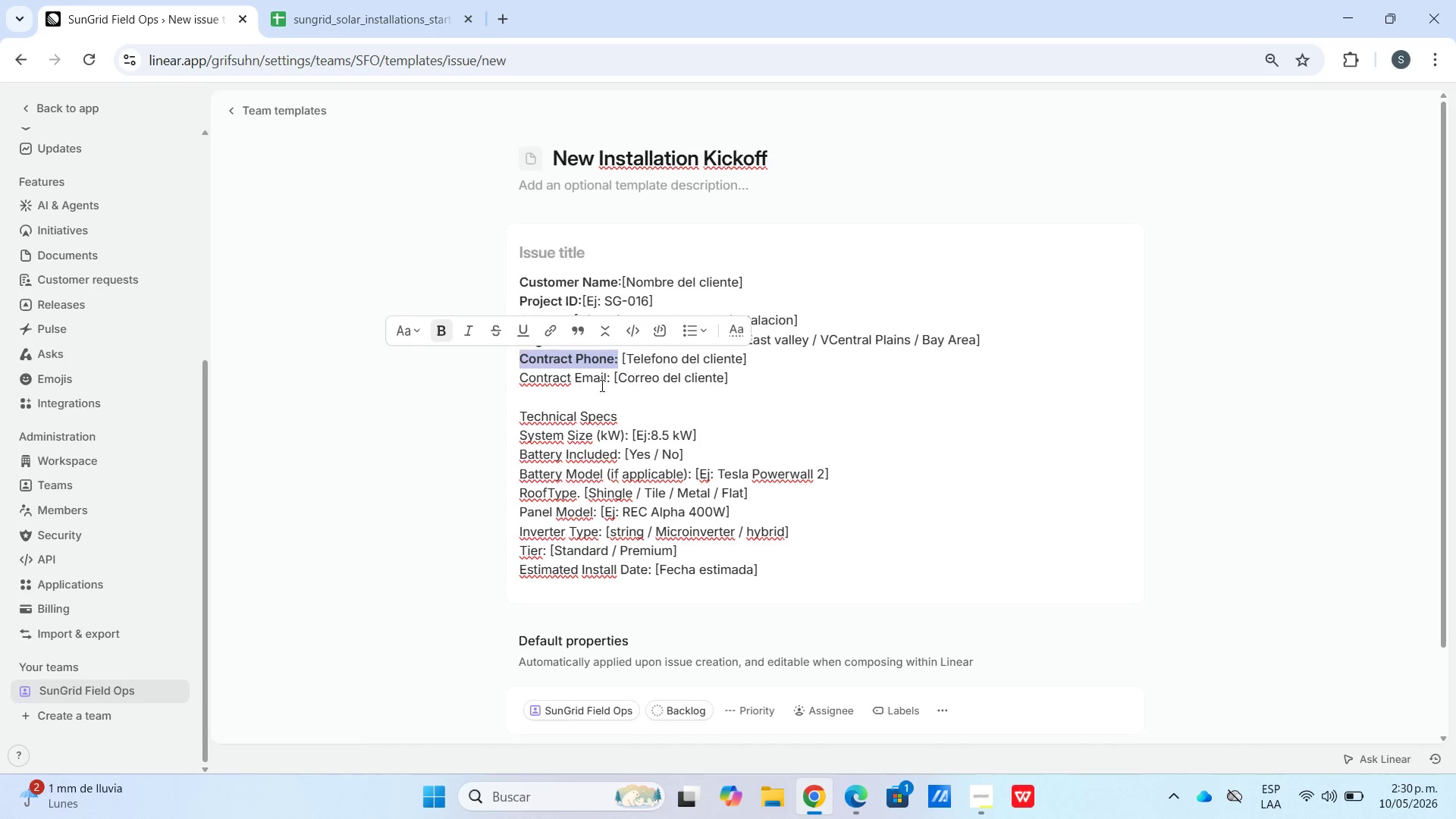 
left_click_drag(start_coordinate=[608, 384], to_coordinate=[483, 372])
 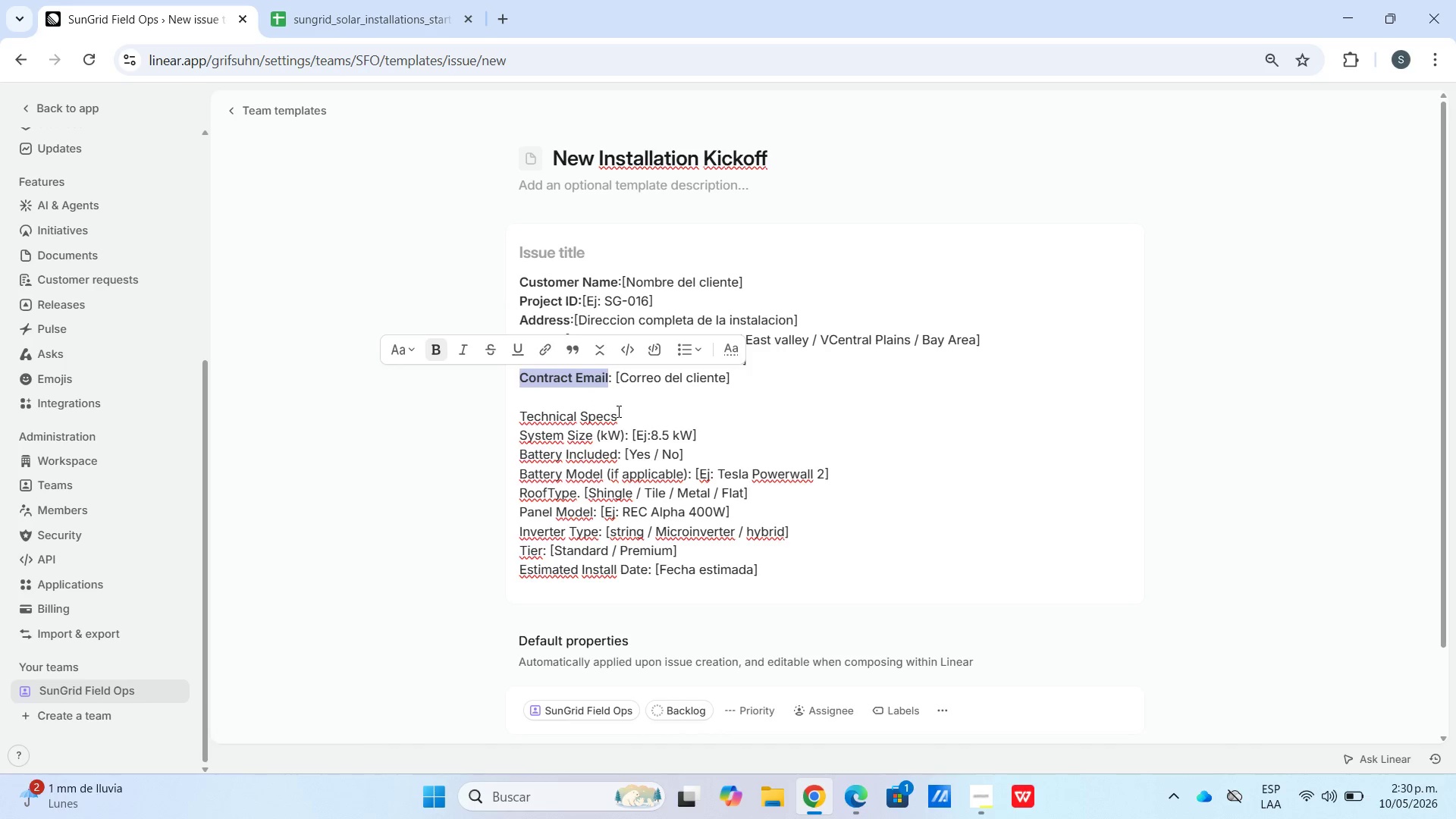 
left_click_drag(start_coordinate=[622, 414], to_coordinate=[489, 406])
 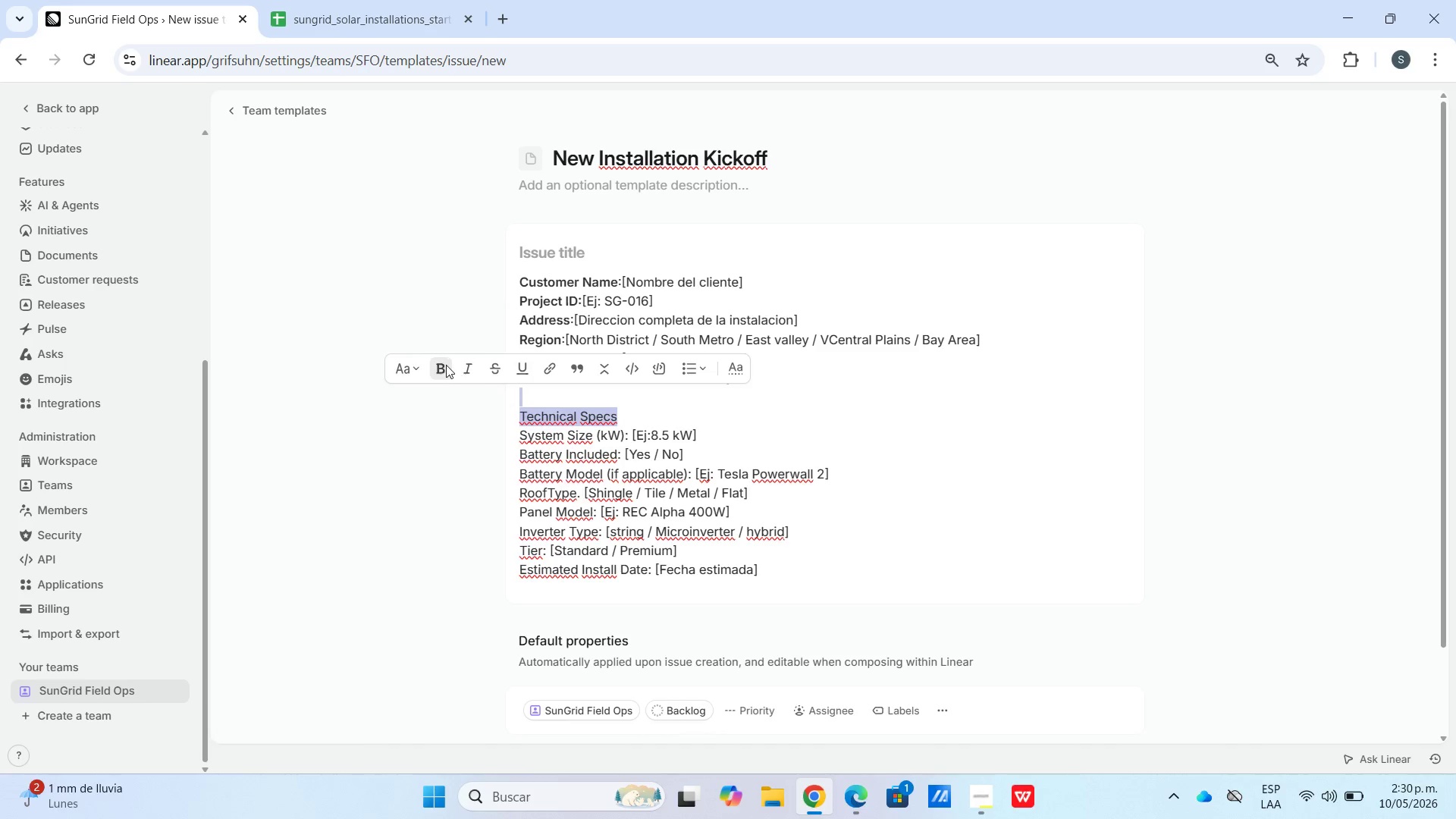 
left_click([441, 365])
 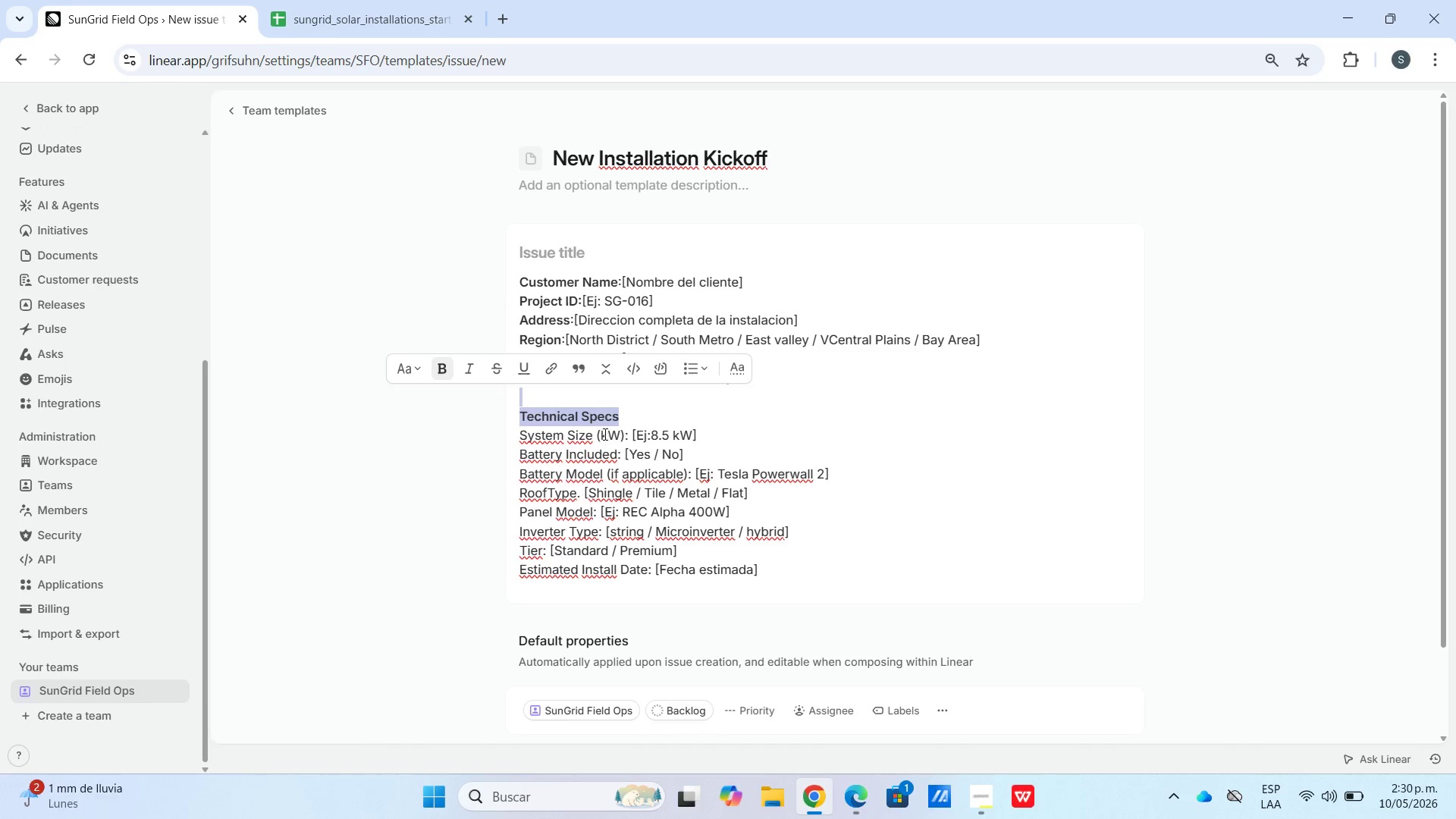 
left_click_drag(start_coordinate=[629, 434], to_coordinate=[504, 431])
 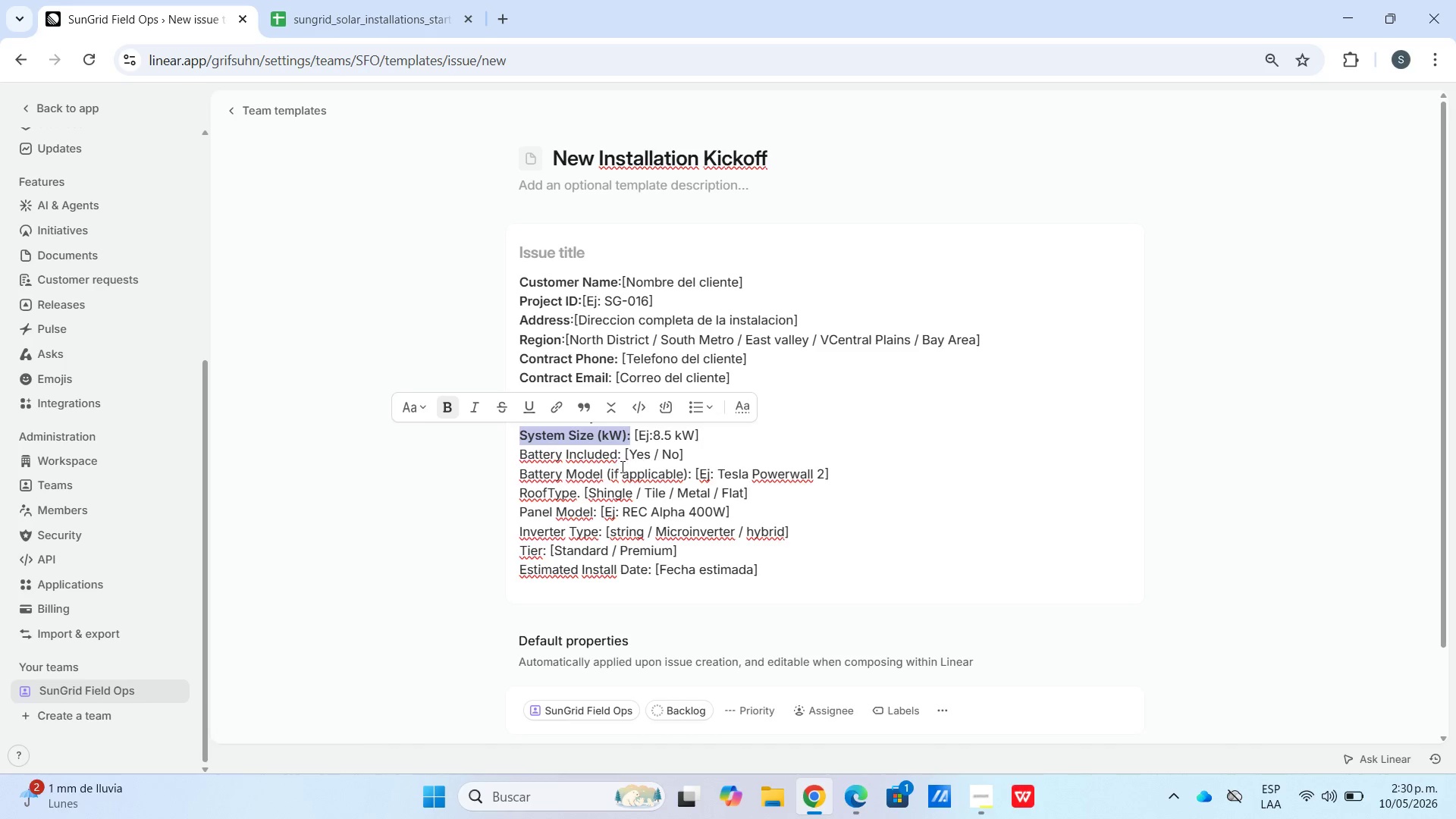 
left_click_drag(start_coordinate=[621, 462], to_coordinate=[454, 453])
 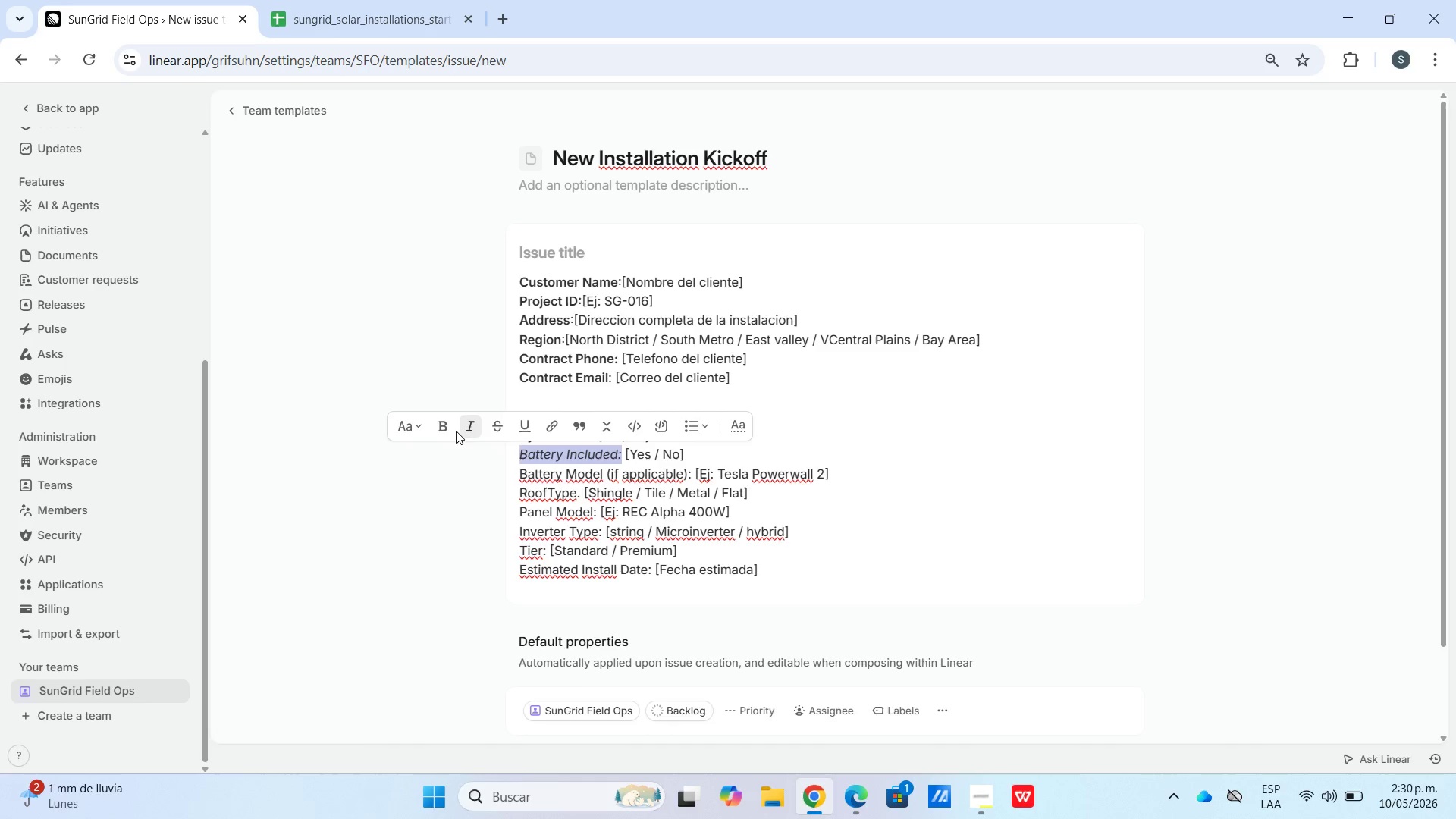 
left_click([447, 425])
 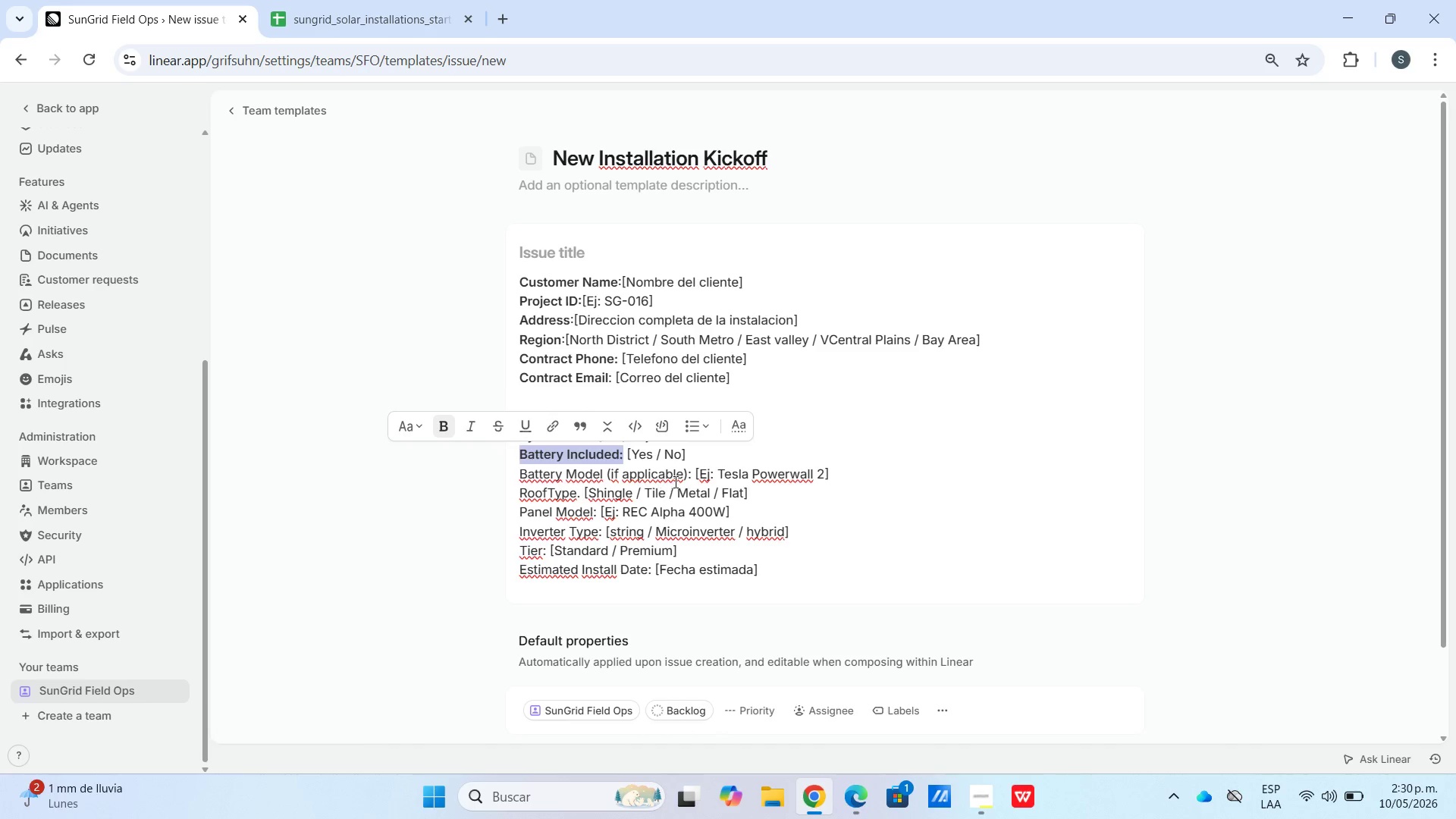 
left_click_drag(start_coordinate=[692, 482], to_coordinate=[501, 475])
 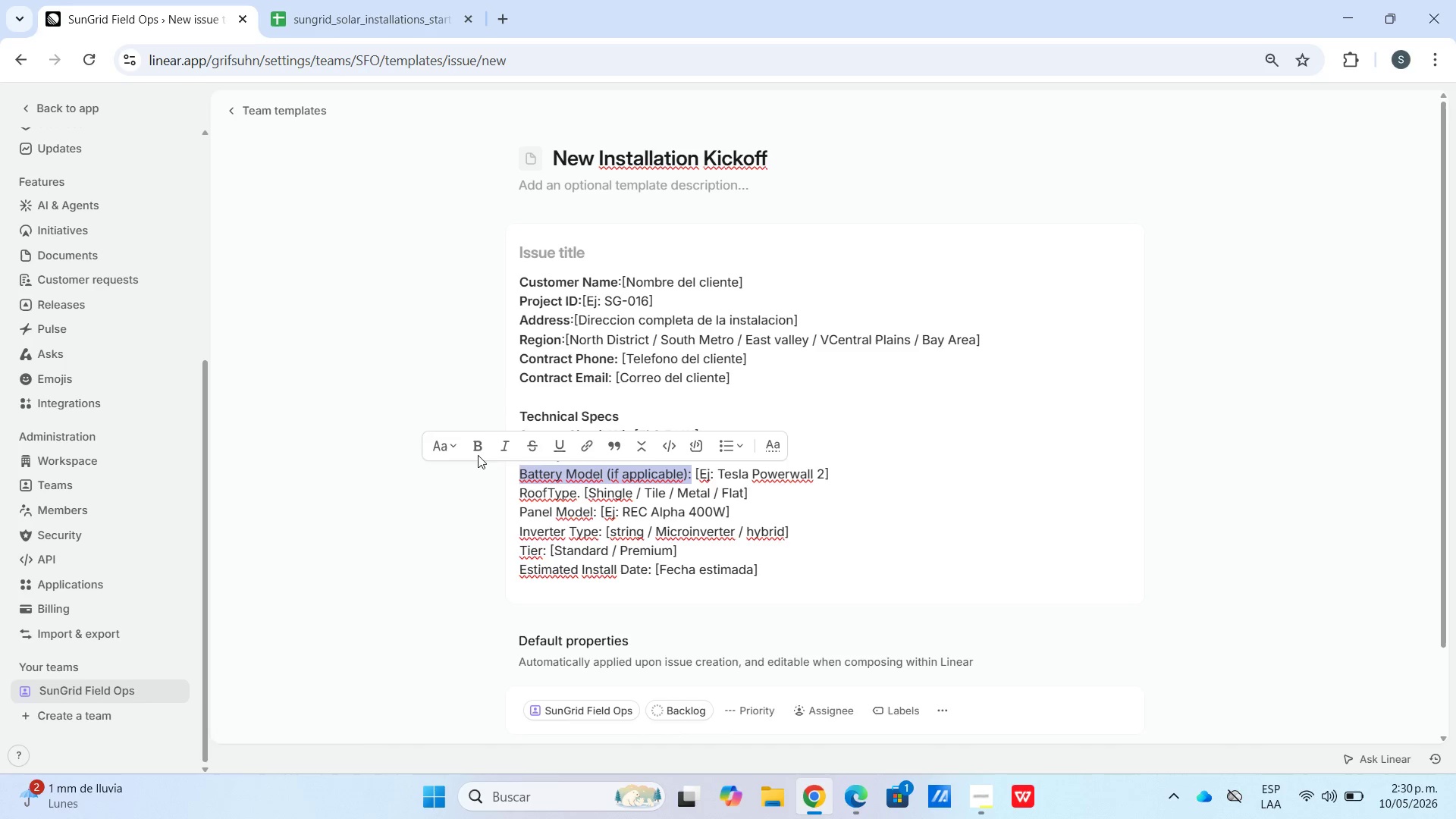 
left_click([472, 446])
 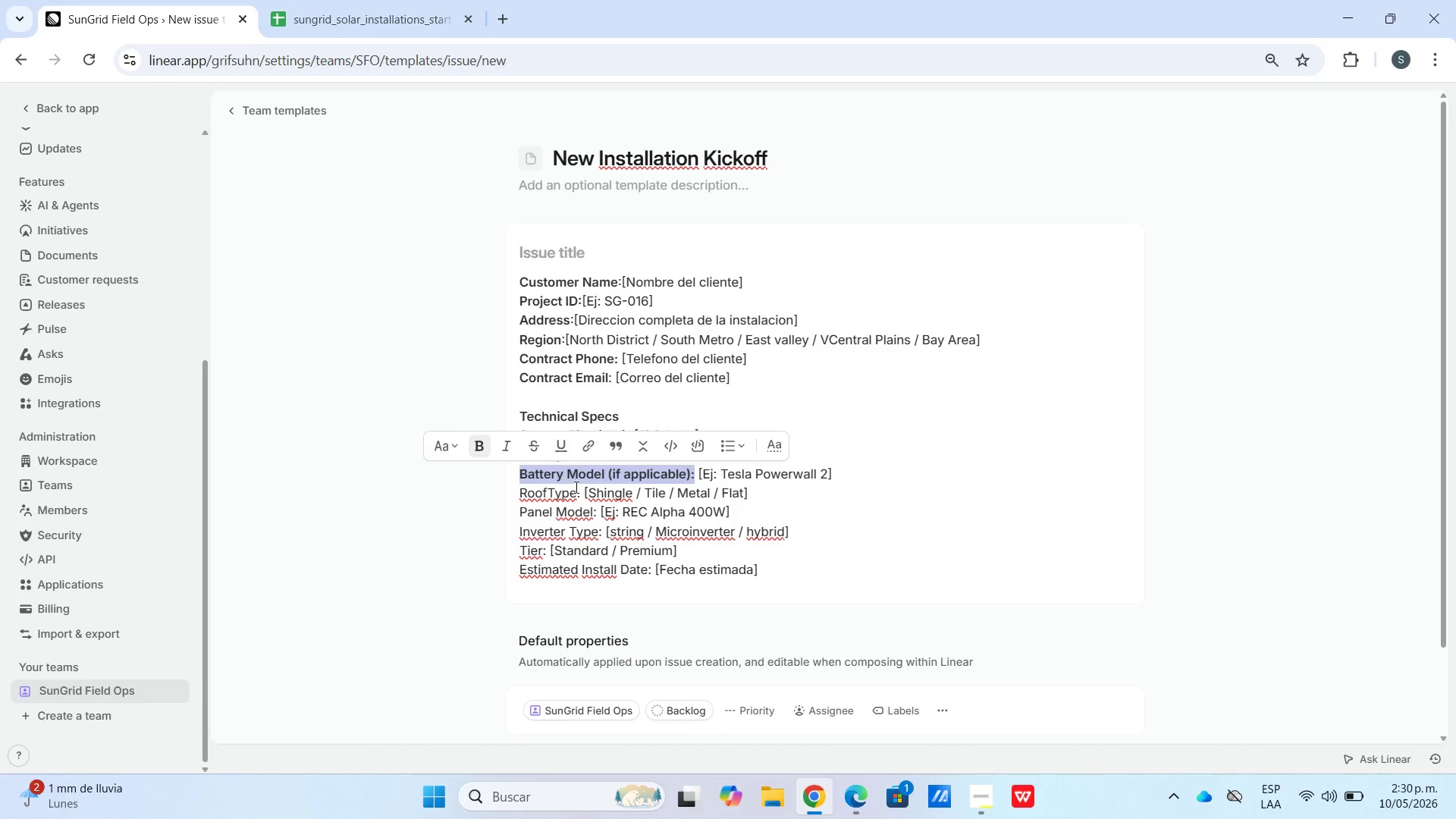 
left_click_drag(start_coordinate=[577, 491], to_coordinate=[520, 492])
 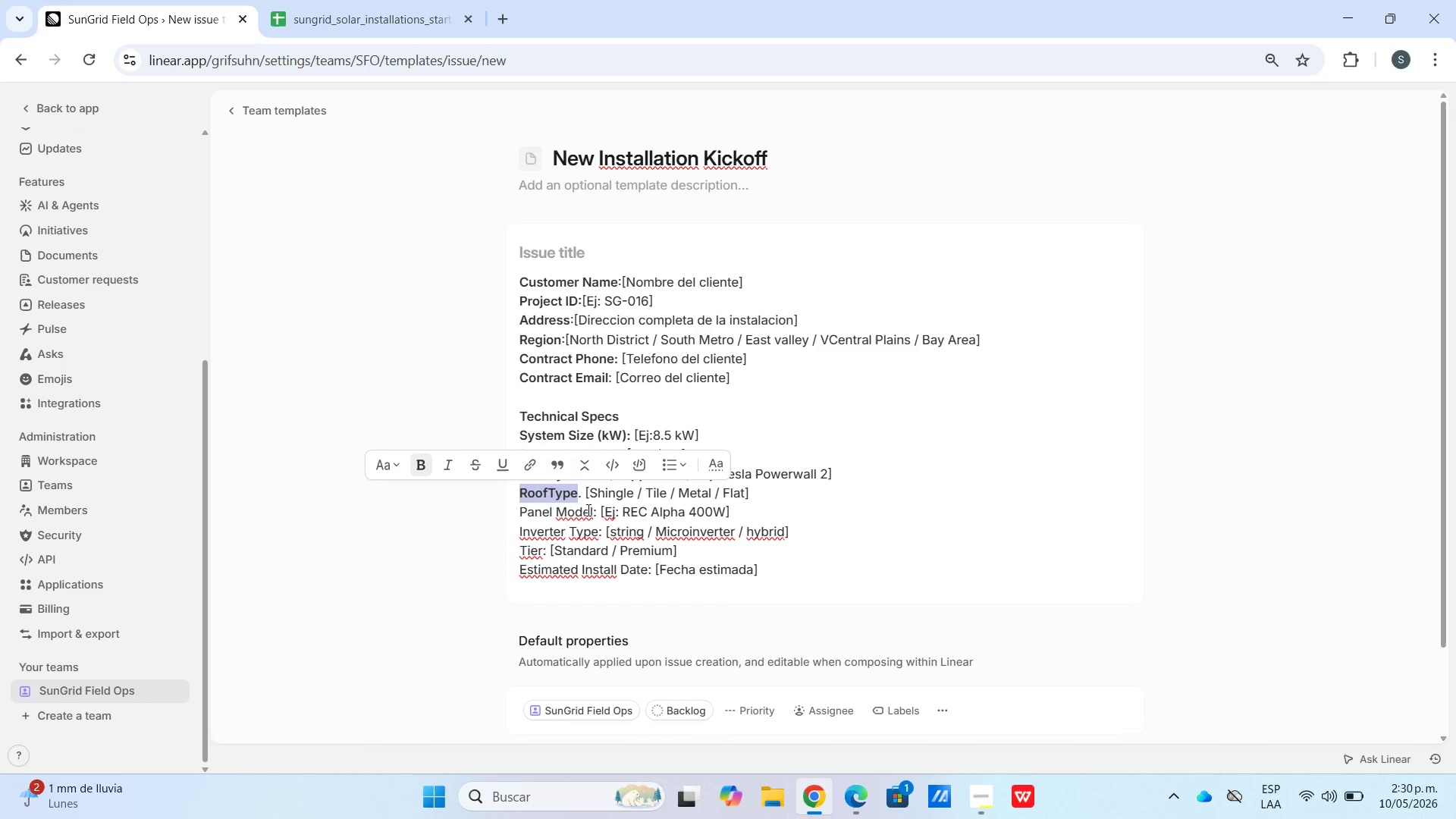 
left_click_drag(start_coordinate=[593, 515], to_coordinate=[486, 506])
 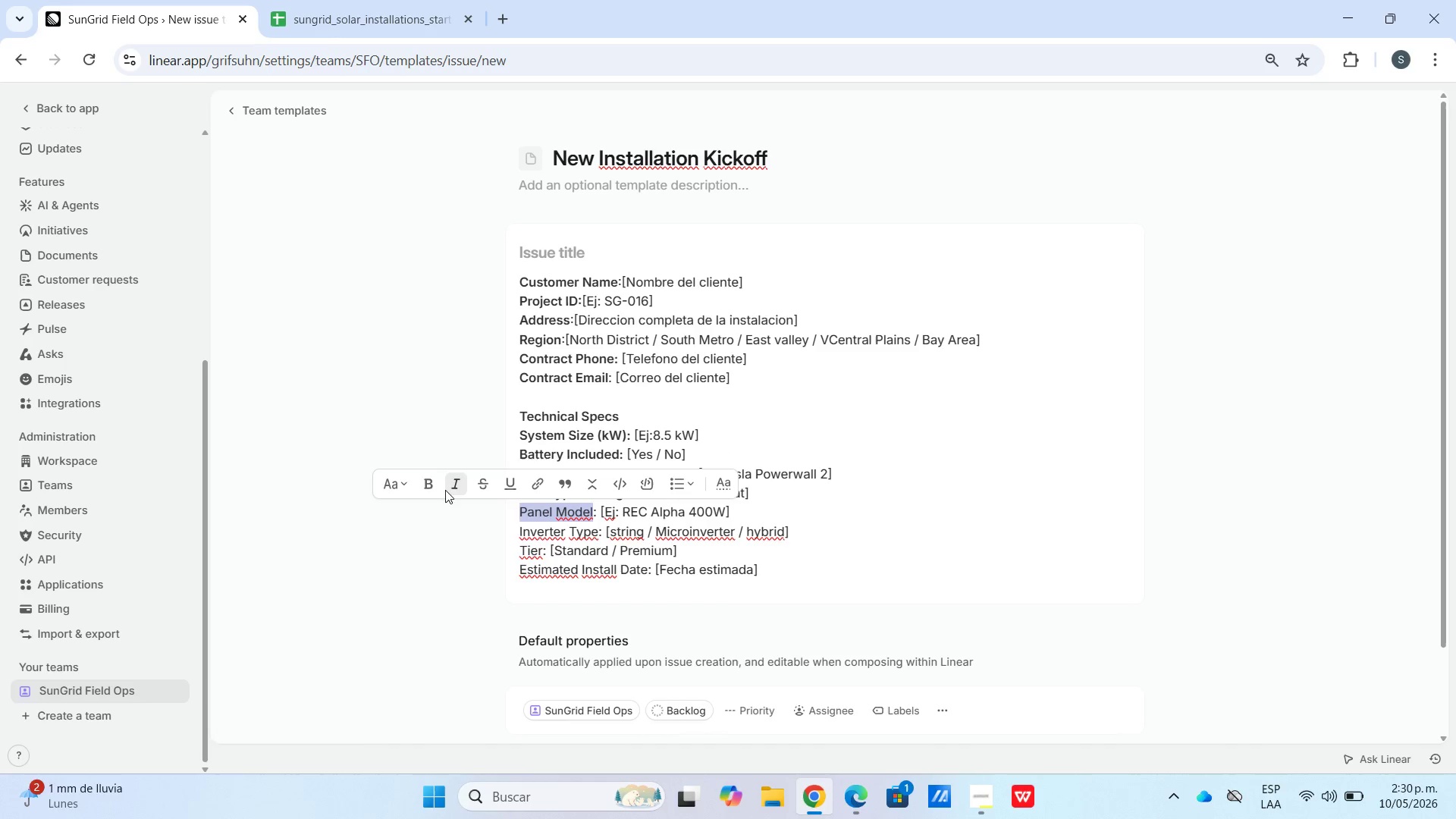 
left_click([428, 479])
 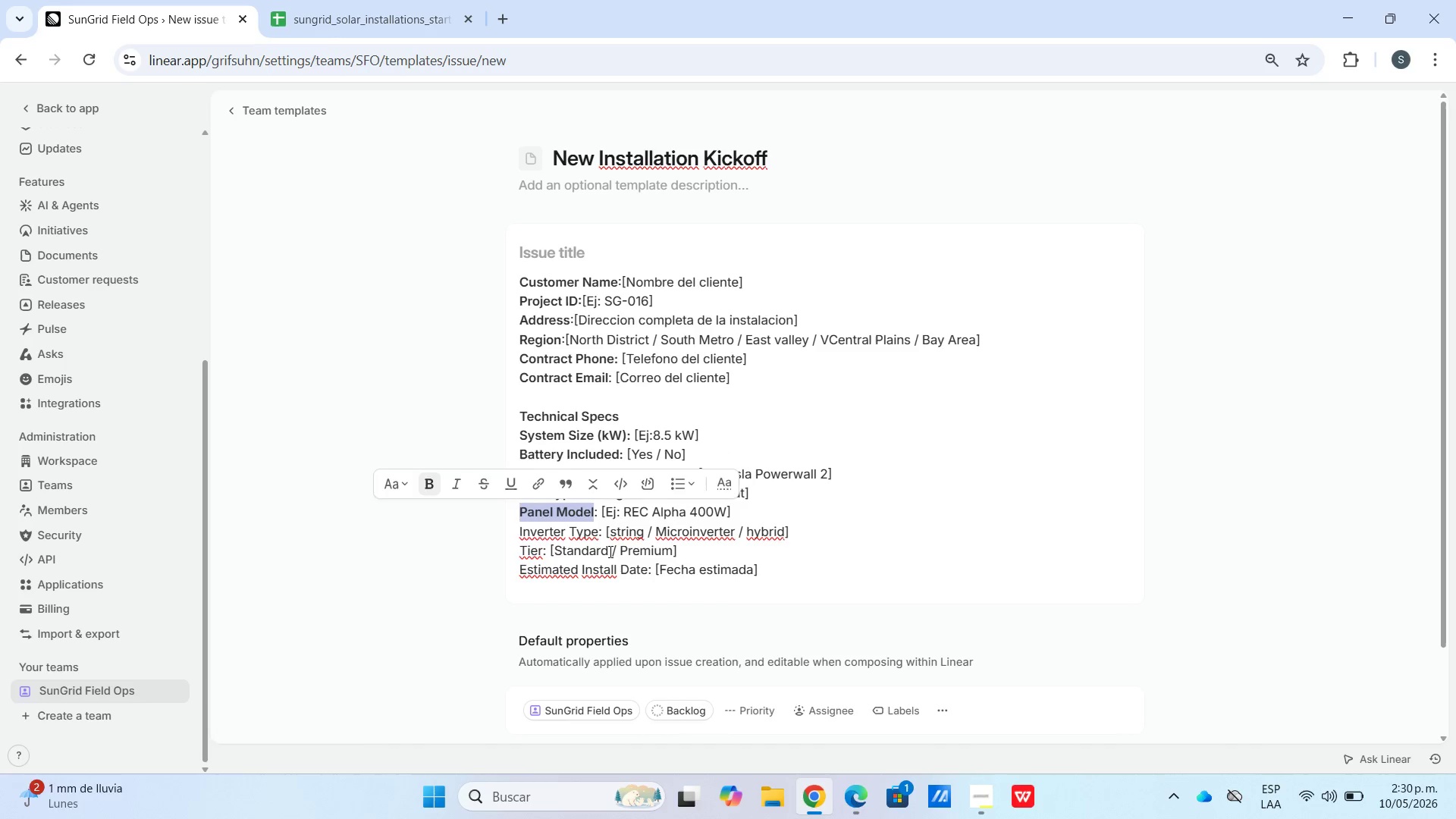 
left_click([608, 551])
 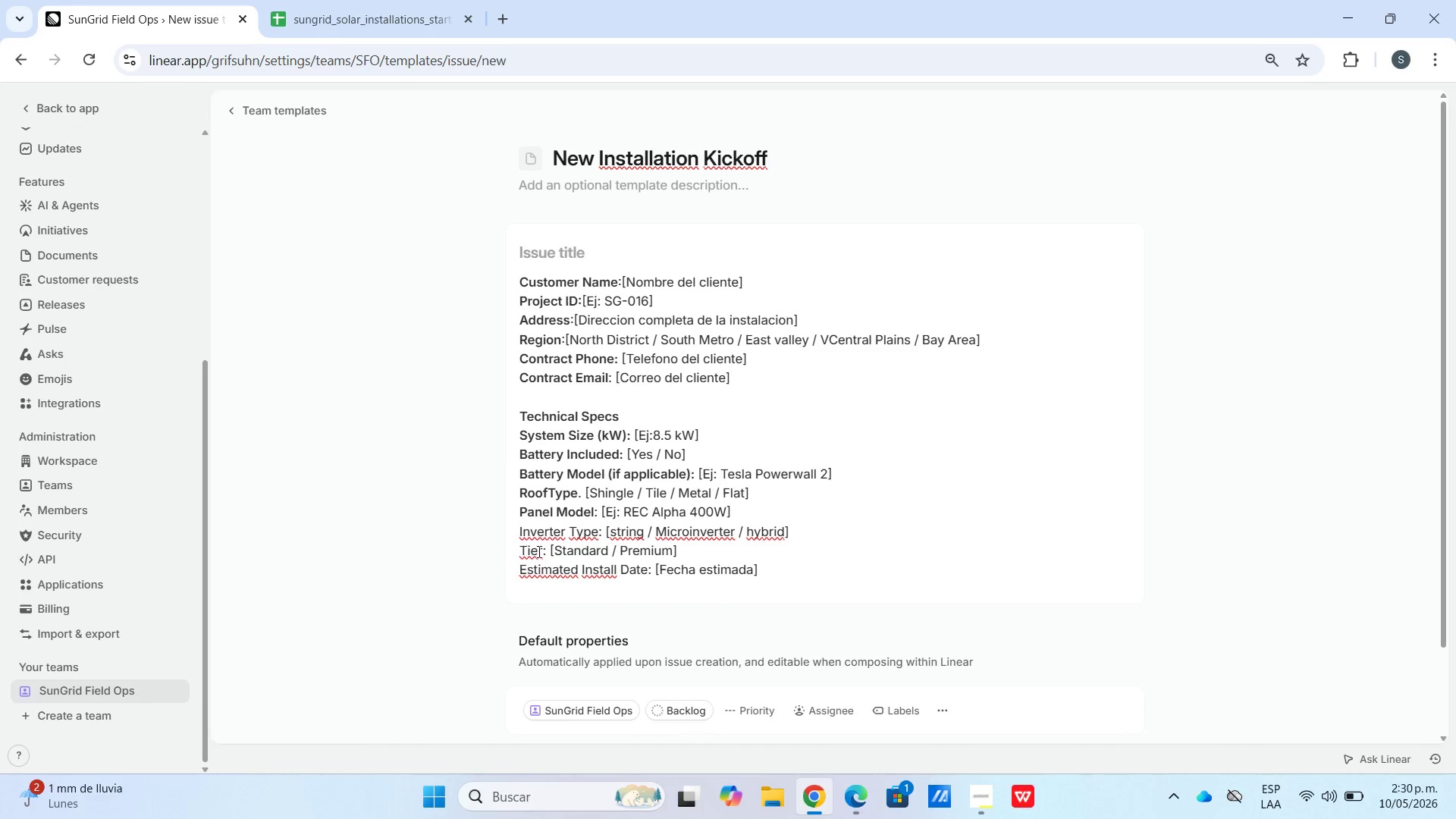 
left_click_drag(start_coordinate=[548, 552], to_coordinate=[522, 553])
 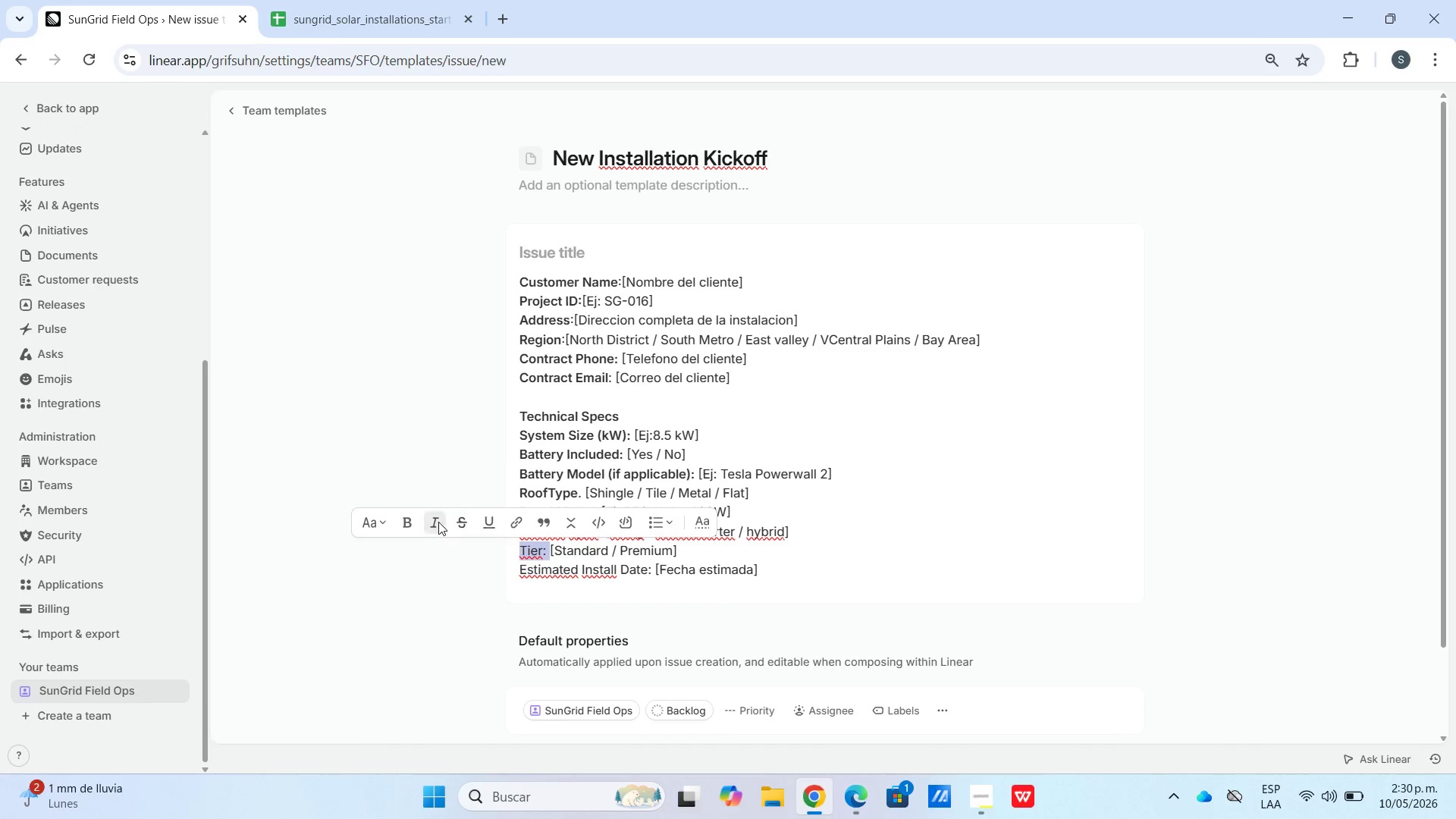 
left_click([418, 521])
 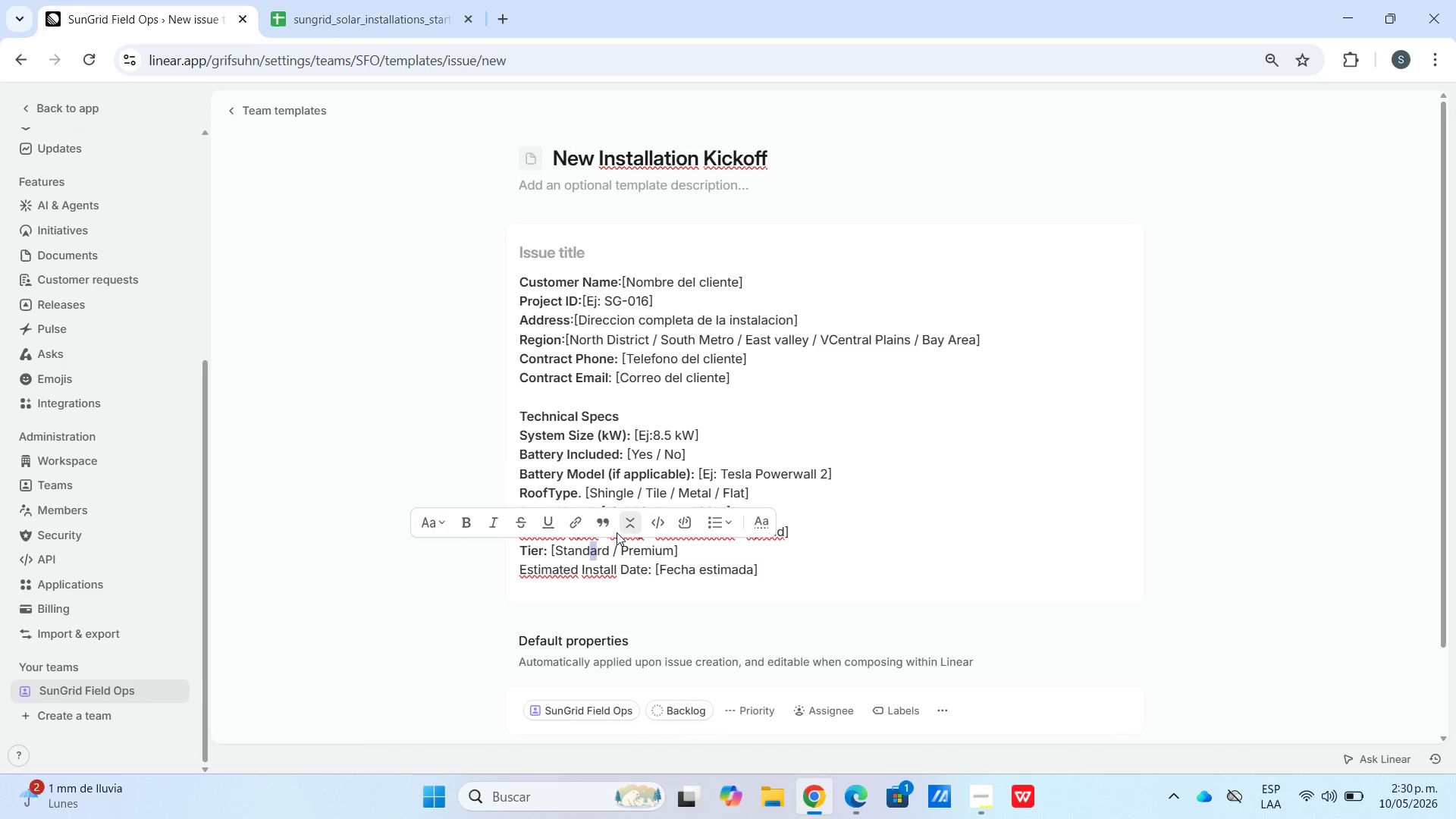 
left_click([604, 555])
 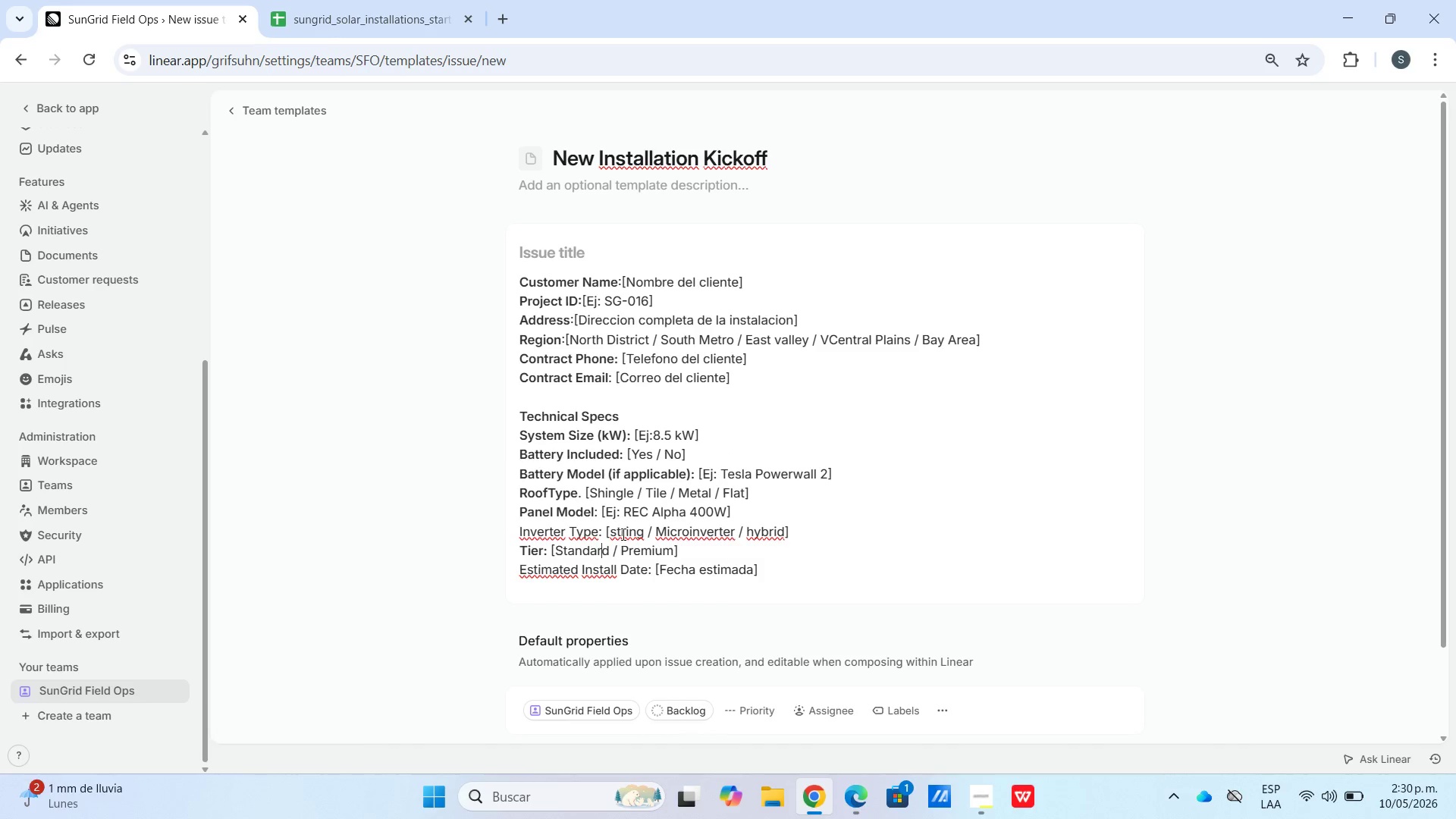 
left_click_drag(start_coordinate=[600, 532], to_coordinate=[512, 535])
 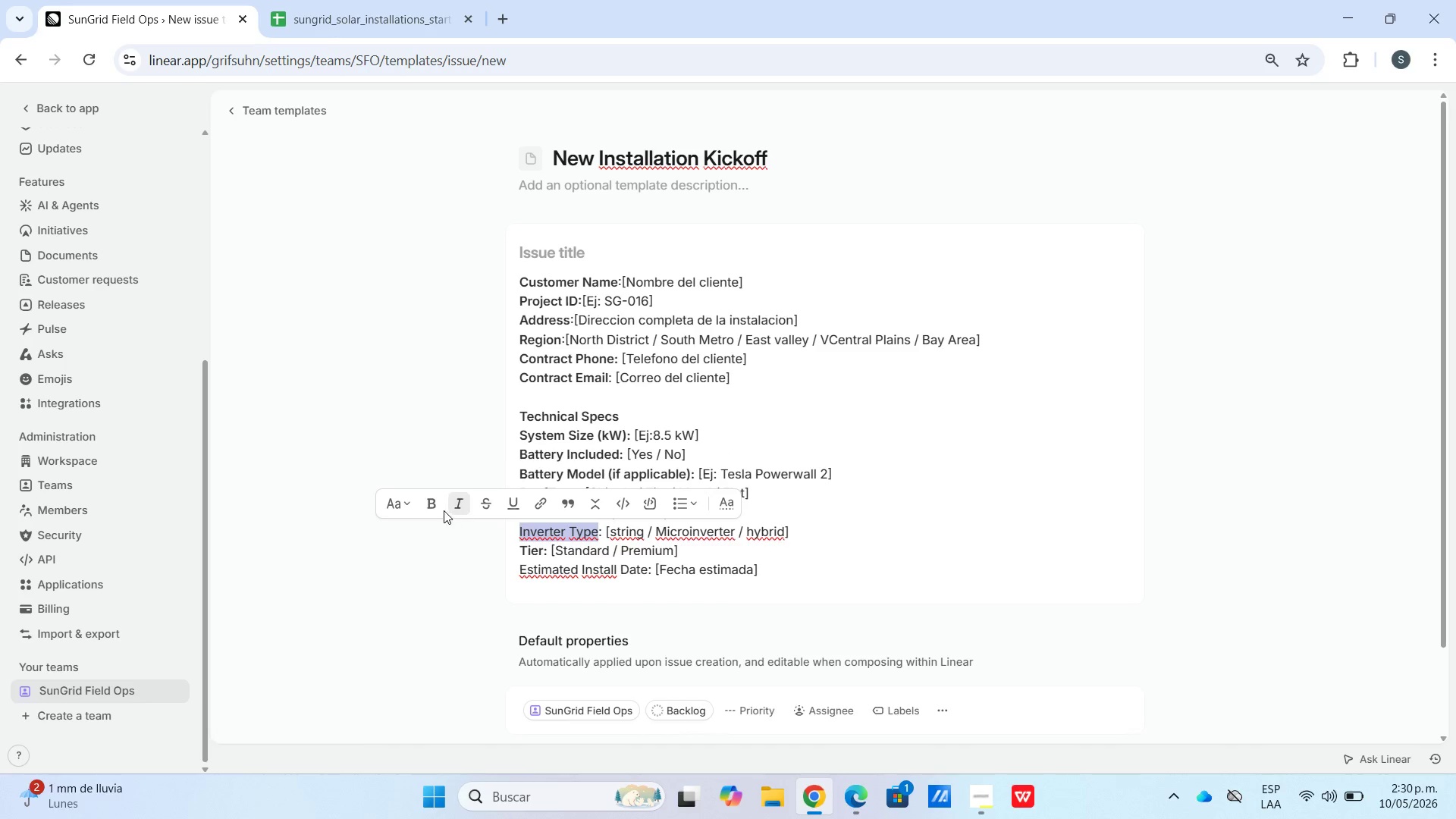 
left_click([442, 509])
 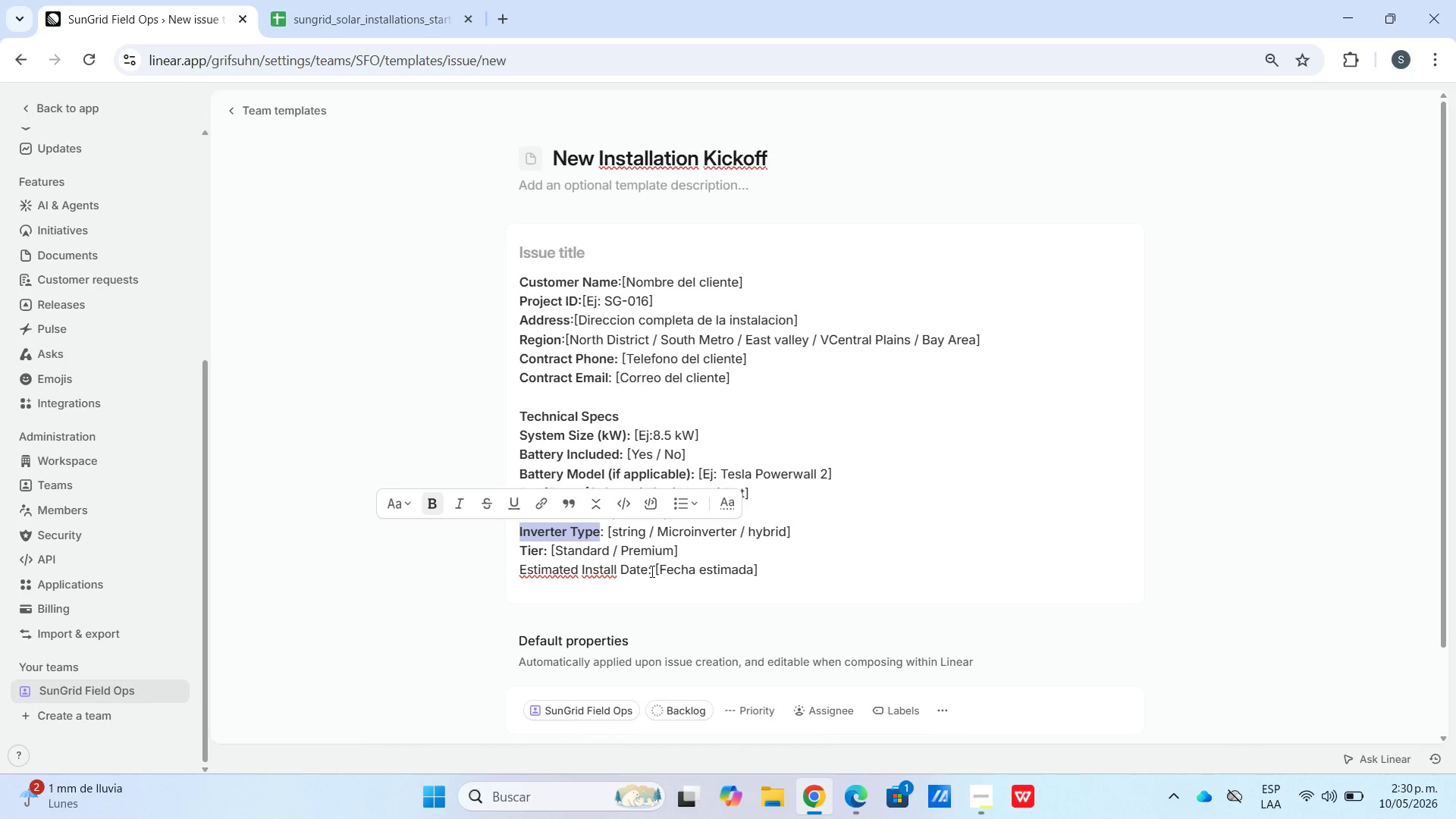 
left_click_drag(start_coordinate=[650, 571], to_coordinate=[491, 571])
 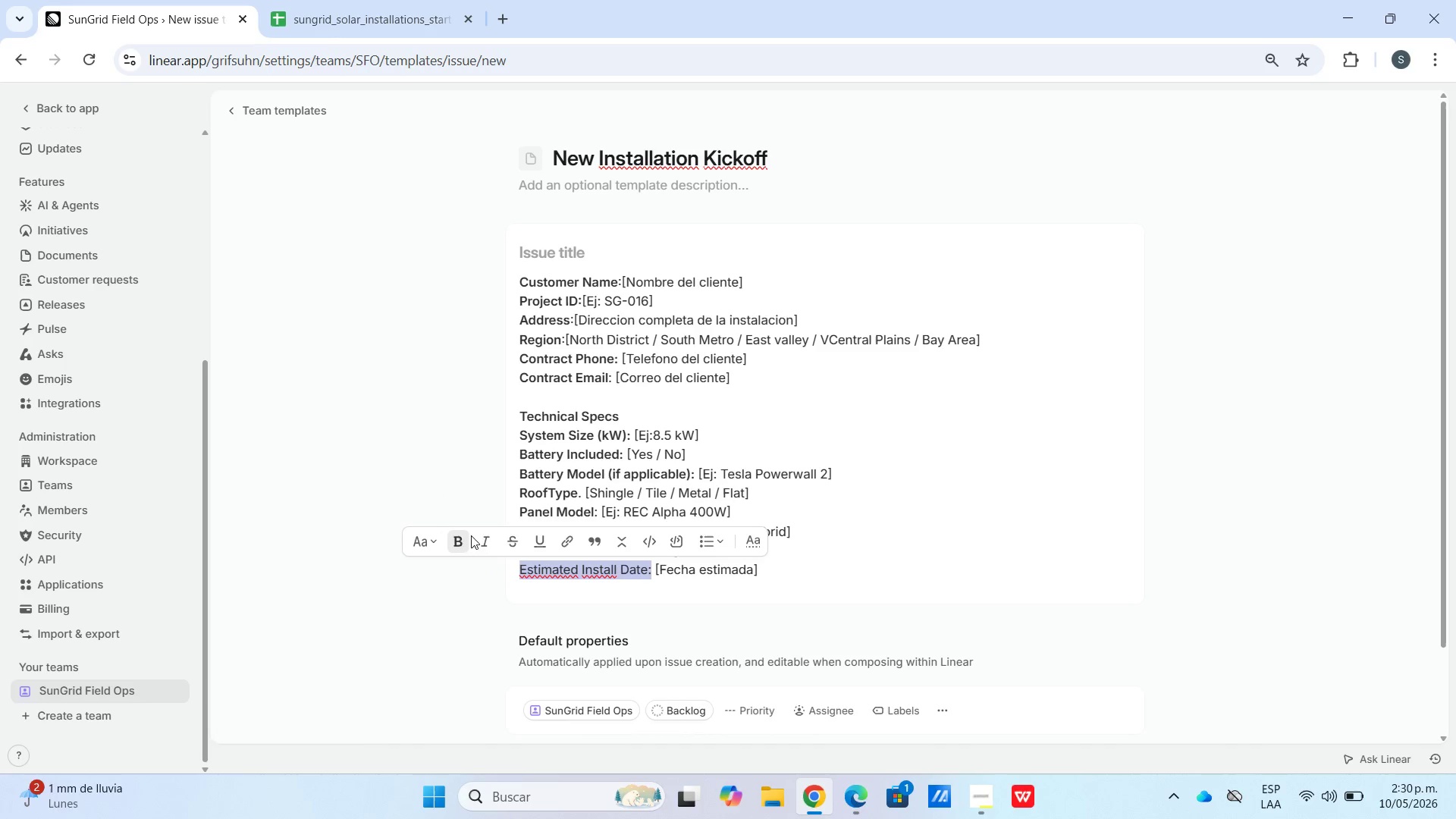 
left_click([463, 535])
 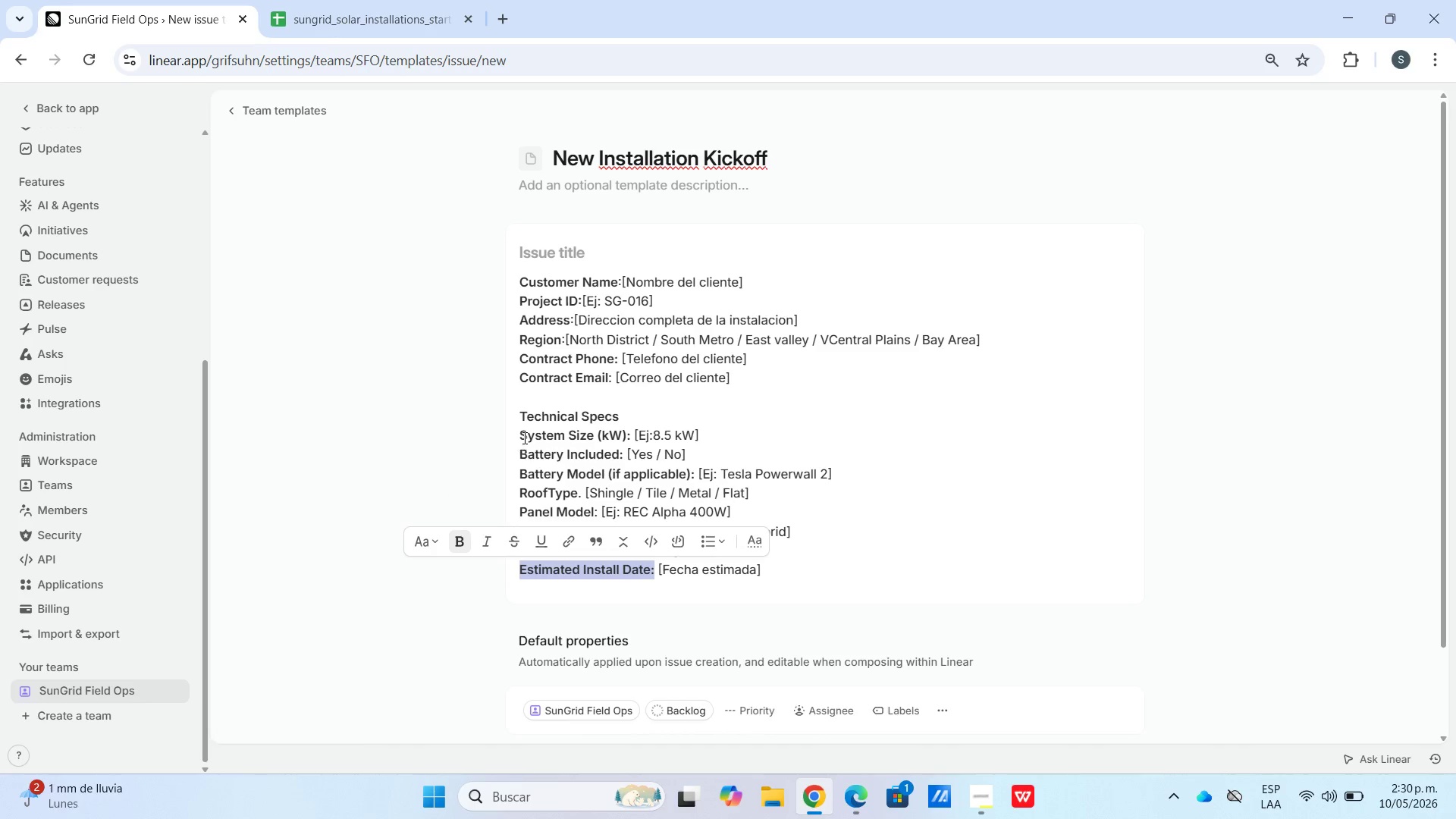 
left_click_drag(start_coordinate=[523, 437], to_coordinate=[786, 570])
 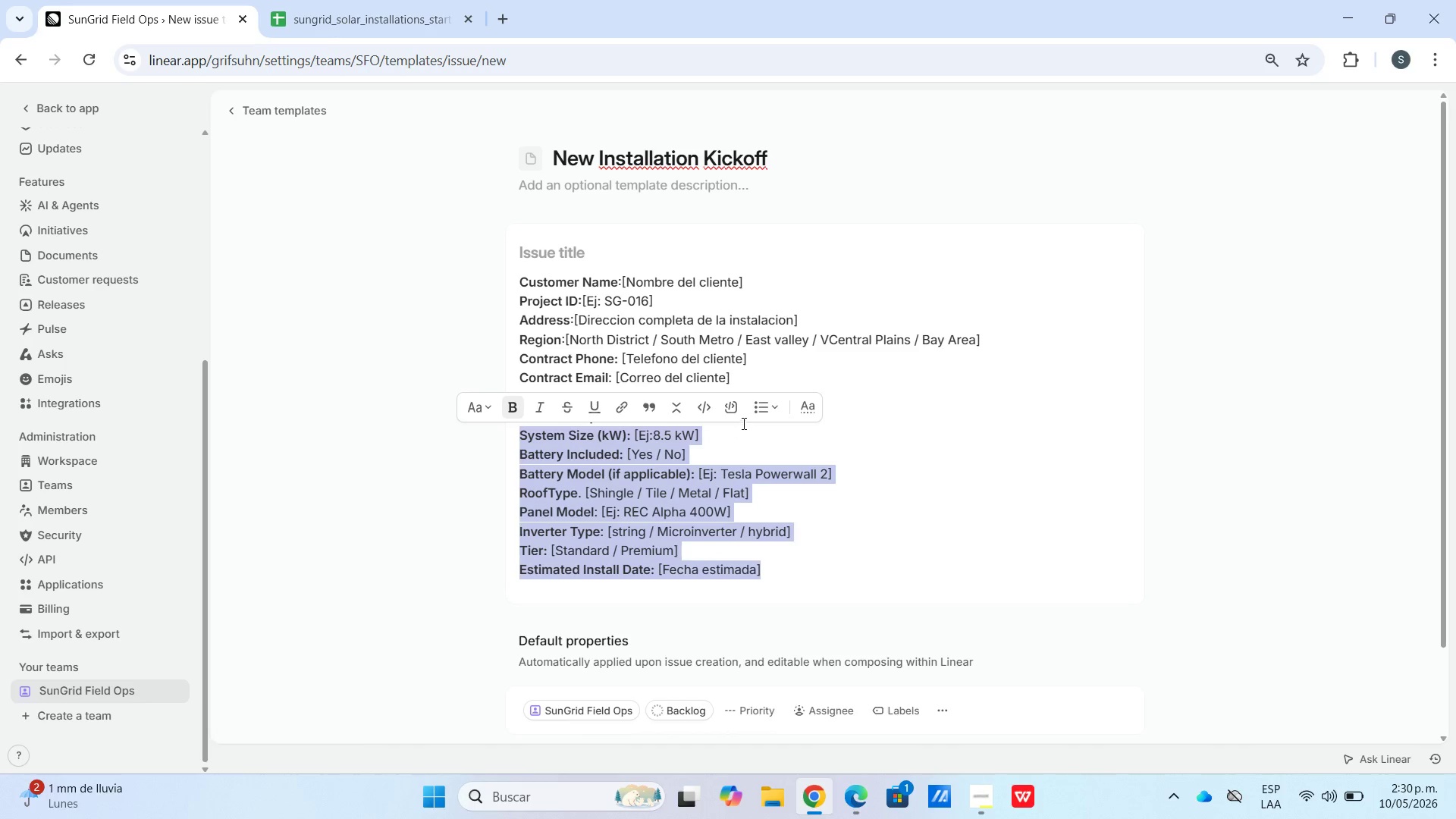 
left_click([764, 416])
 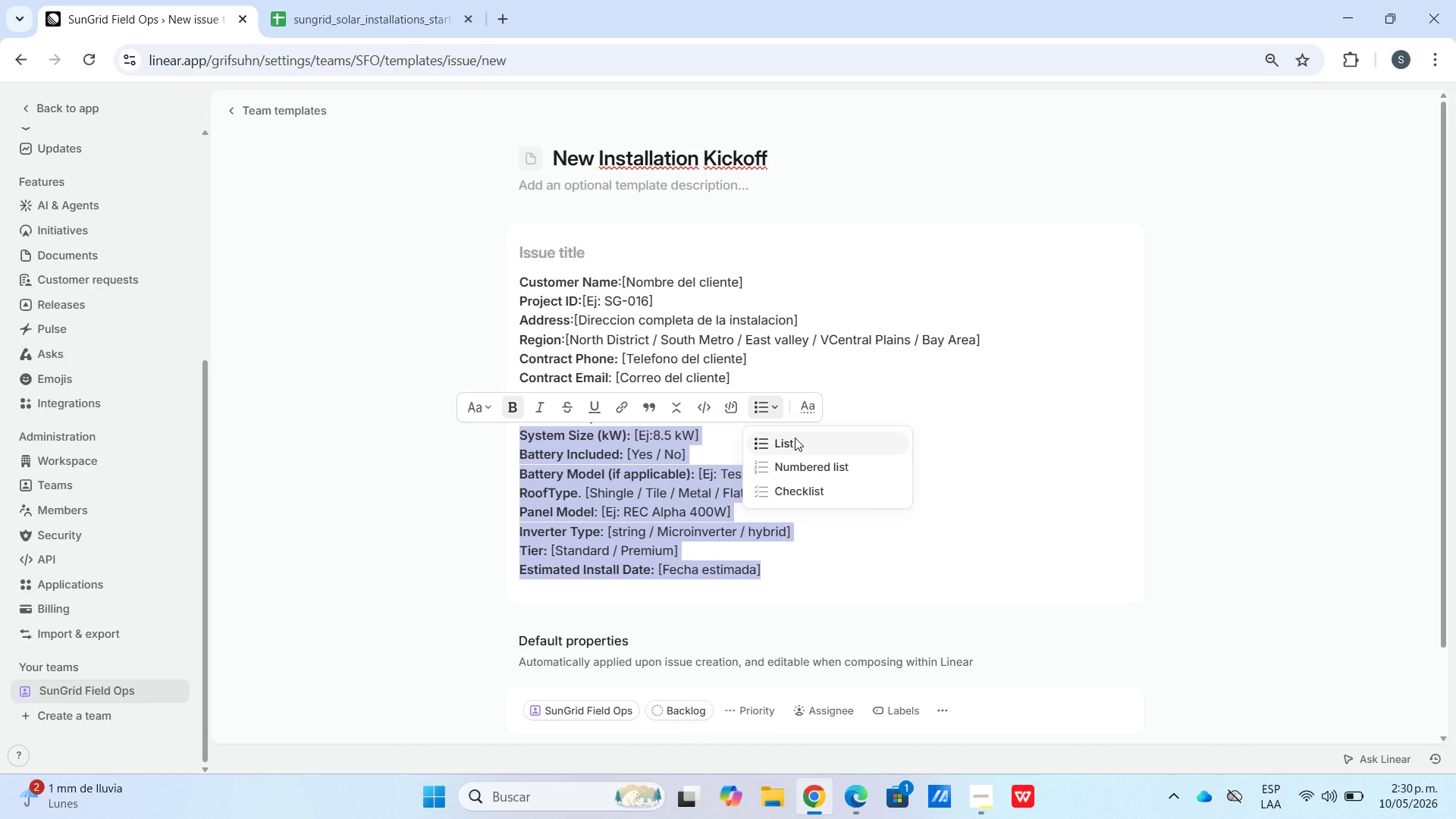 
left_click([794, 441])
 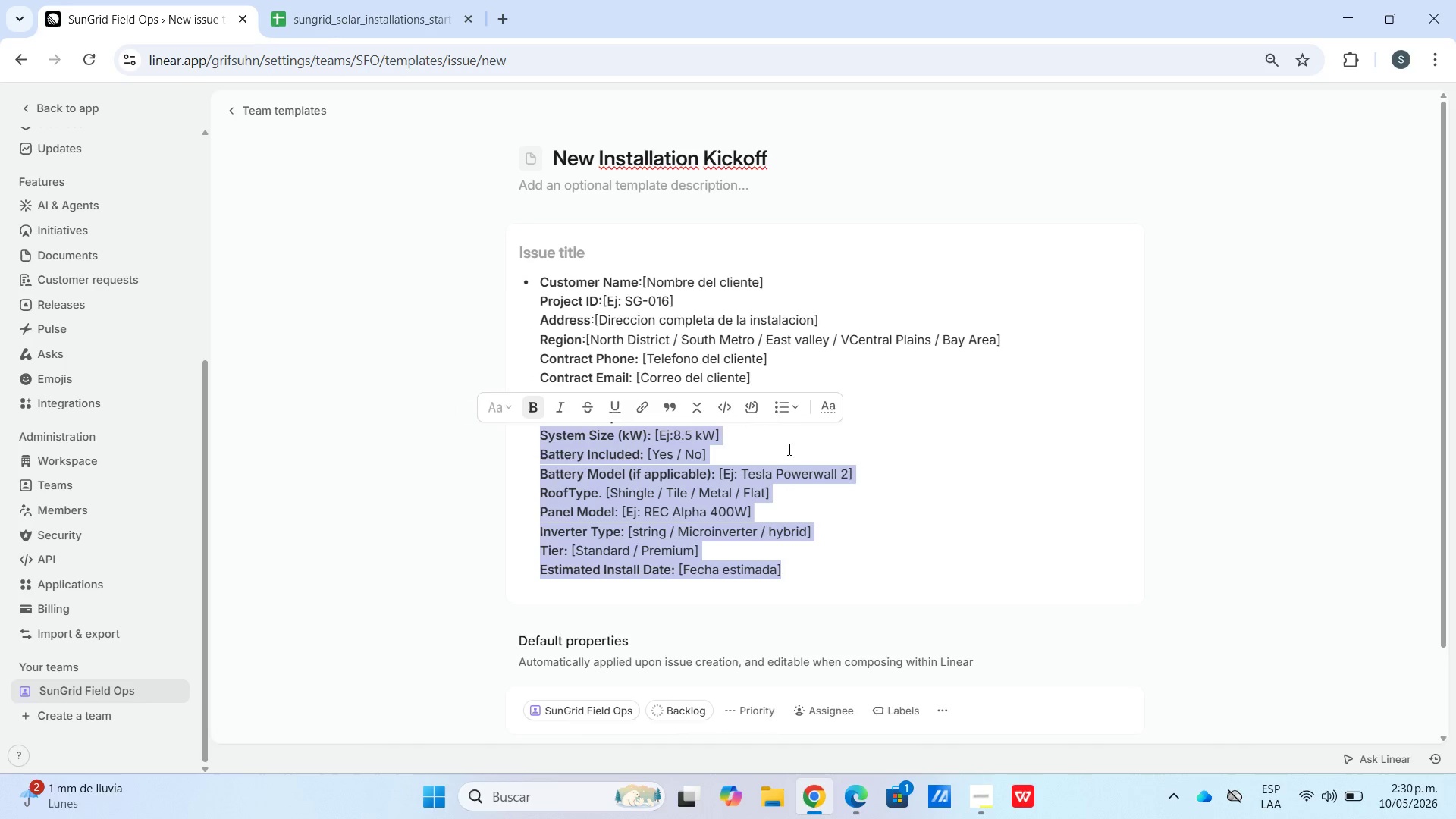 
left_click([687, 476])
 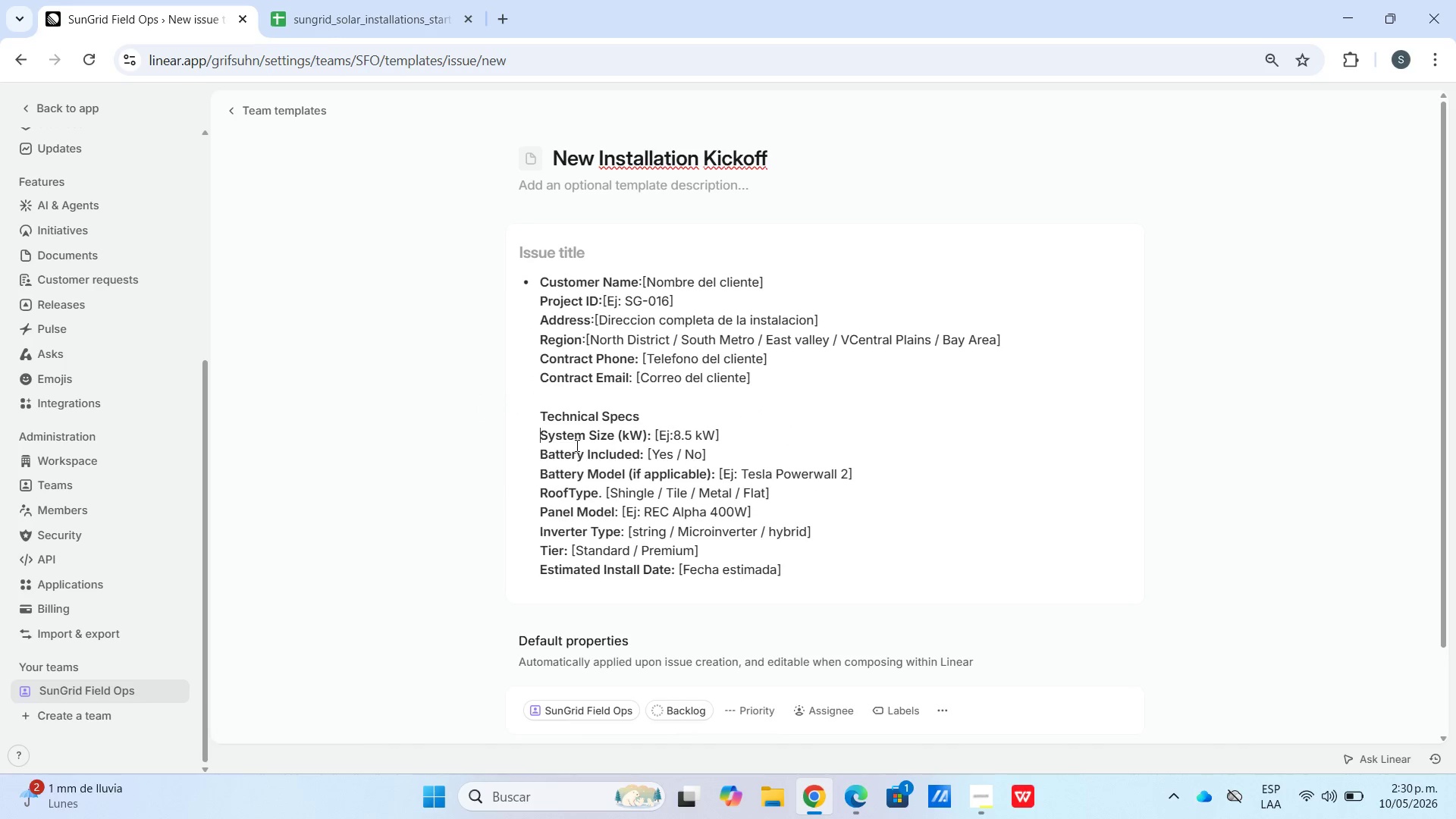 
key(Space)
 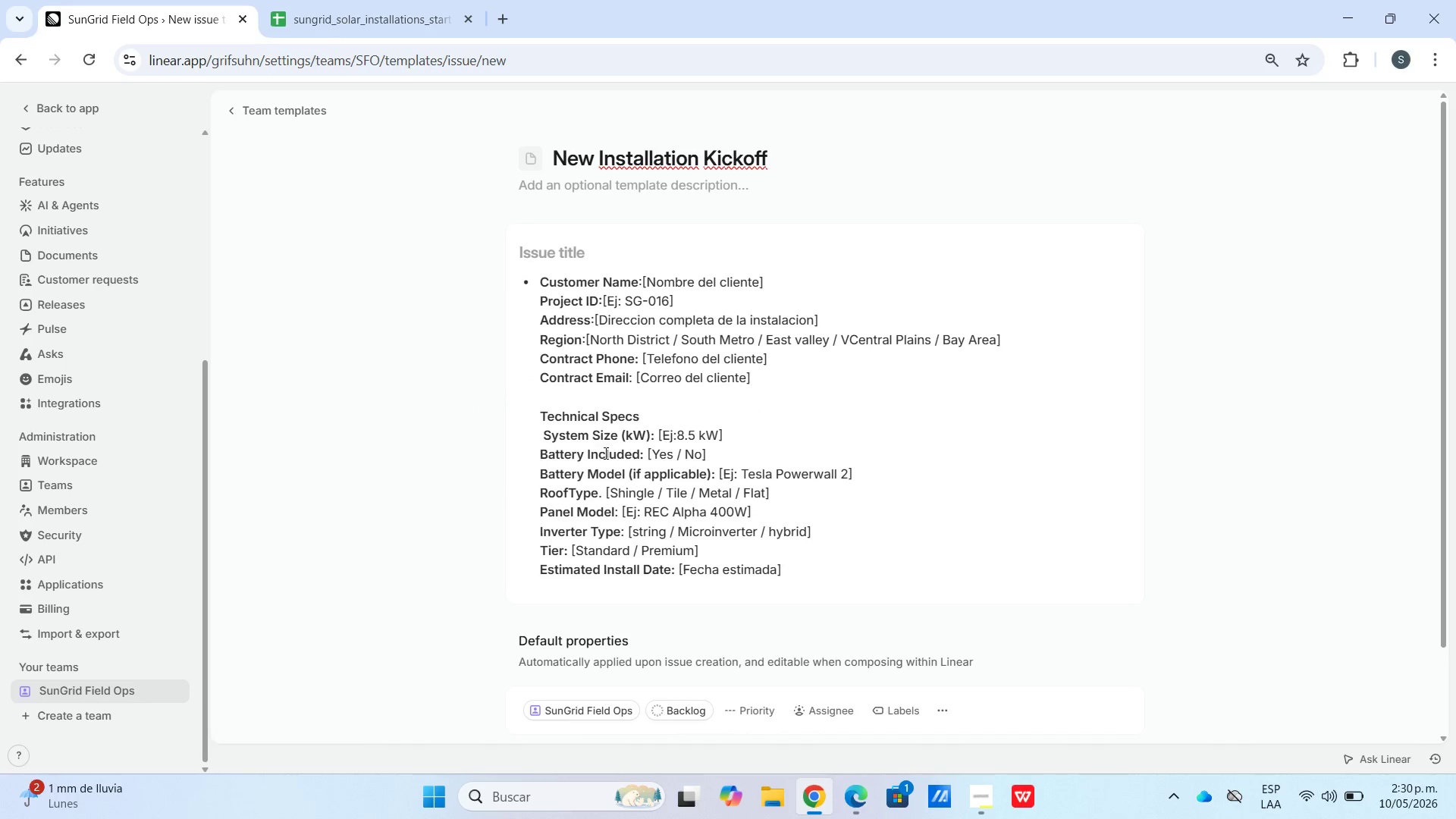 
key(Backspace)
 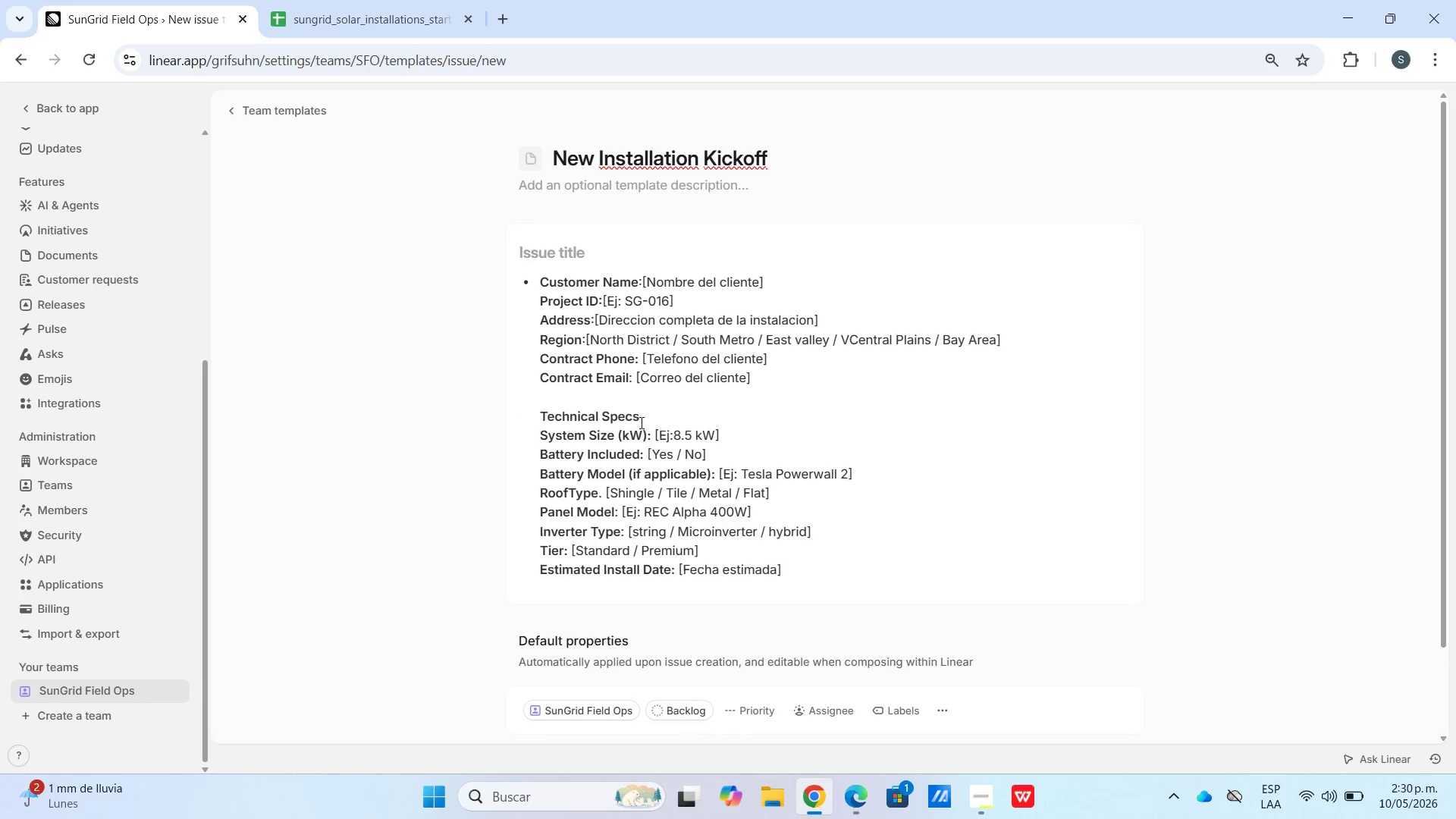 
left_click([640, 422])
 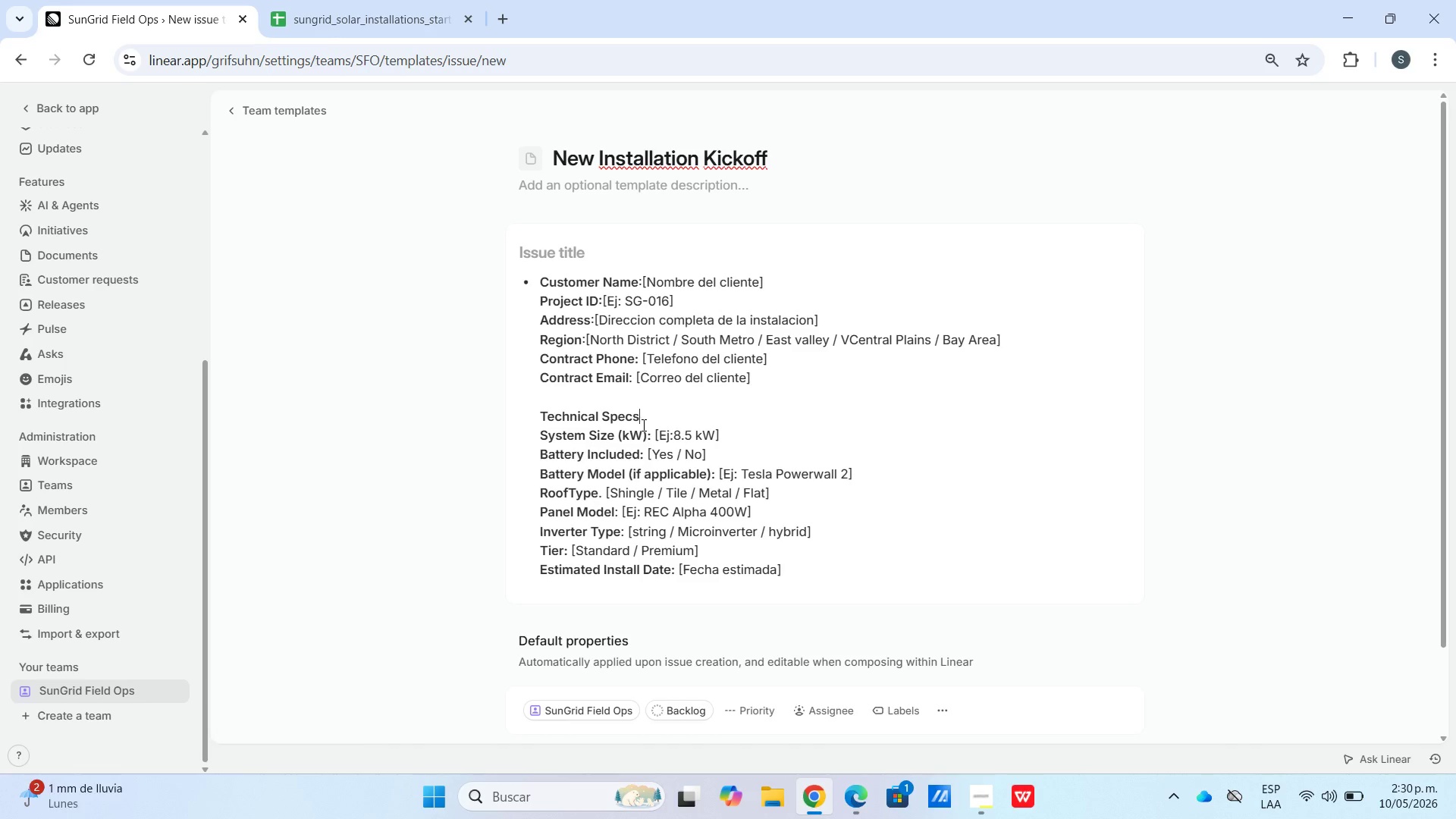 
key(Enter)
 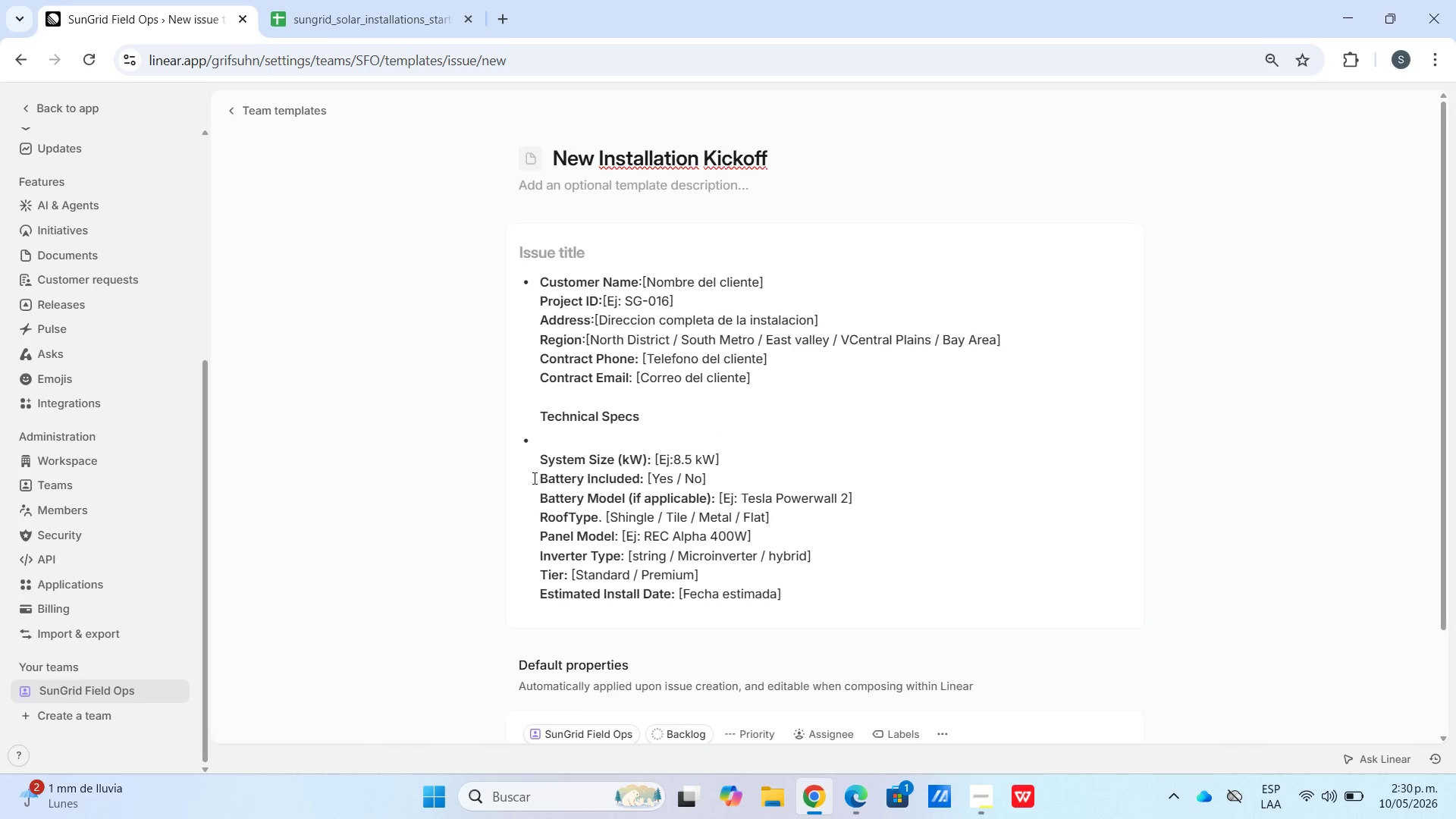 
left_click([537, 468])
 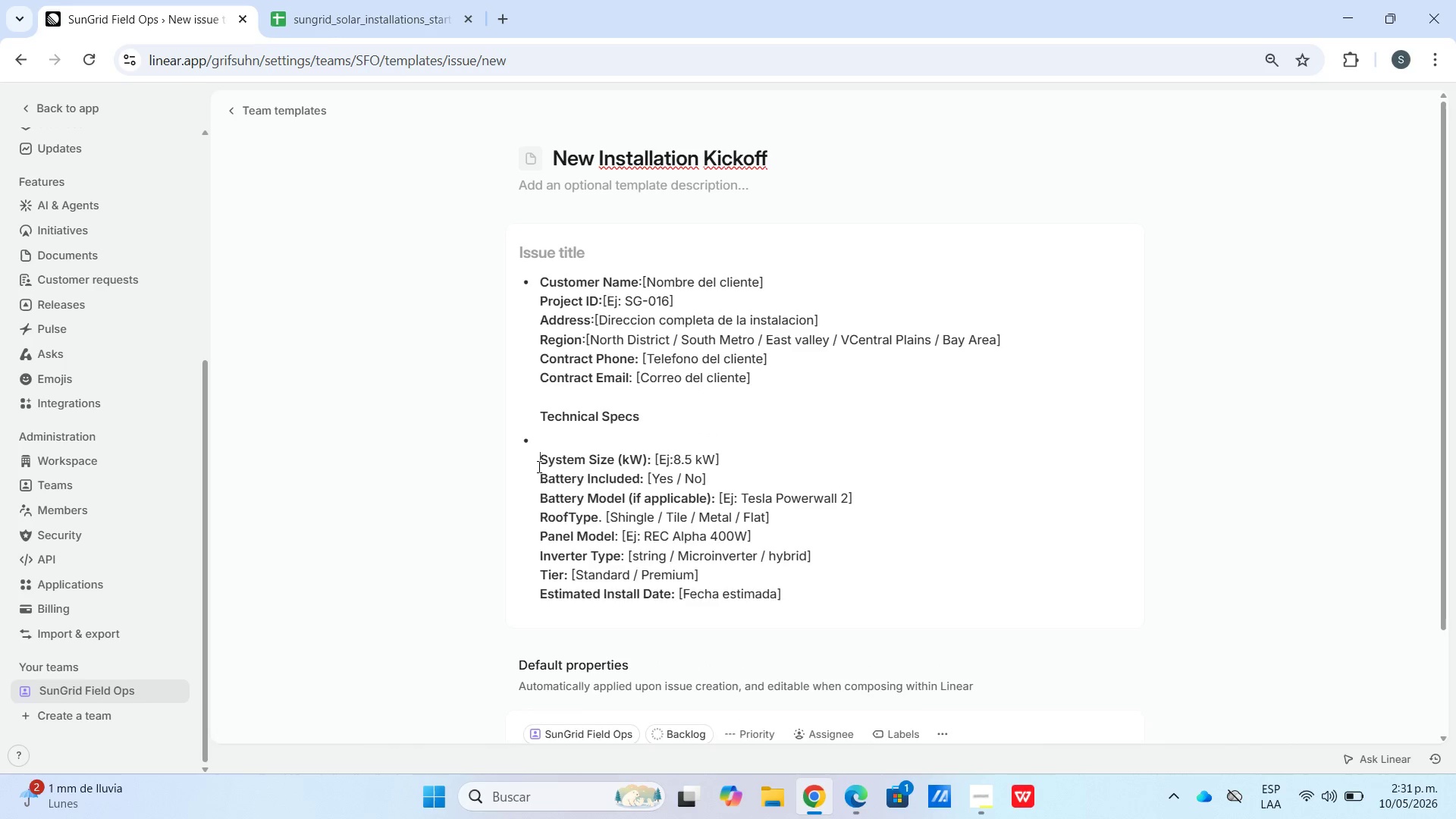 
key(Enter)
 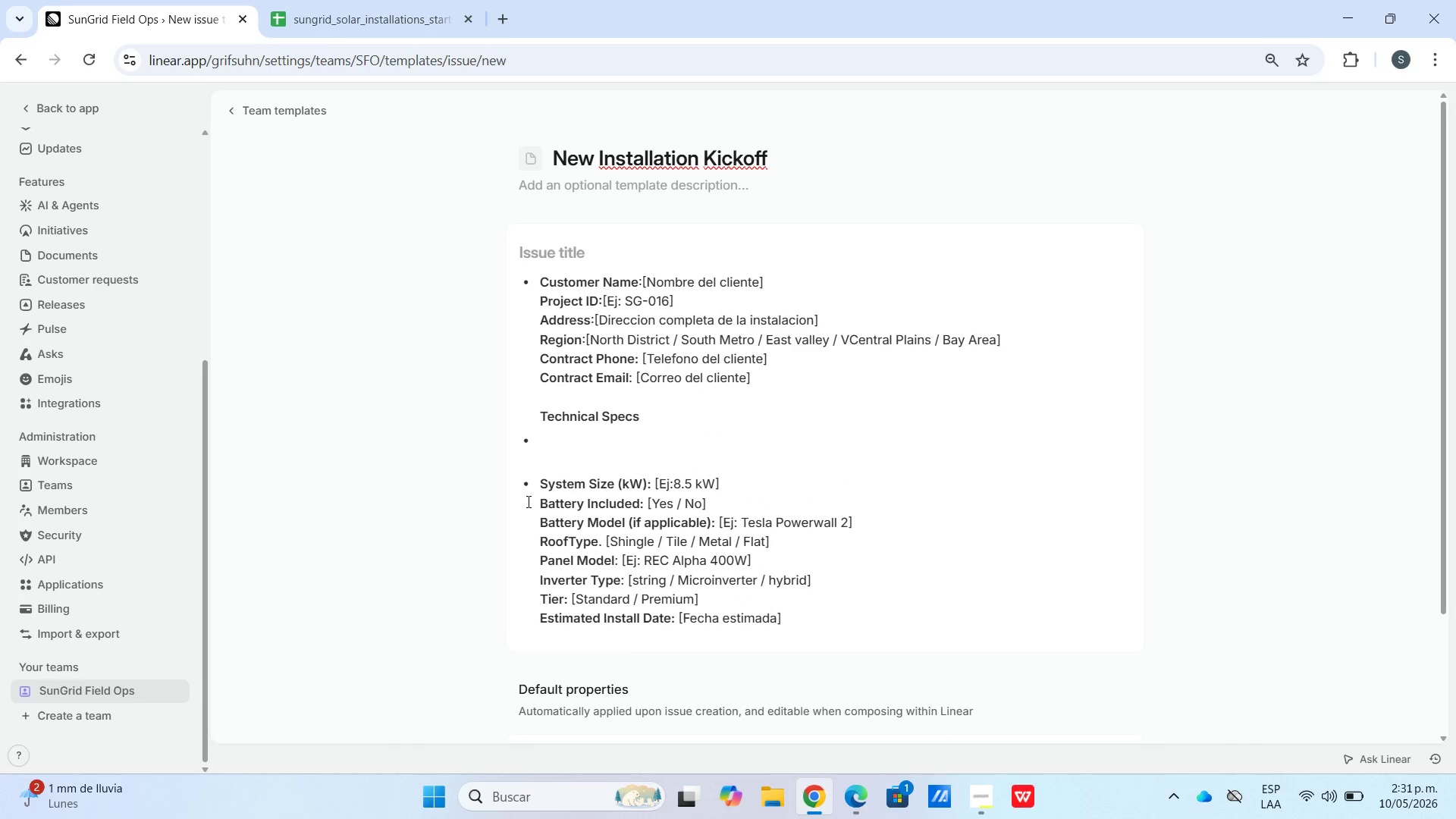 
key(Enter)
 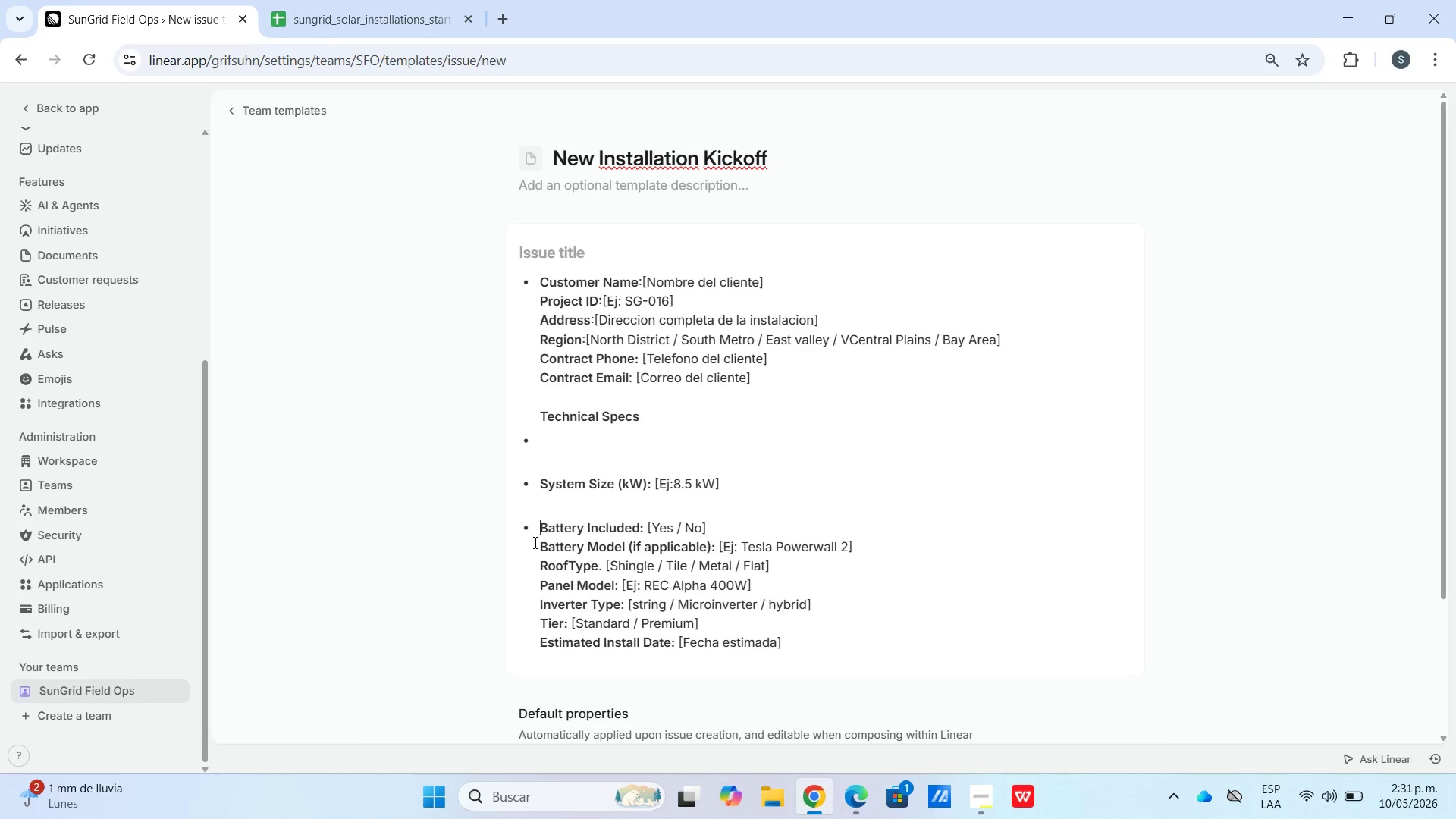 
key(Enter)
 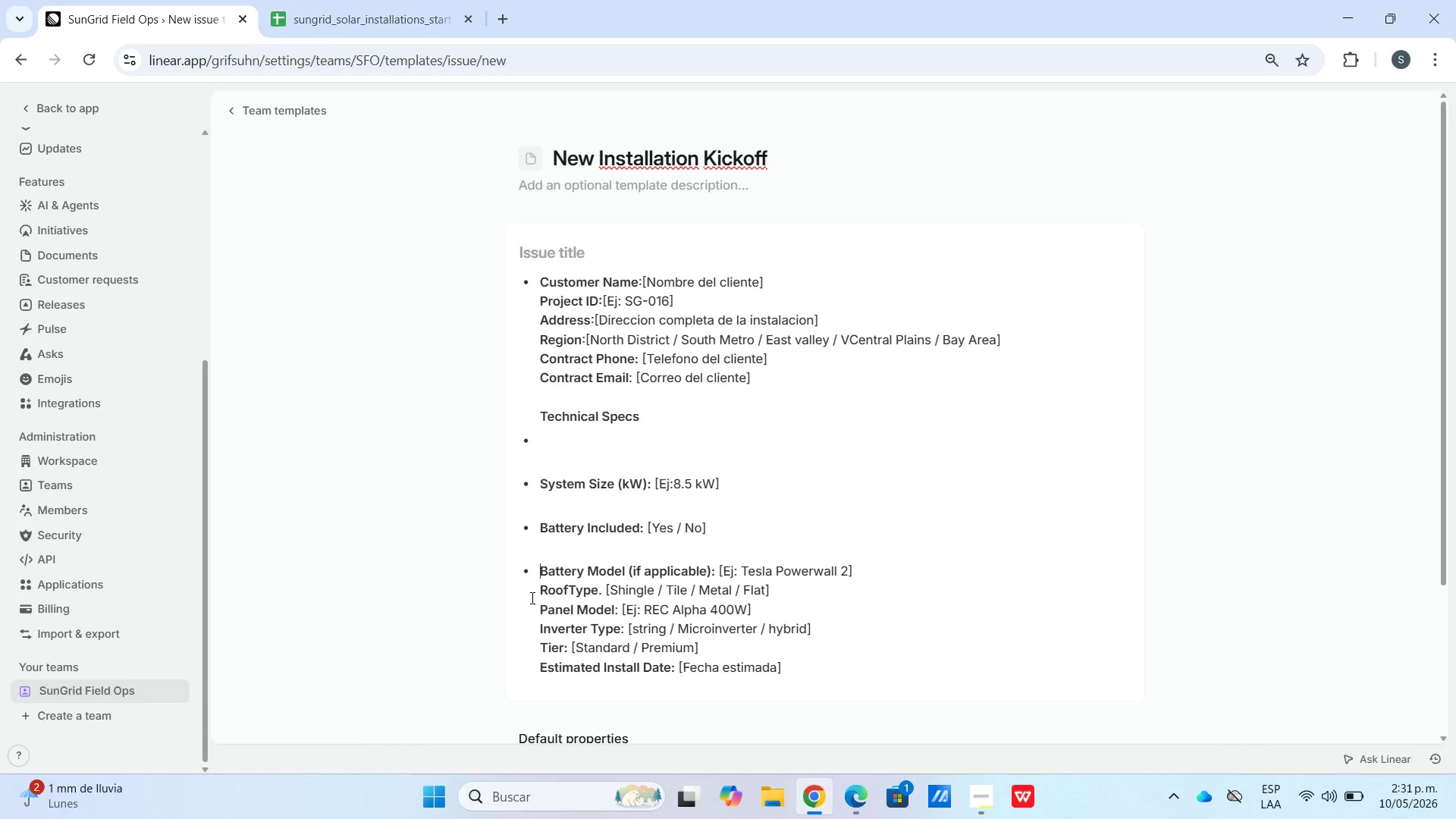 
key(Enter)
 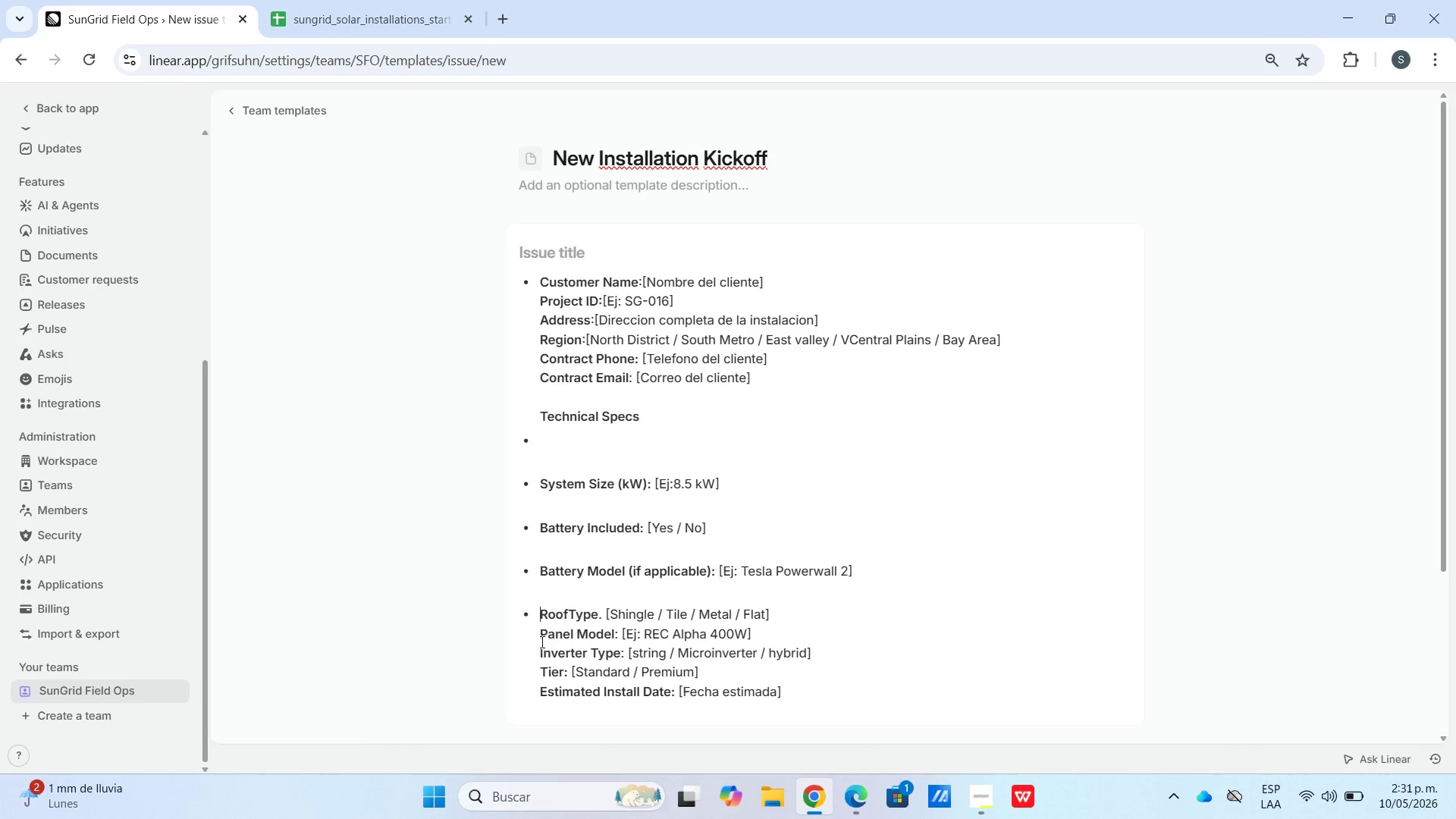 
left_click([535, 640])
 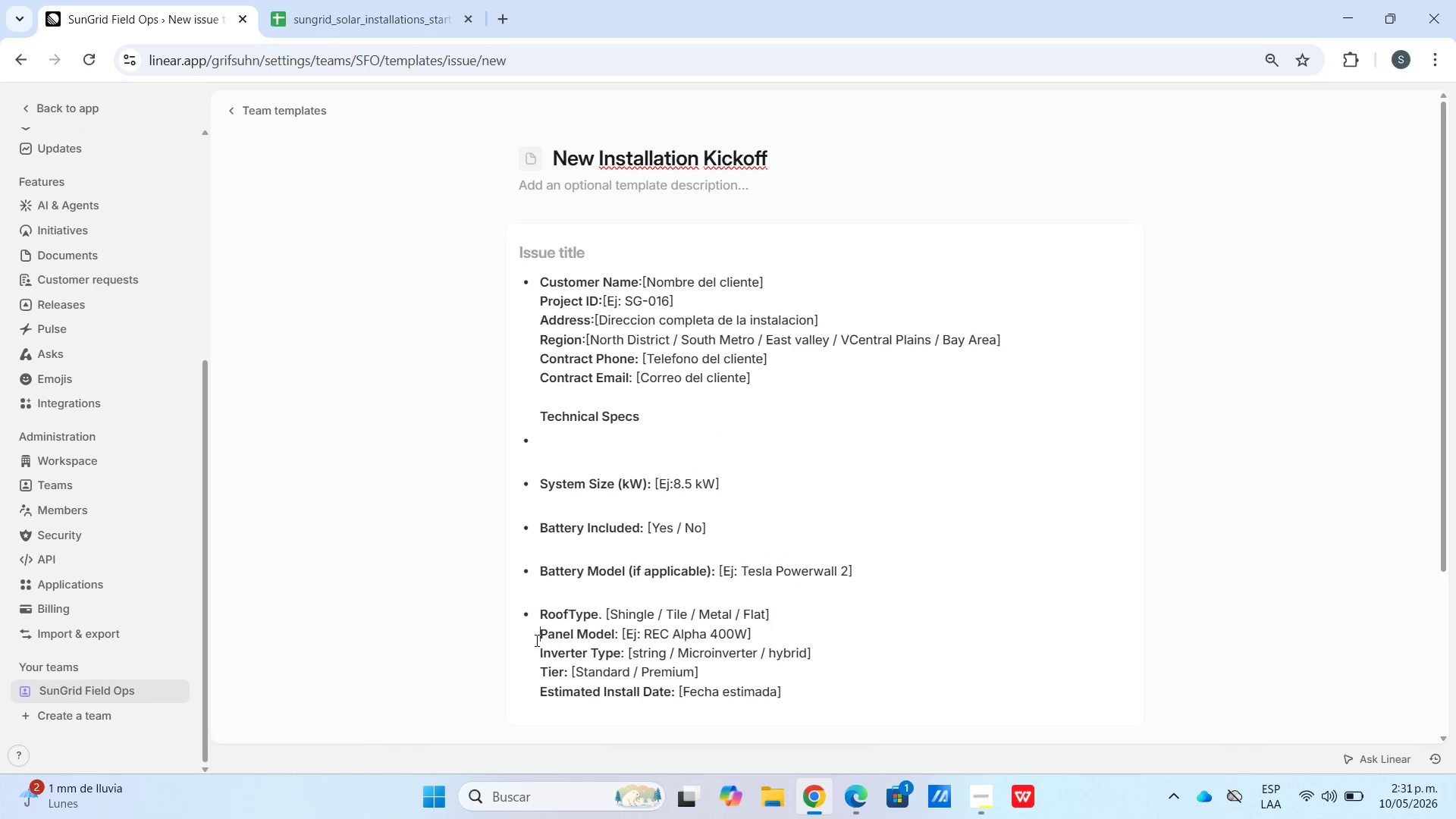 
key(Enter)
 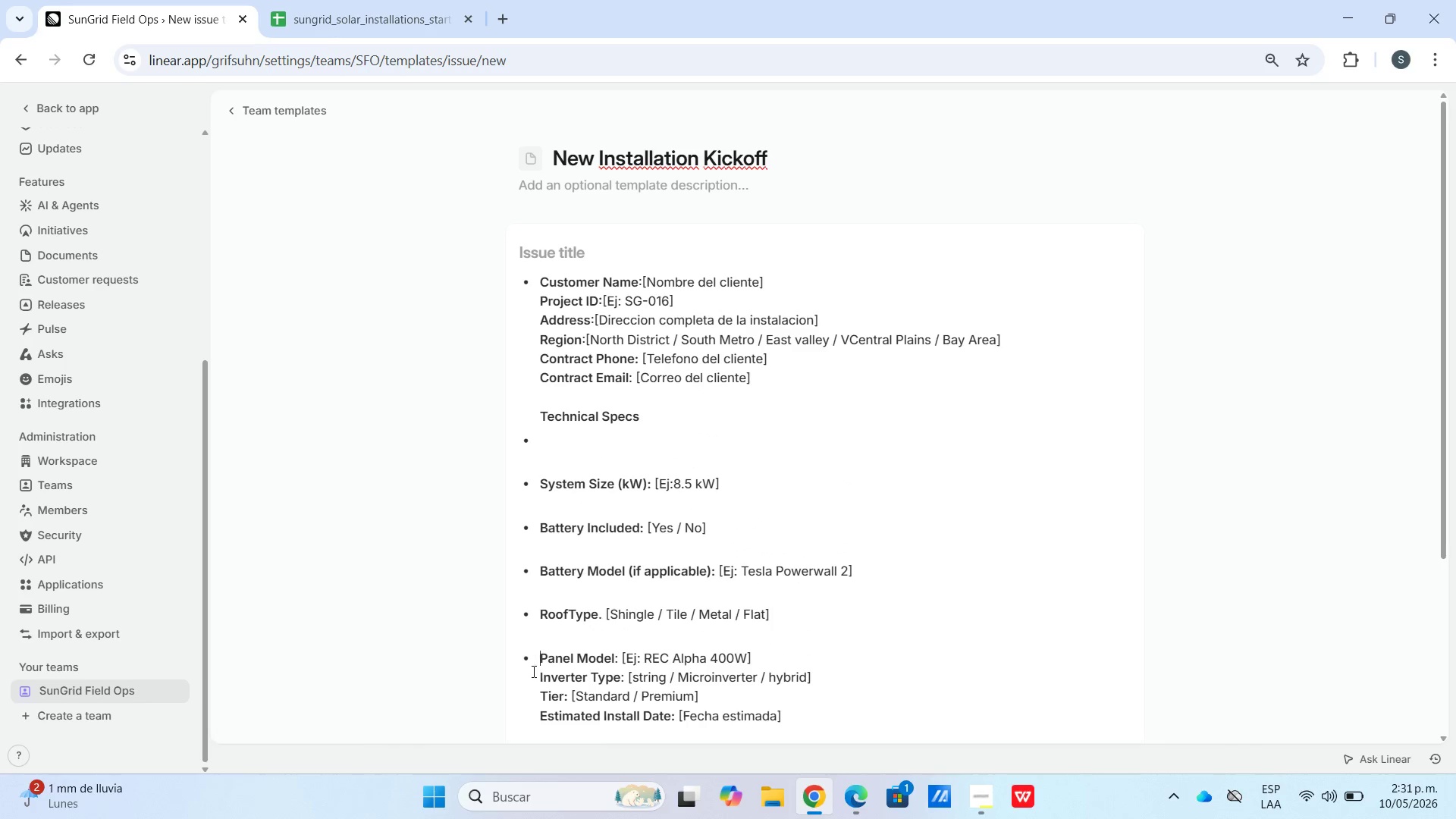 
left_click([532, 677])
 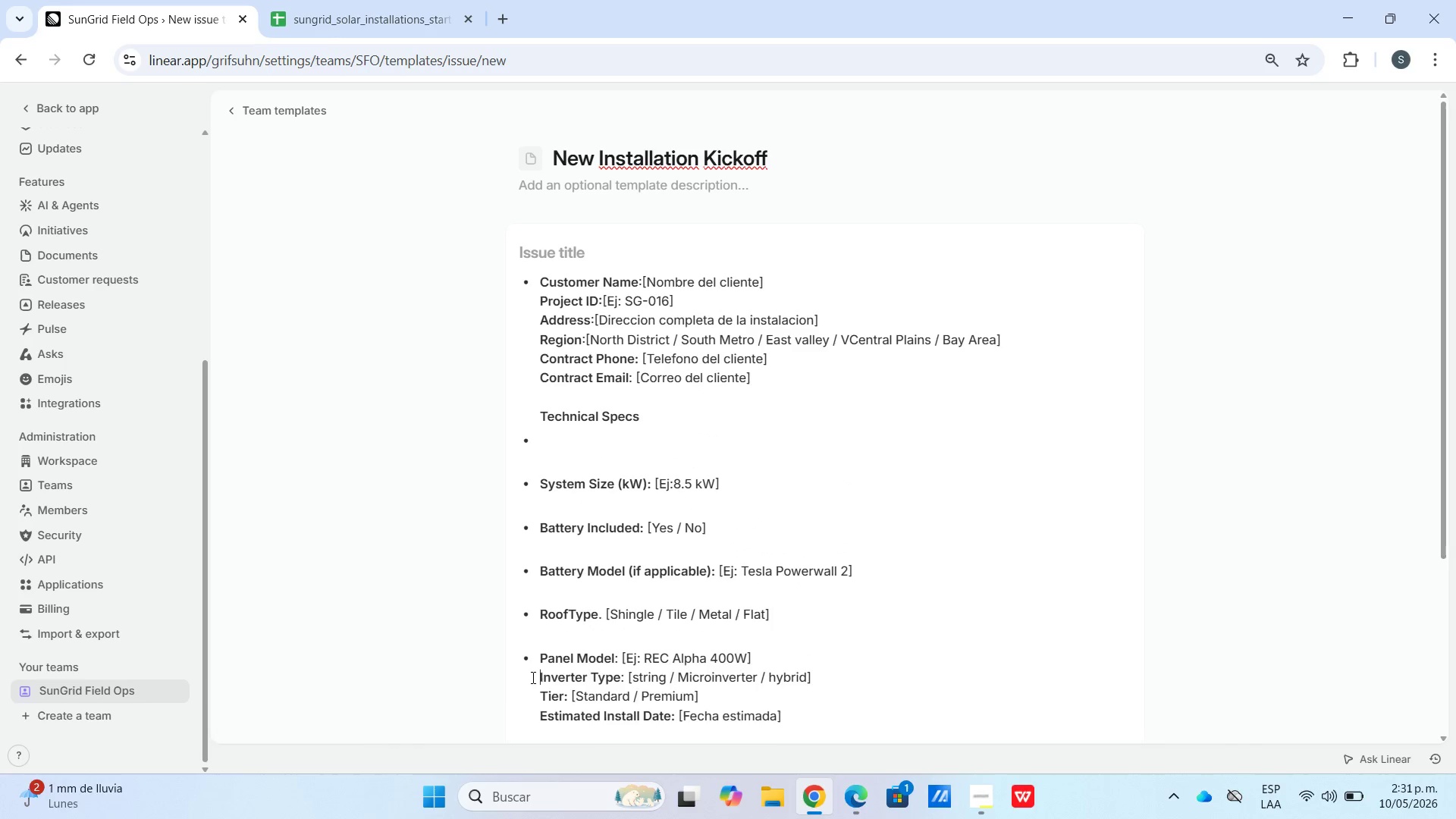 
key(Enter)
 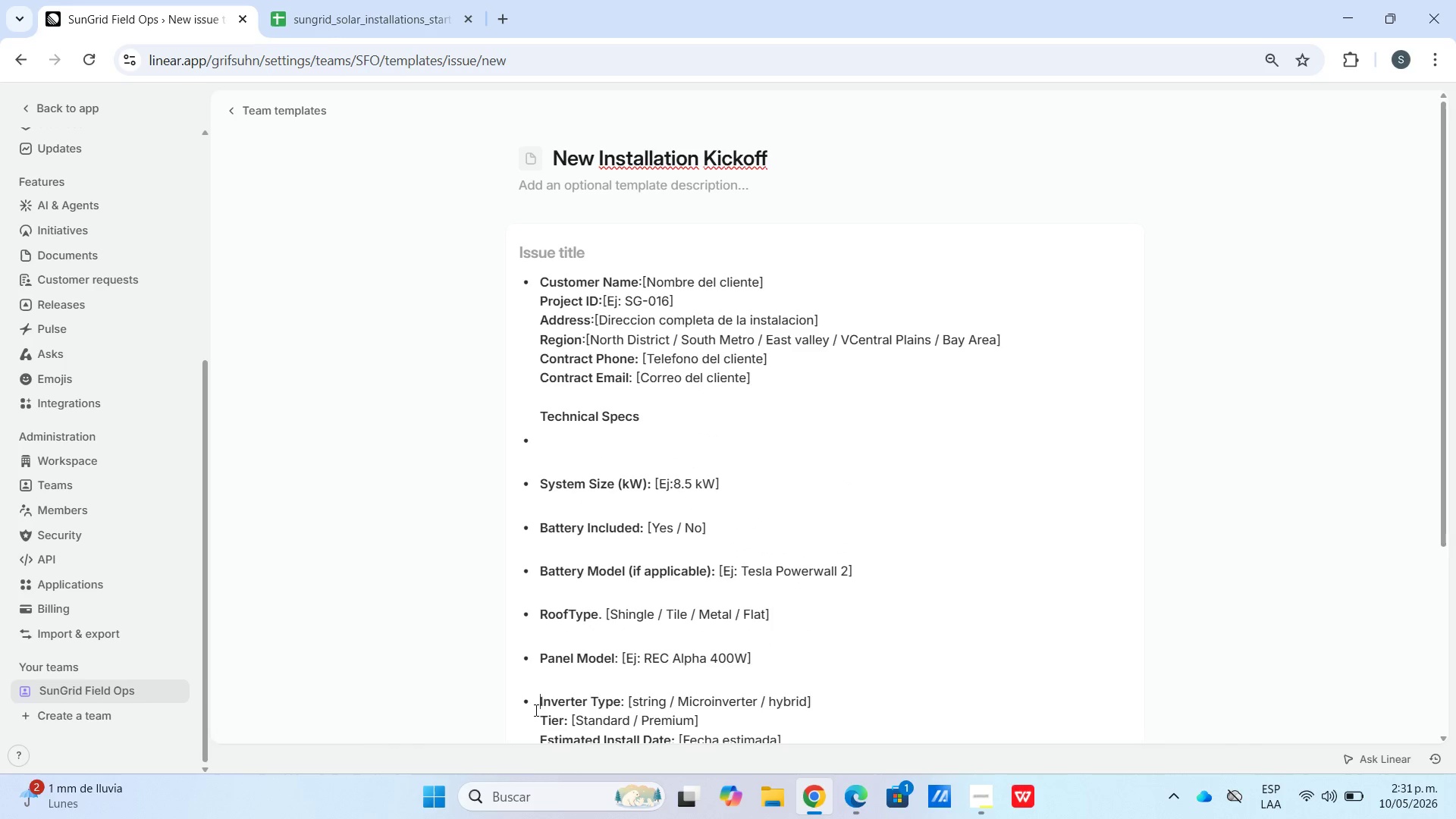 
left_click([535, 723])
 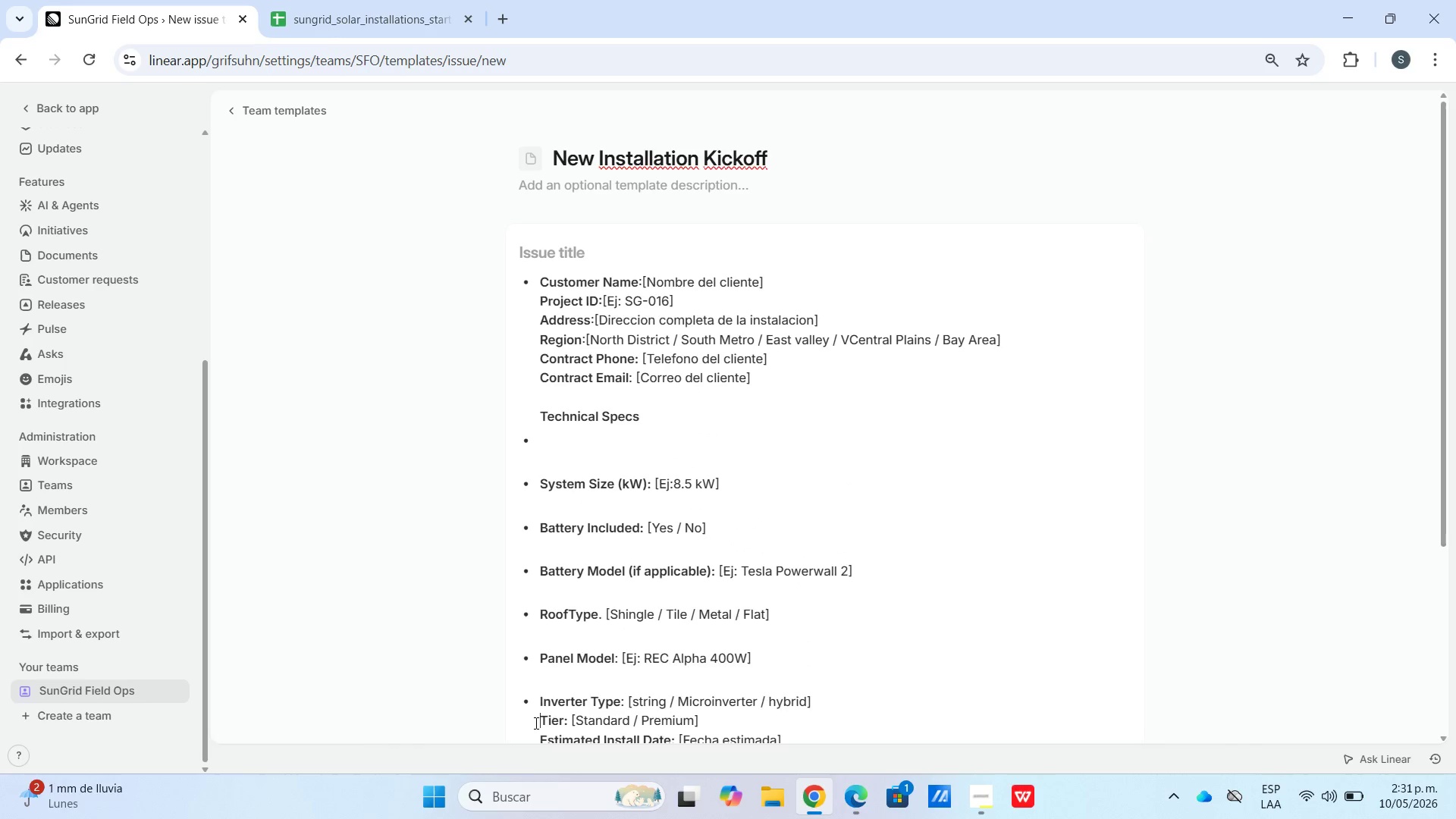 
key(Enter)
 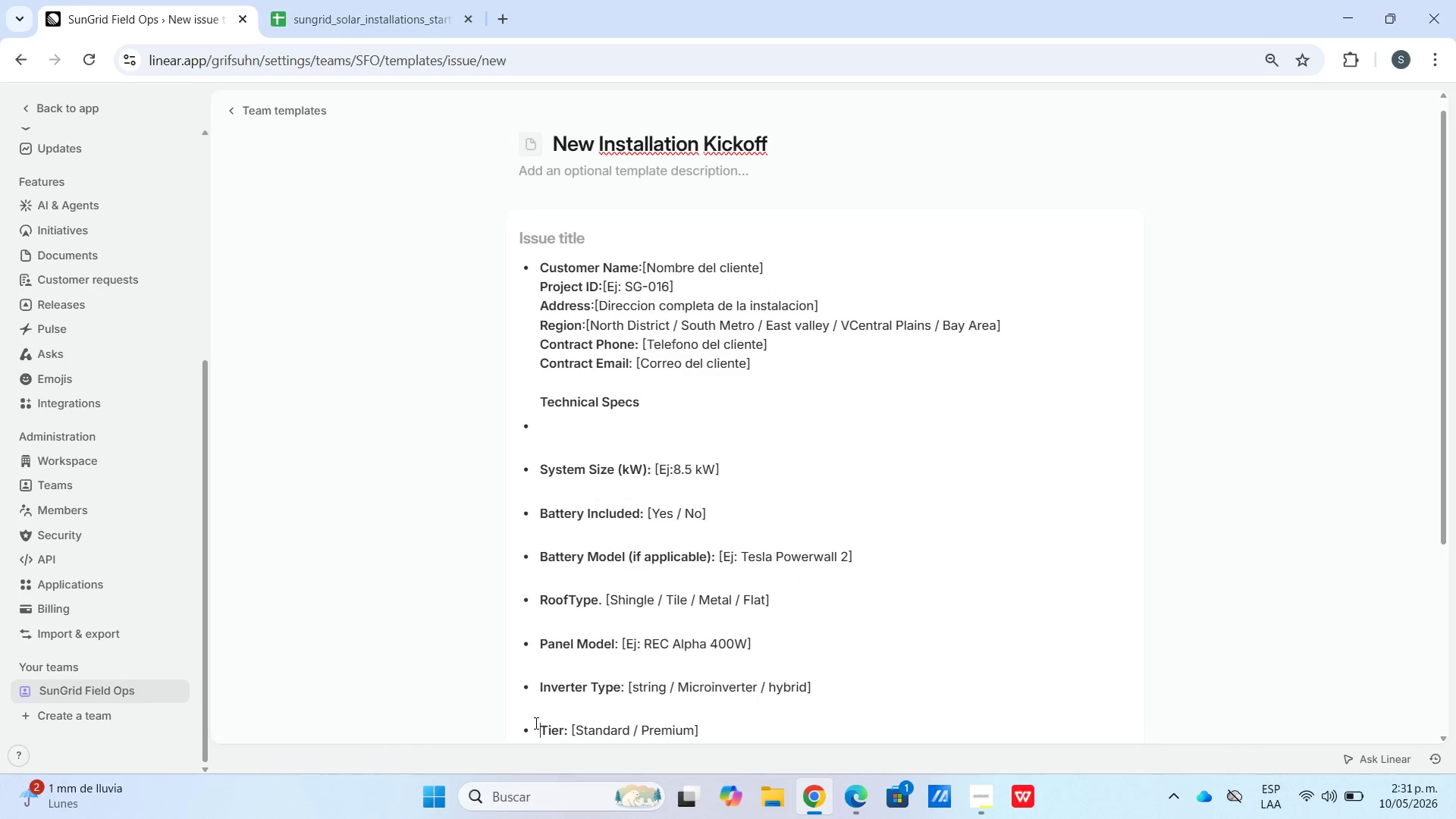 
scroll: coordinate [535, 722], scroll_direction: down, amount: 1.0
 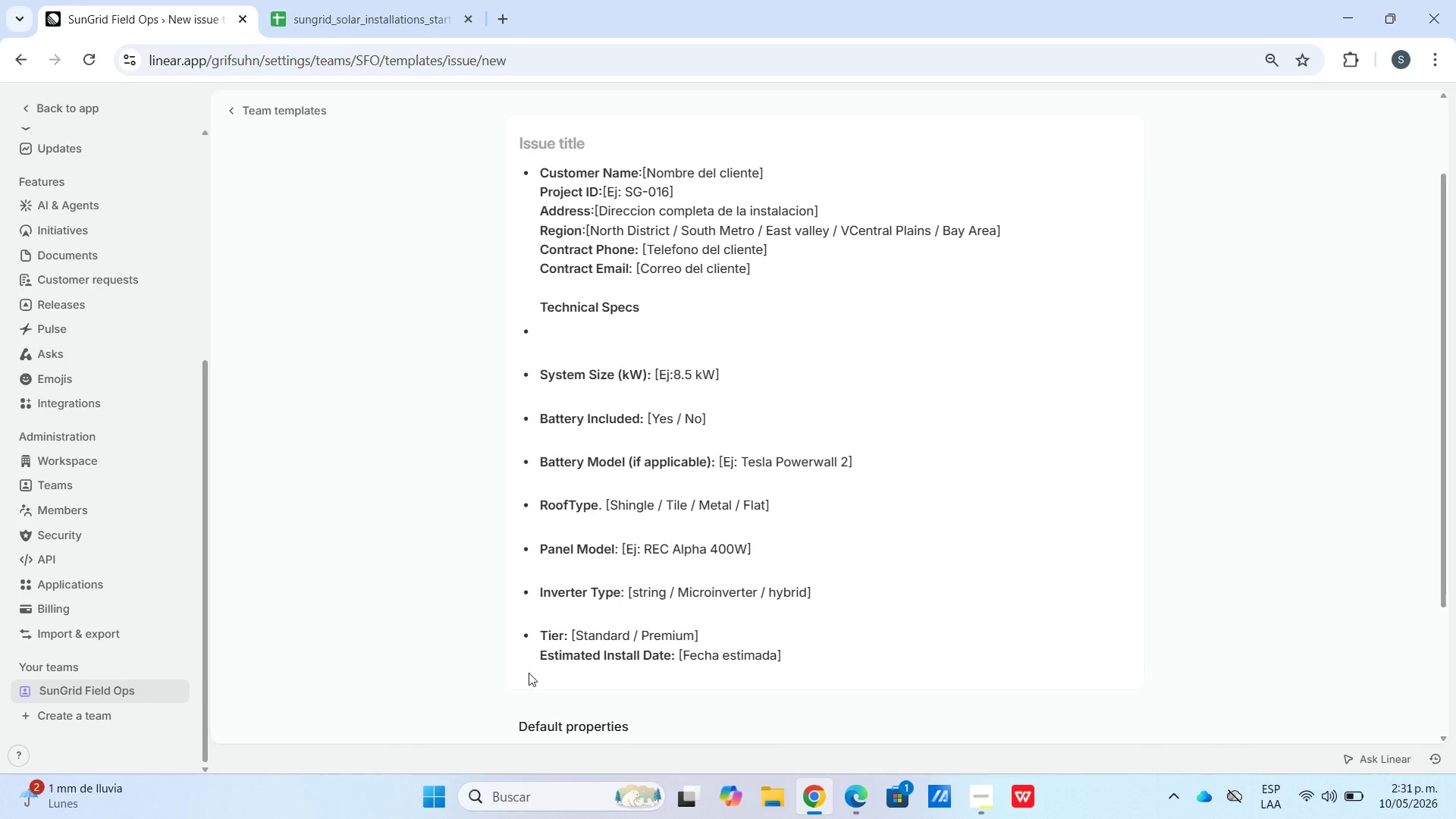 
left_click([539, 654])
 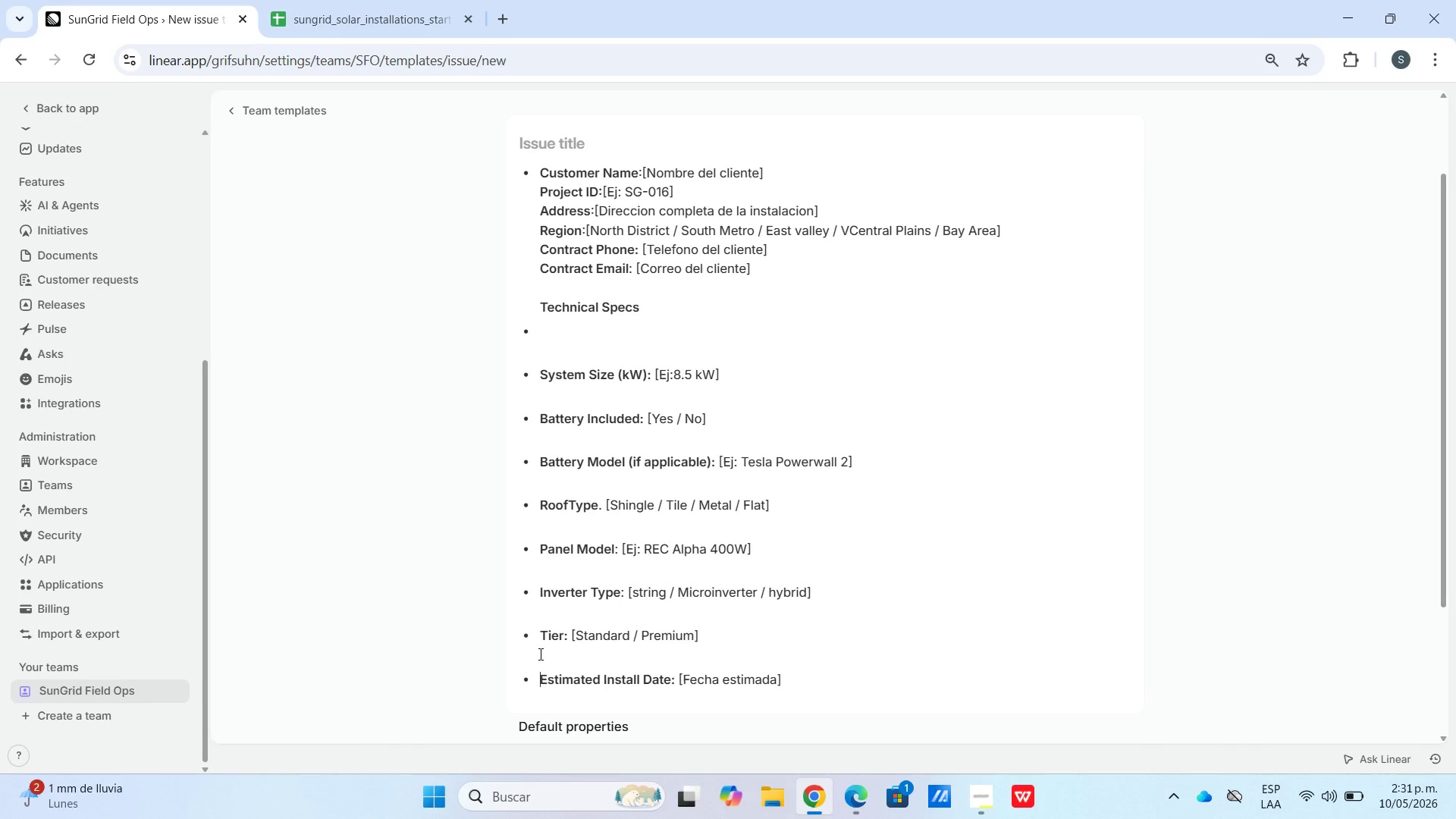 
key(Enter)
 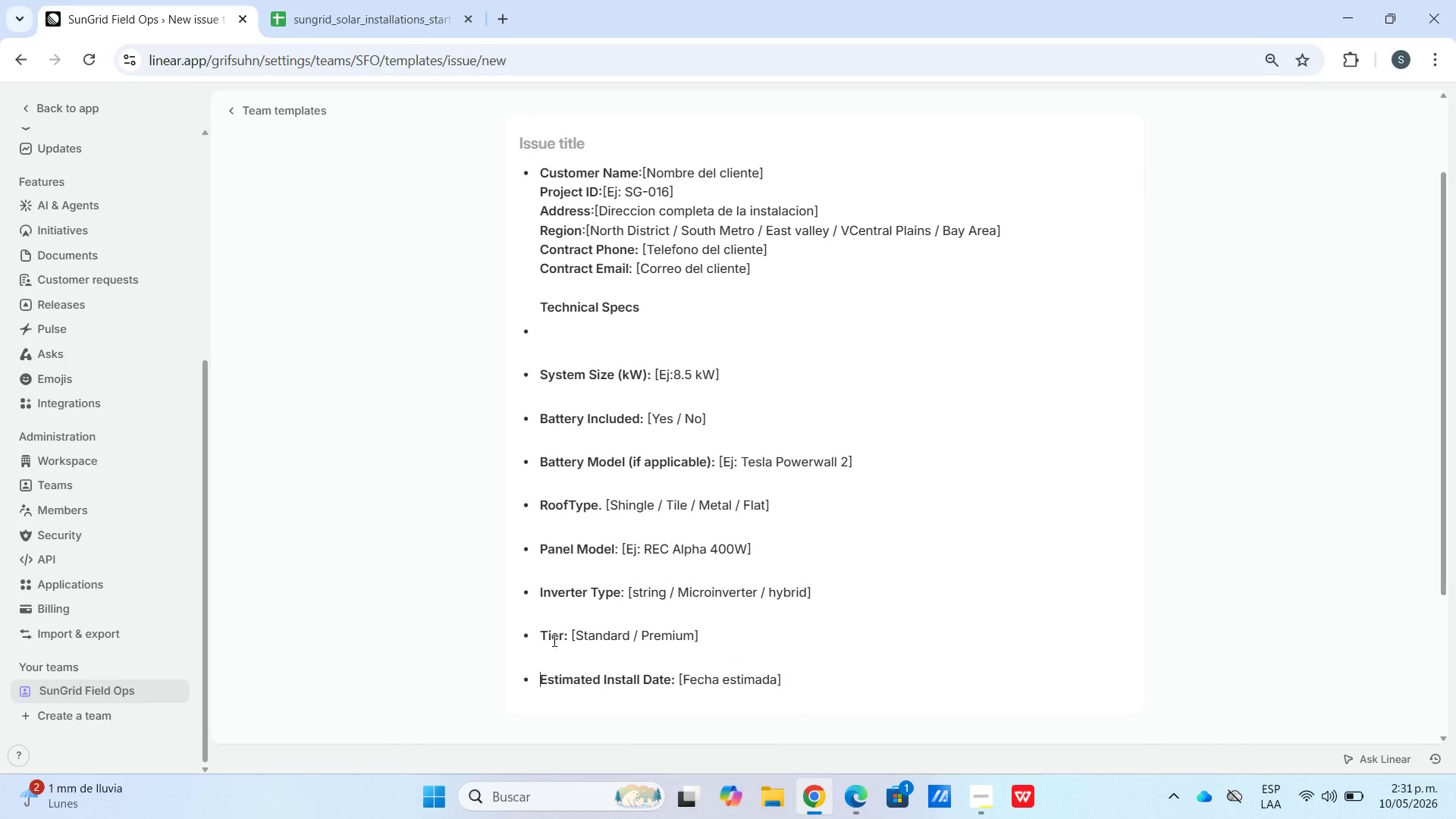 
left_click([554, 661])
 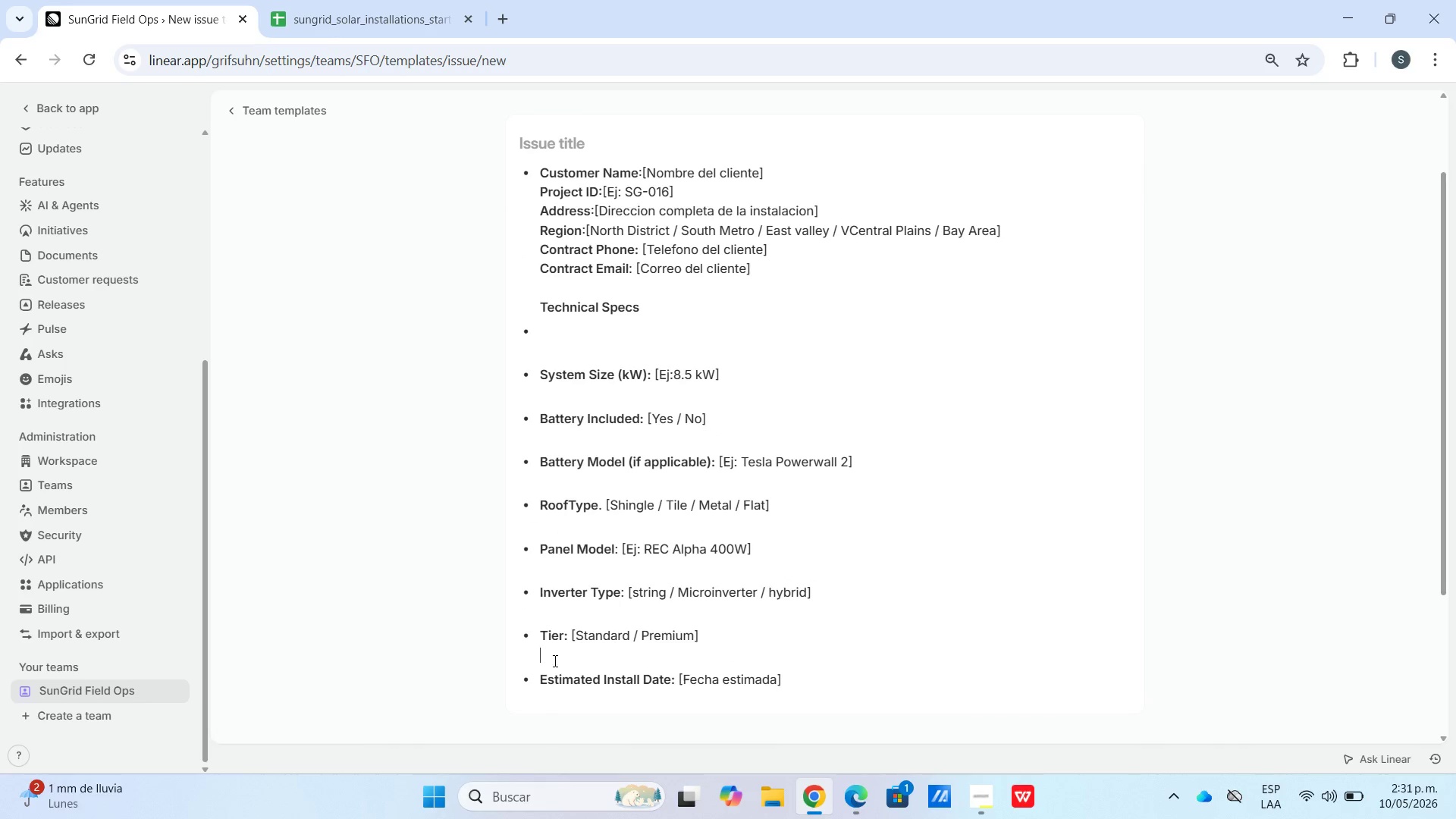 
key(Backspace)
 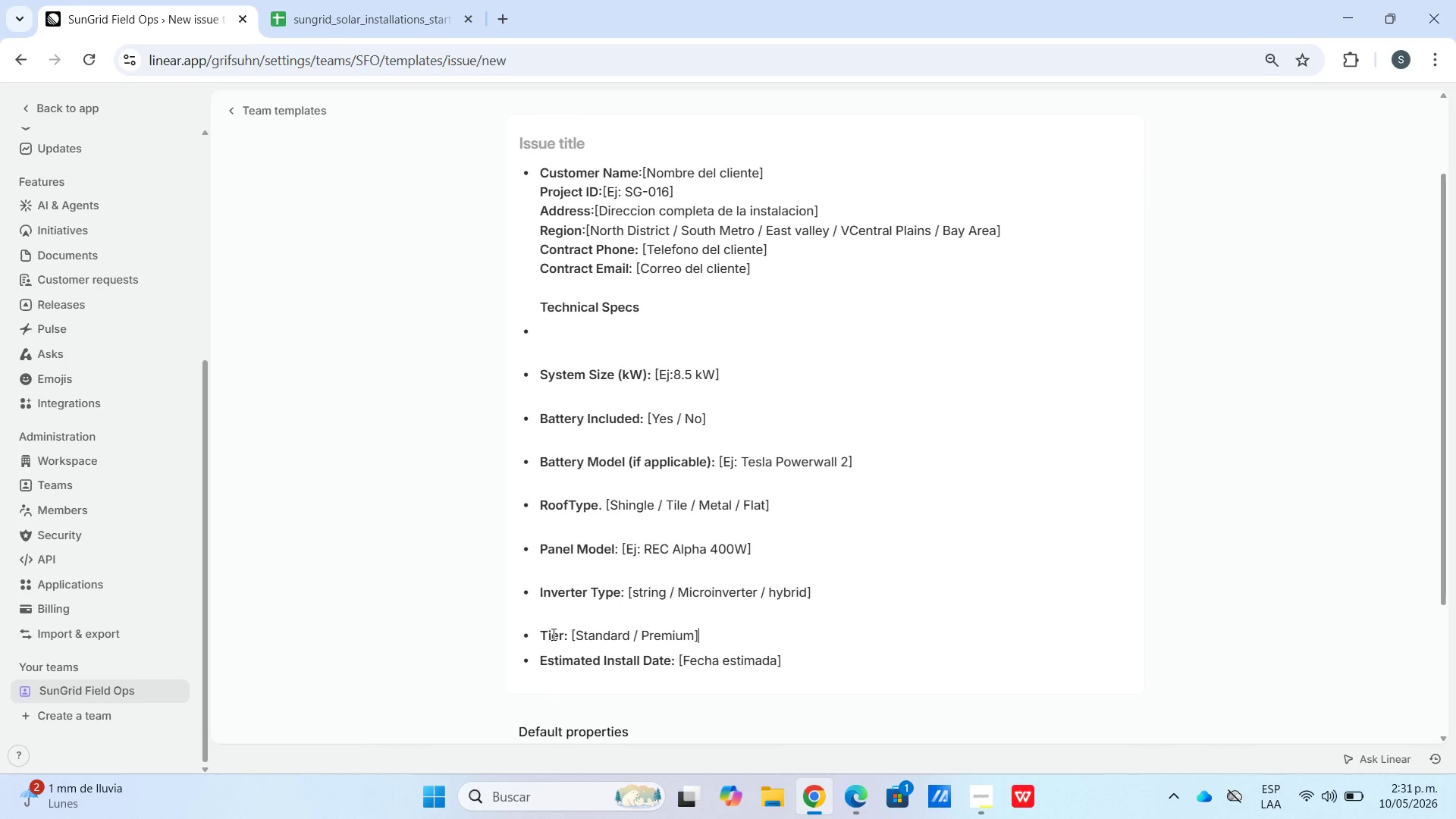 
left_click([550, 623])
 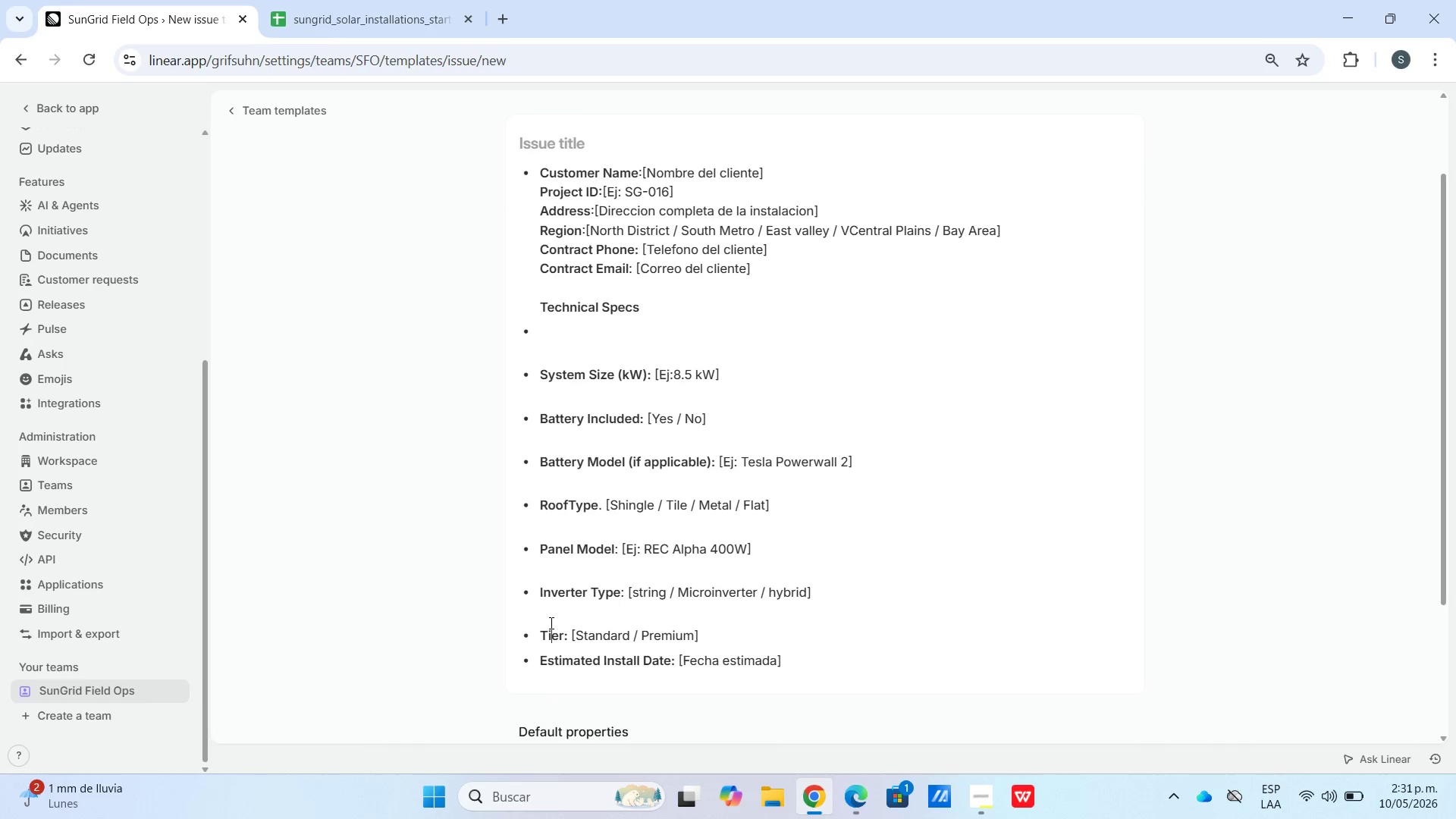 
key(Backspace)
 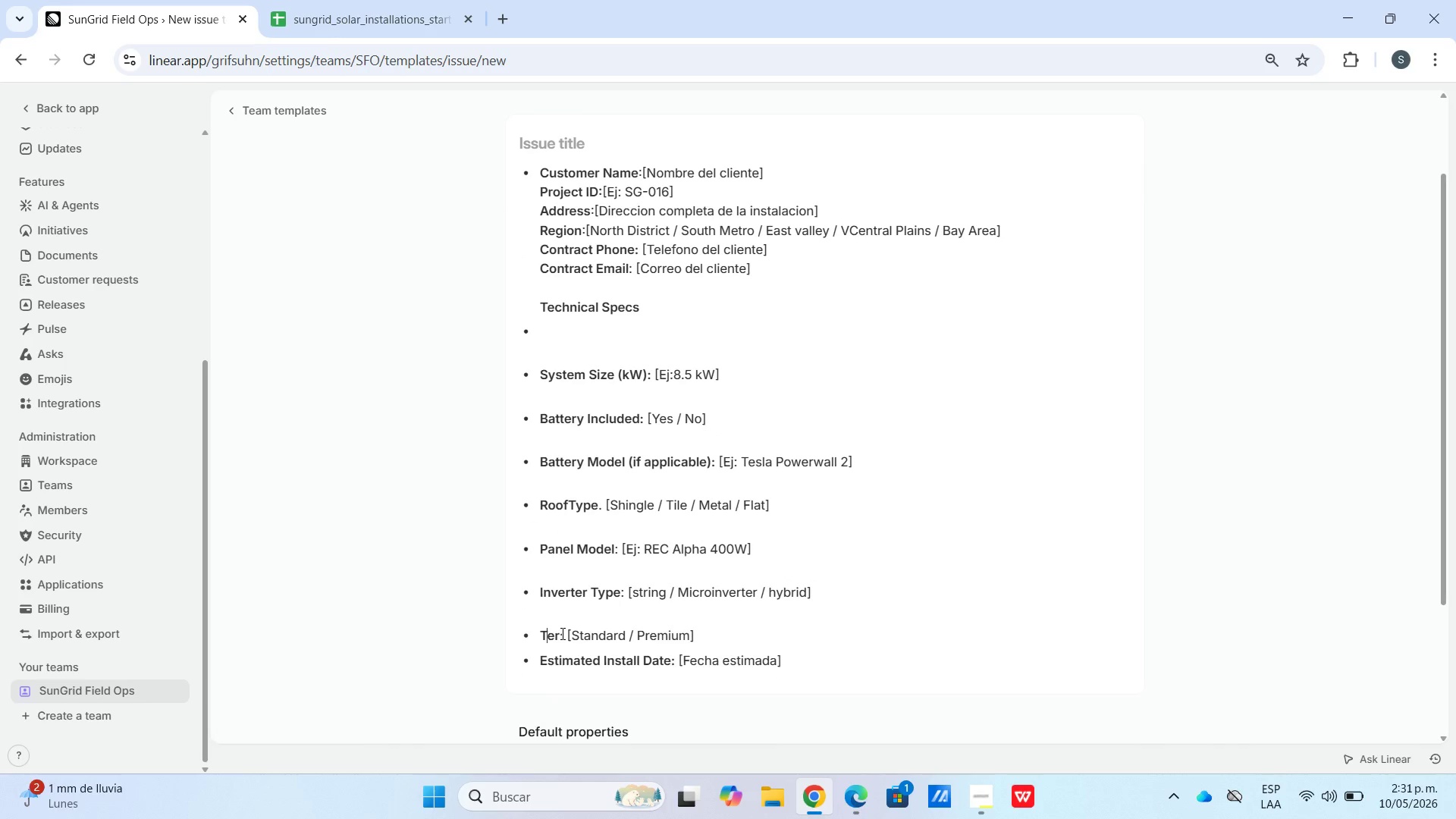 
key(I)
 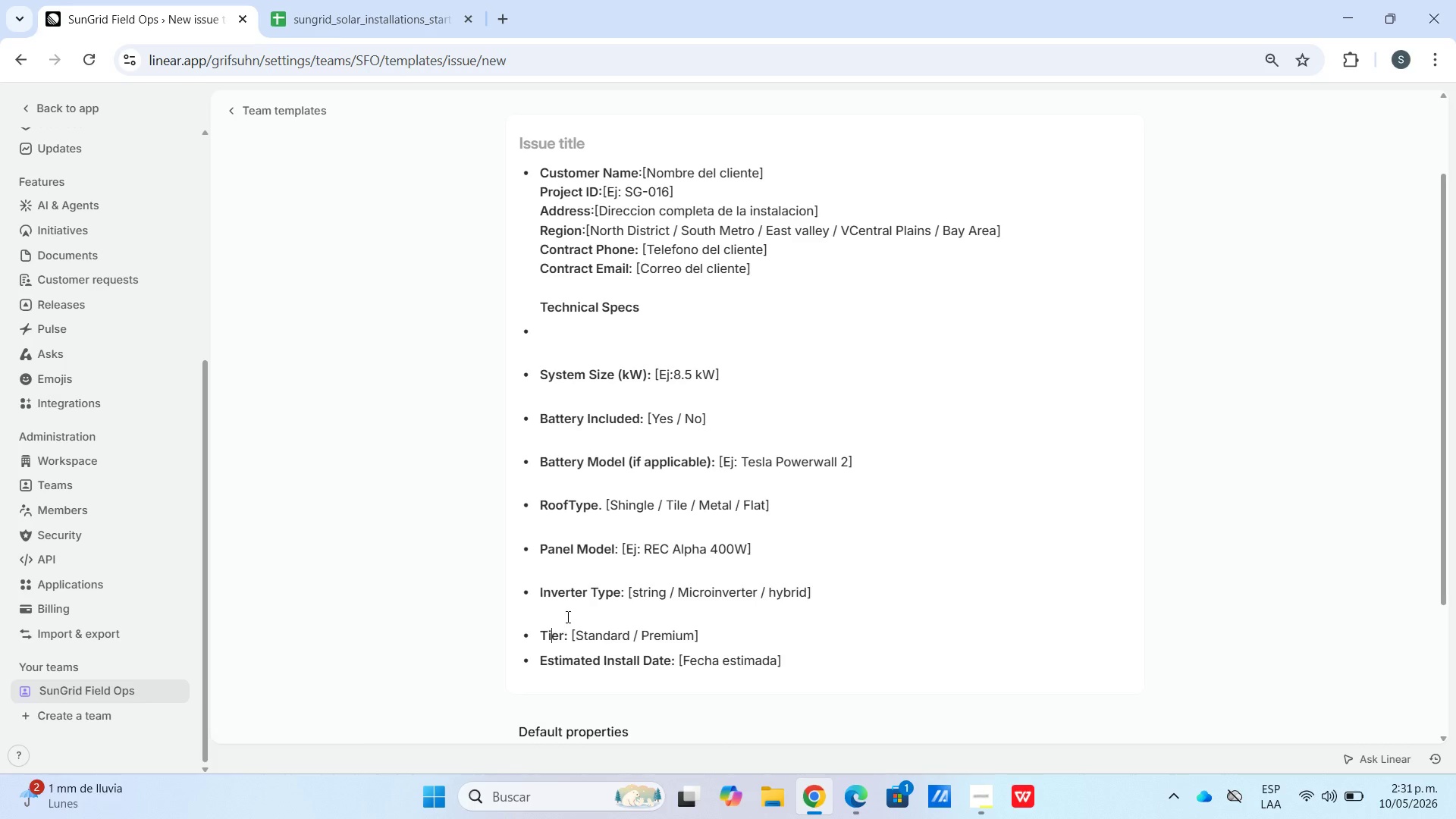 
left_click([566, 617])
 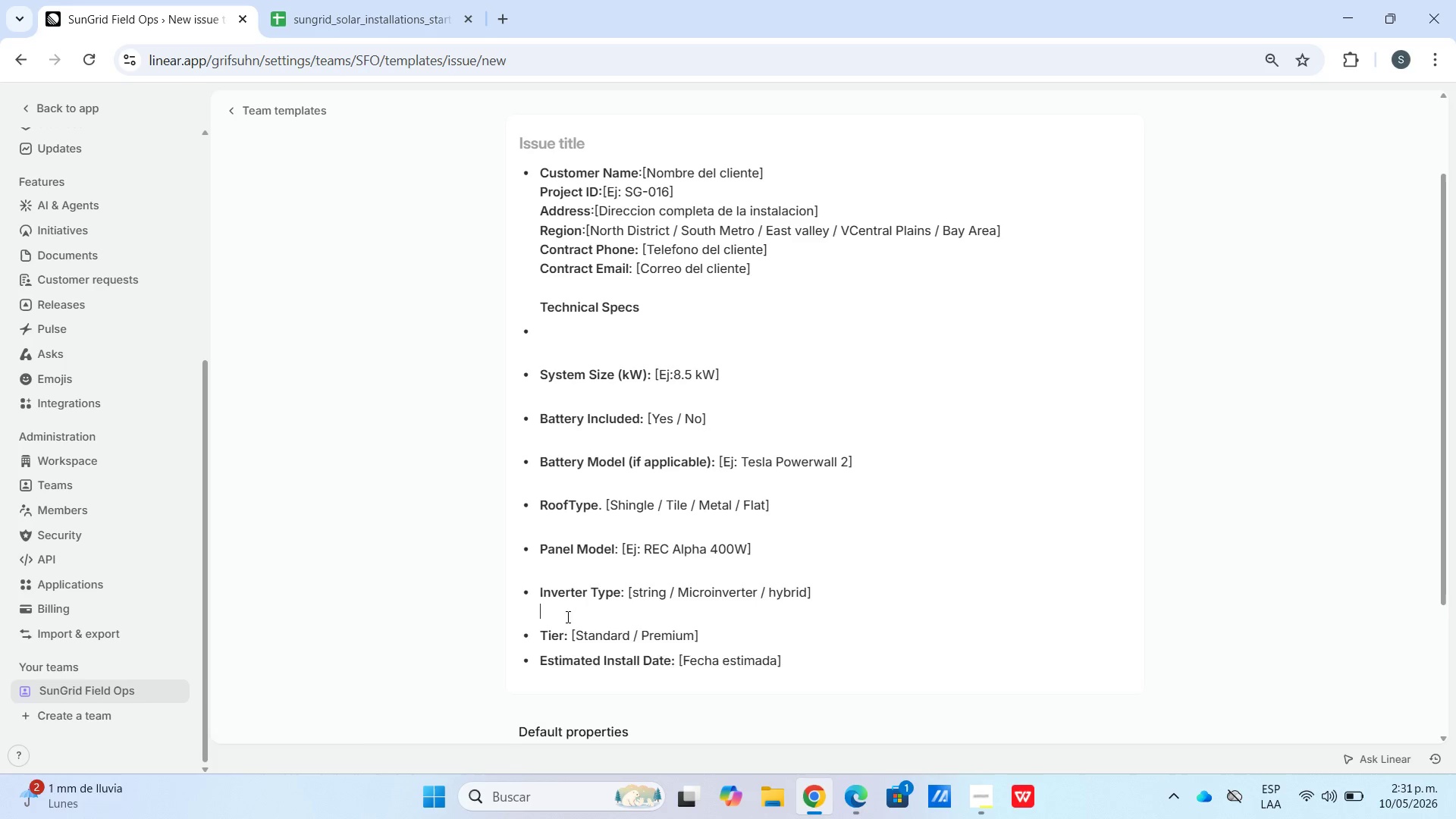 
key(Backspace)
 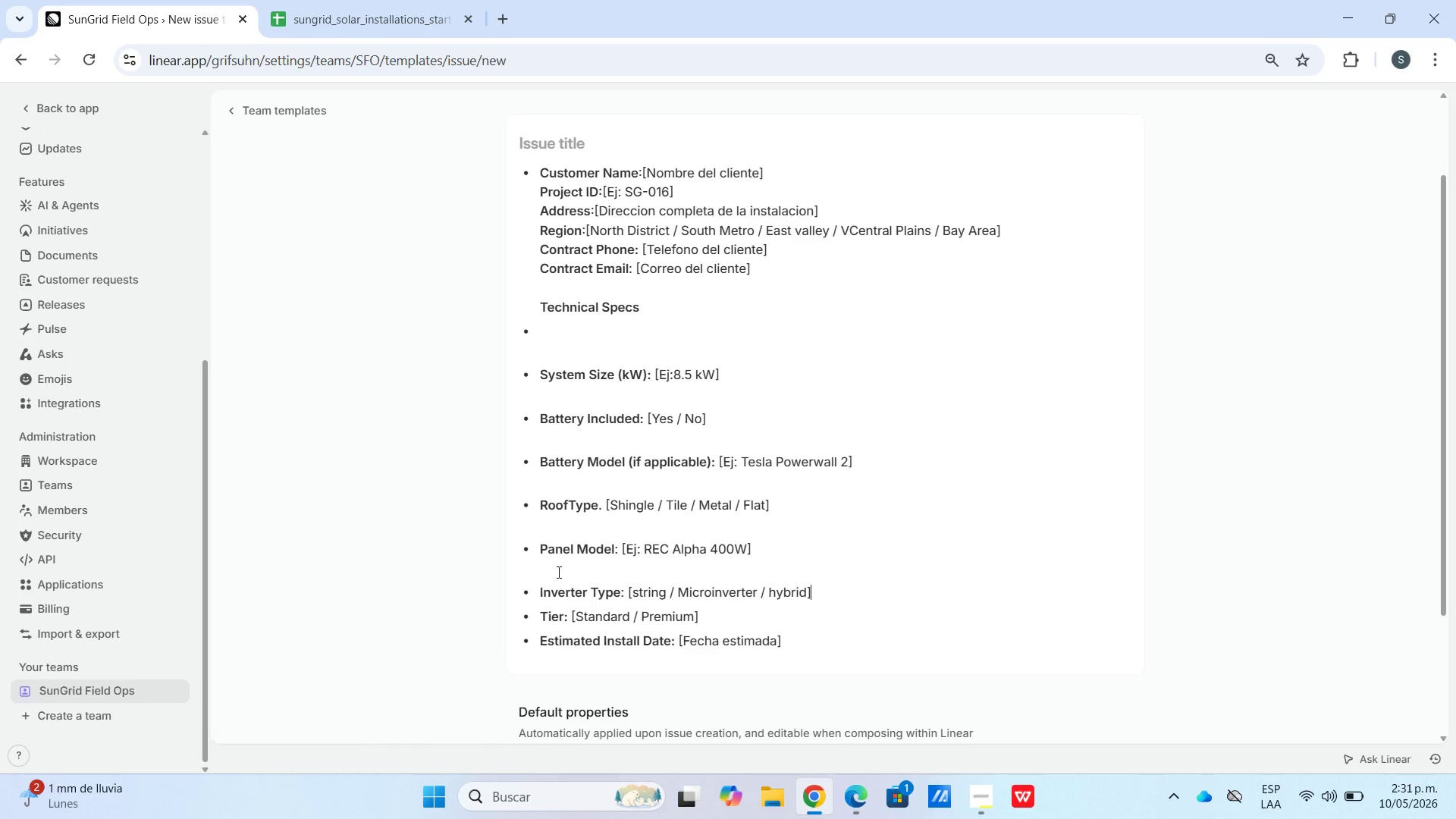 
left_click([557, 572])
 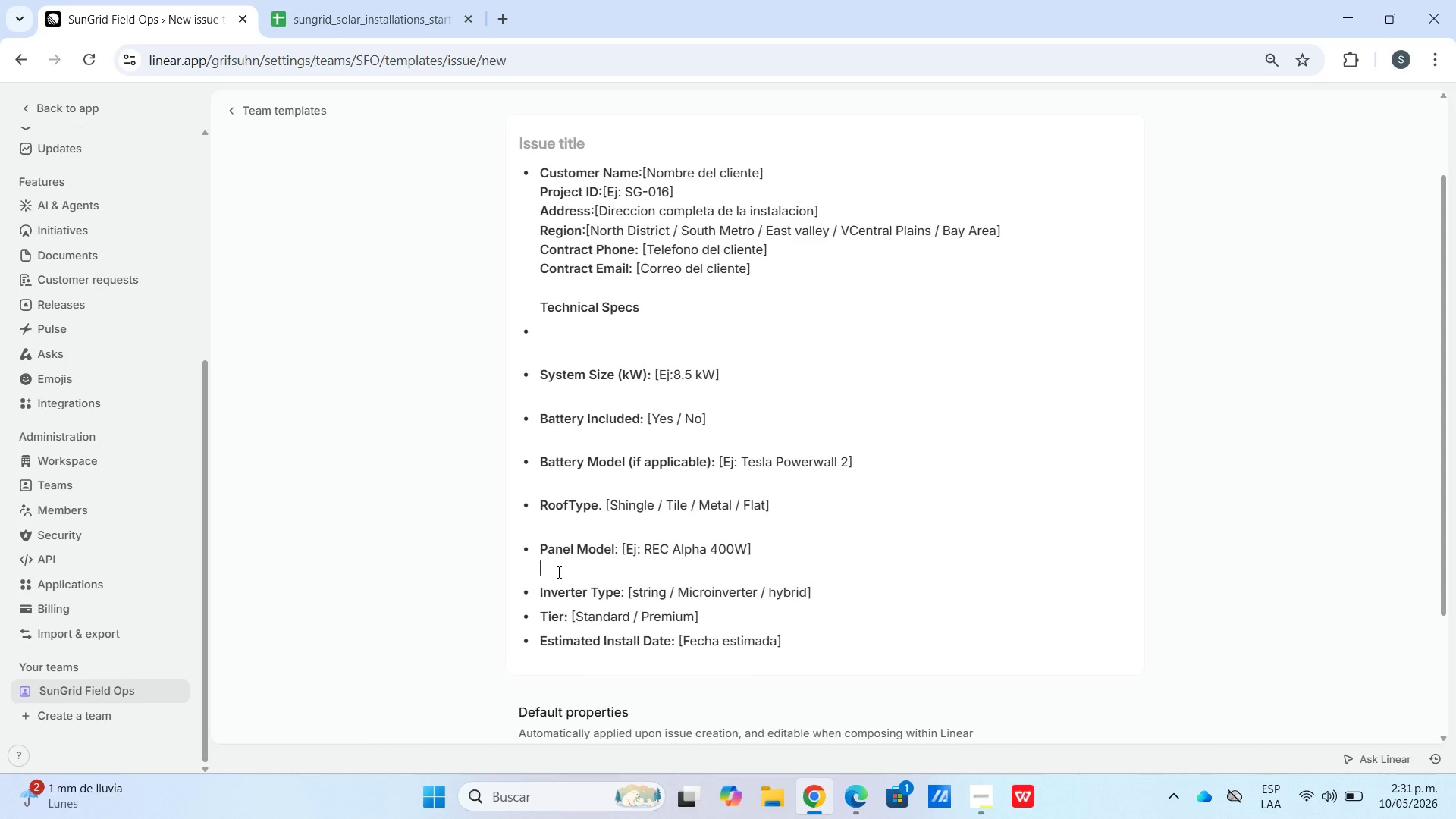 
key(Backspace)
 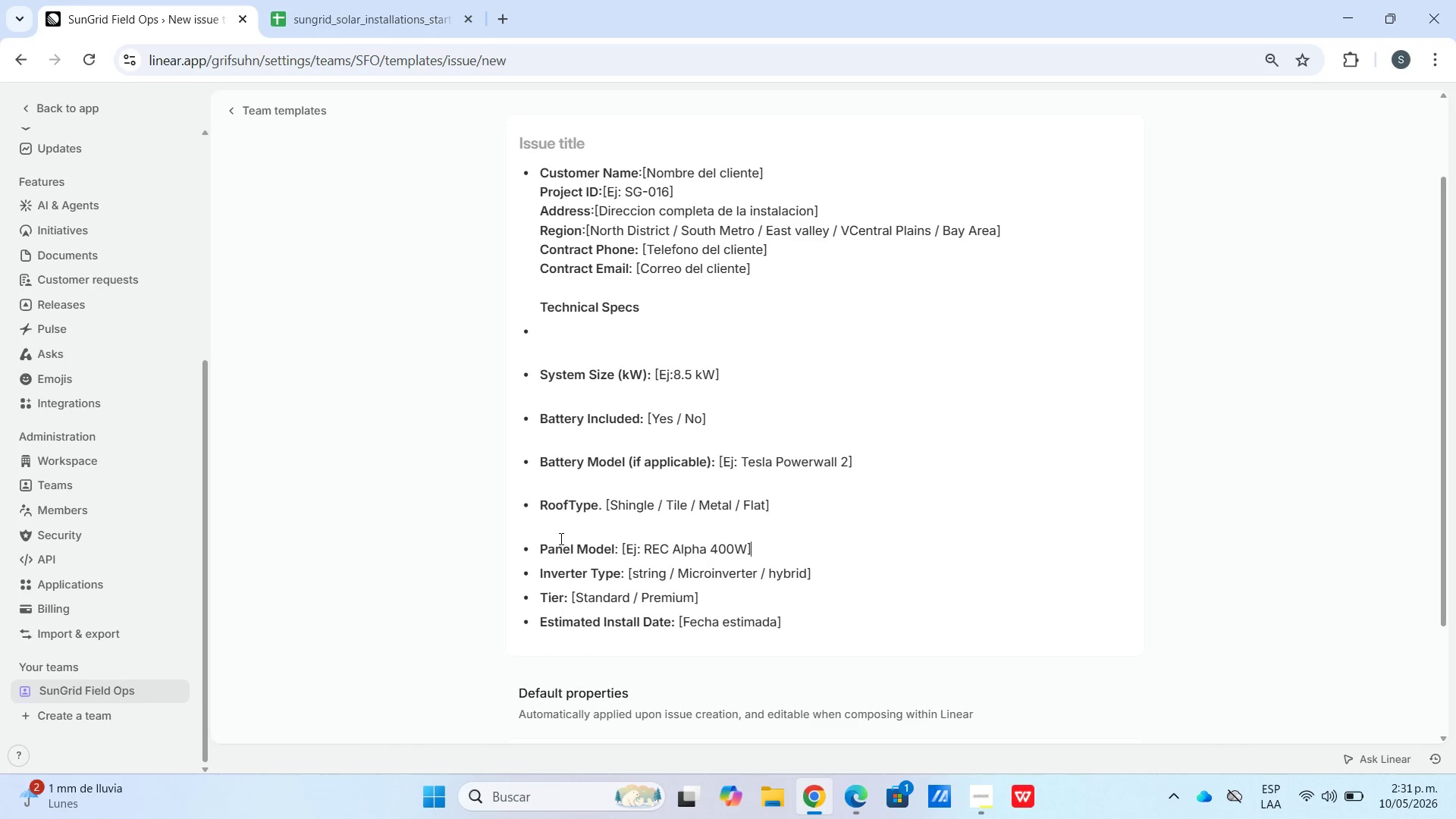 
left_click([559, 538])
 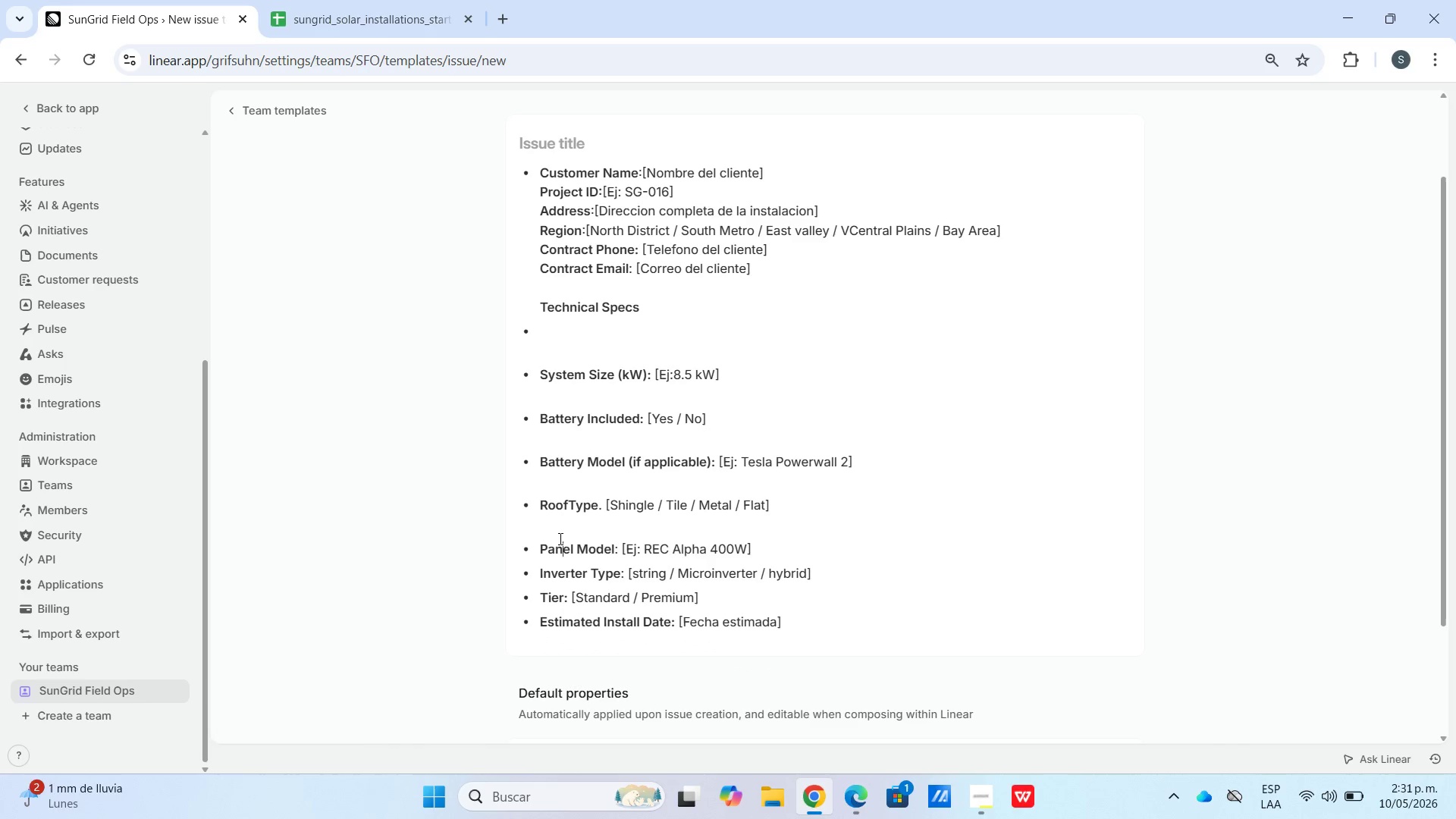 
key(Backspace)
 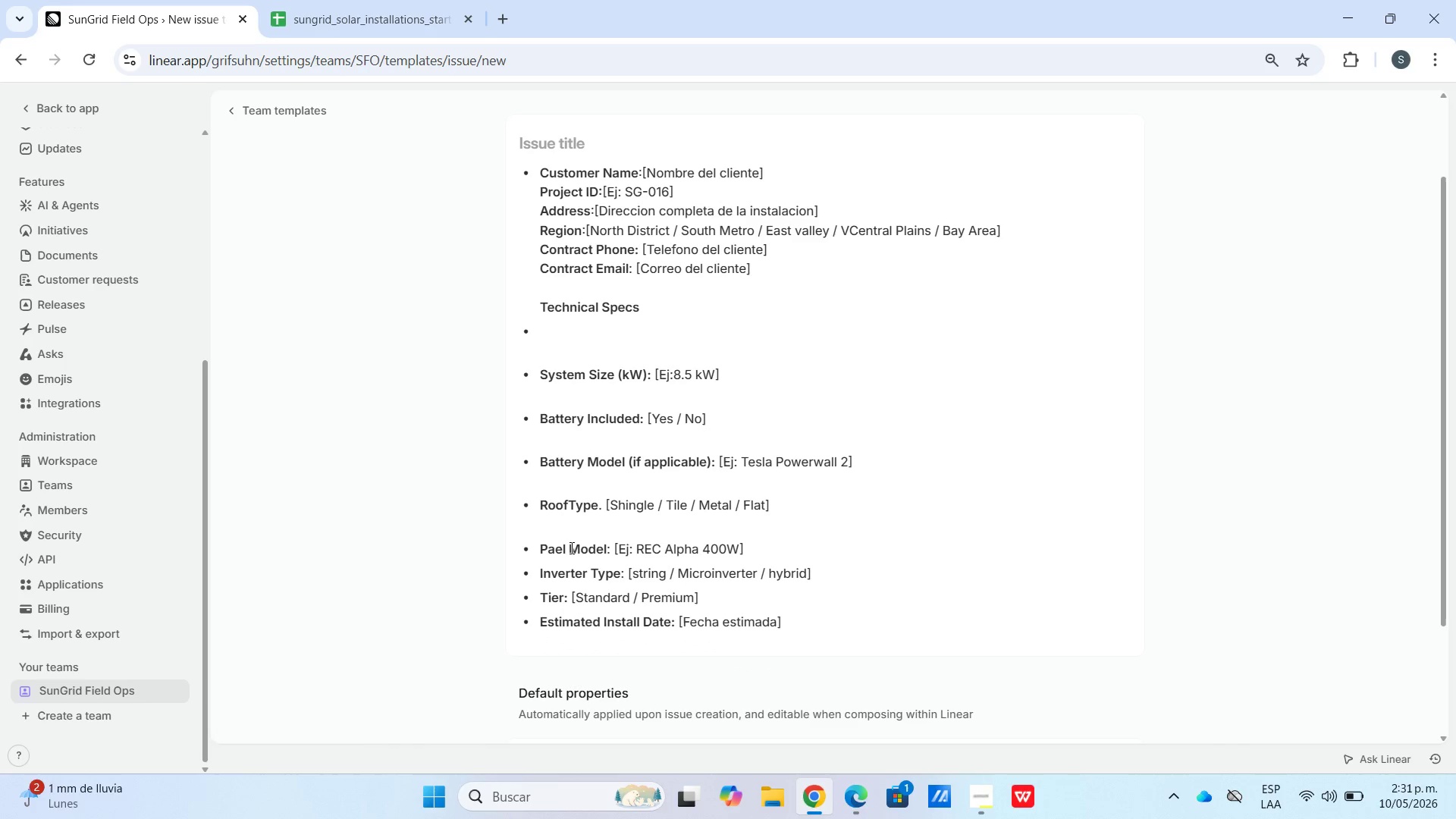 
key(N)
 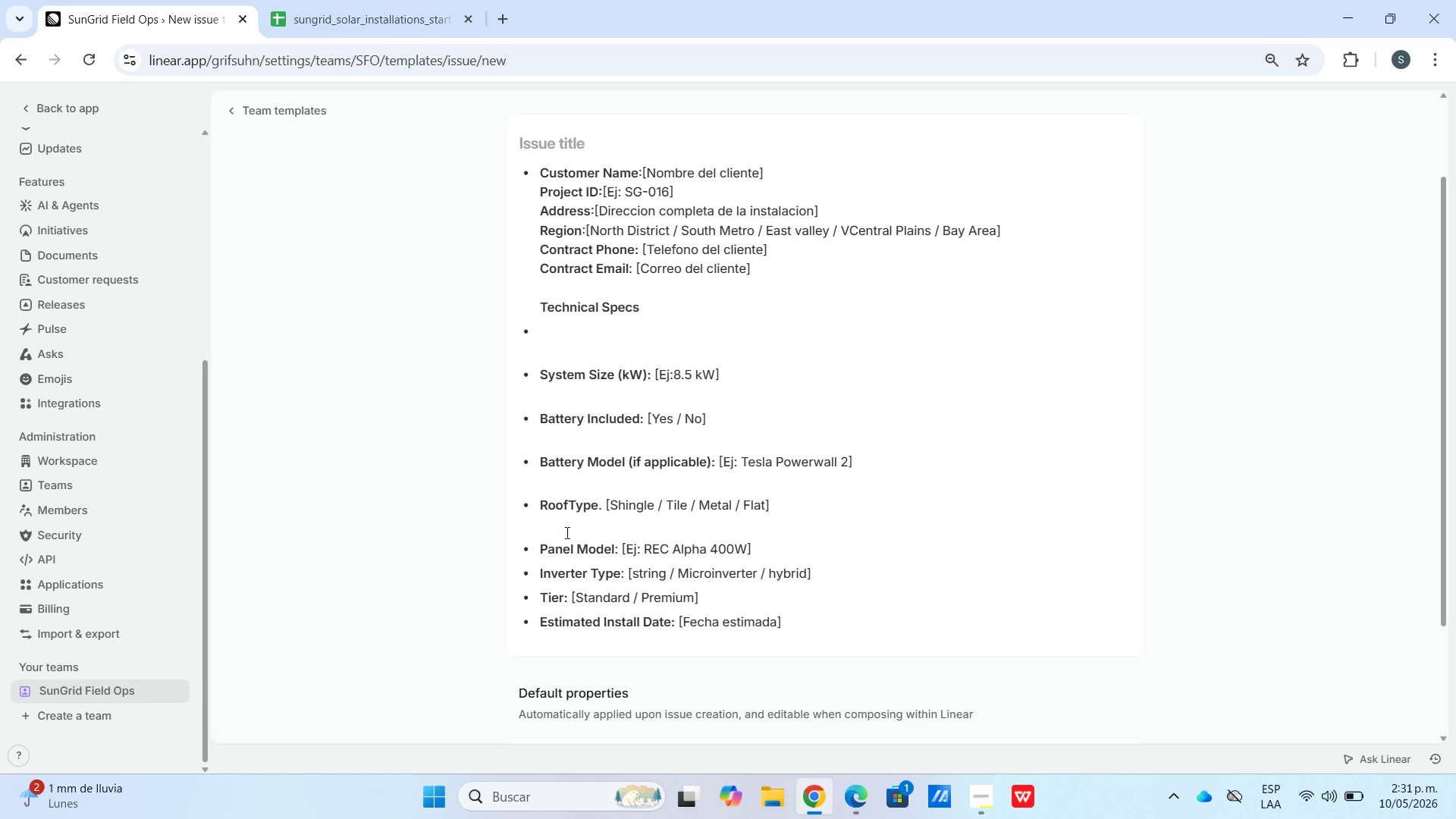 
left_click([565, 532])
 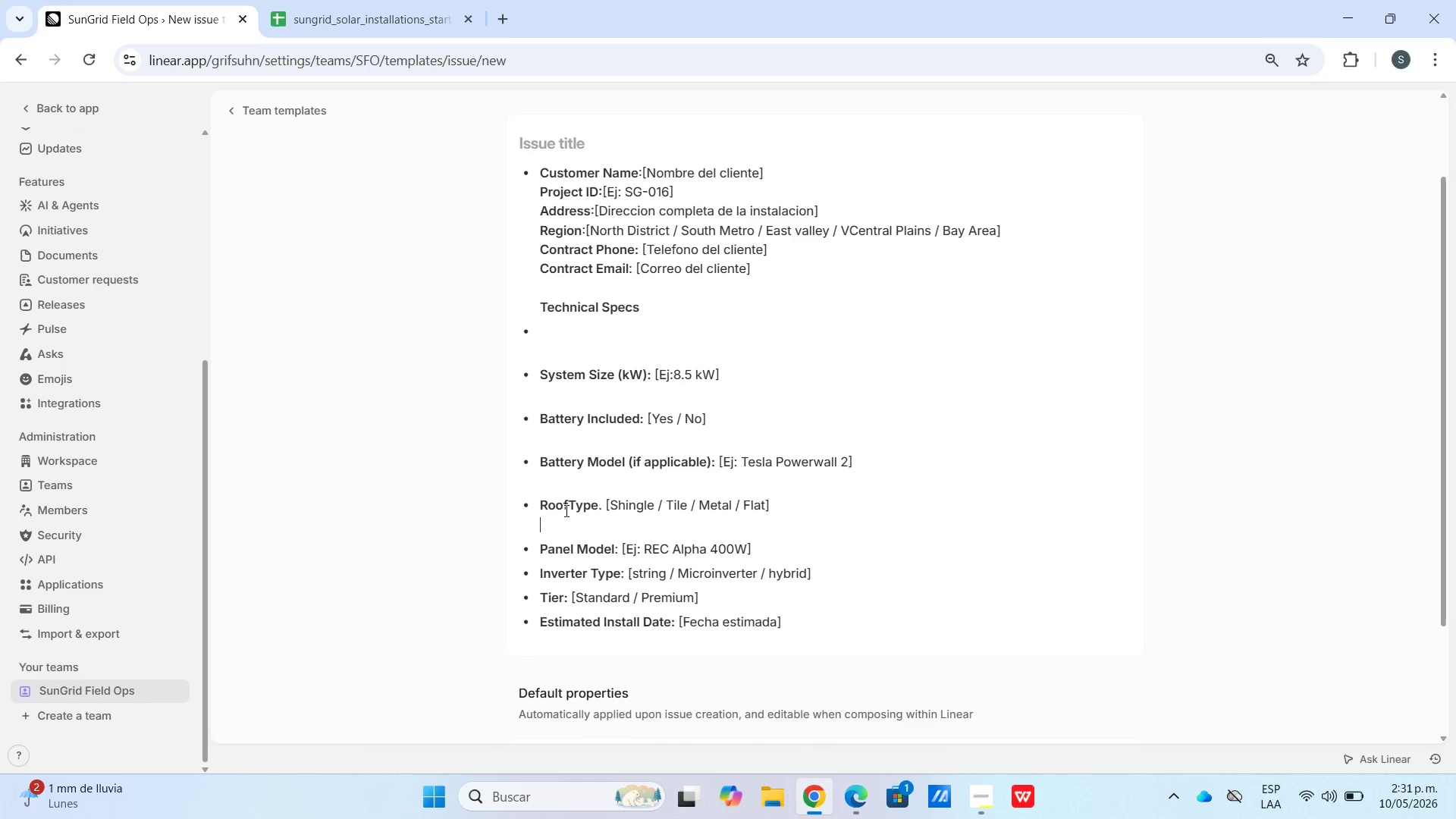 
key(Backspace)
 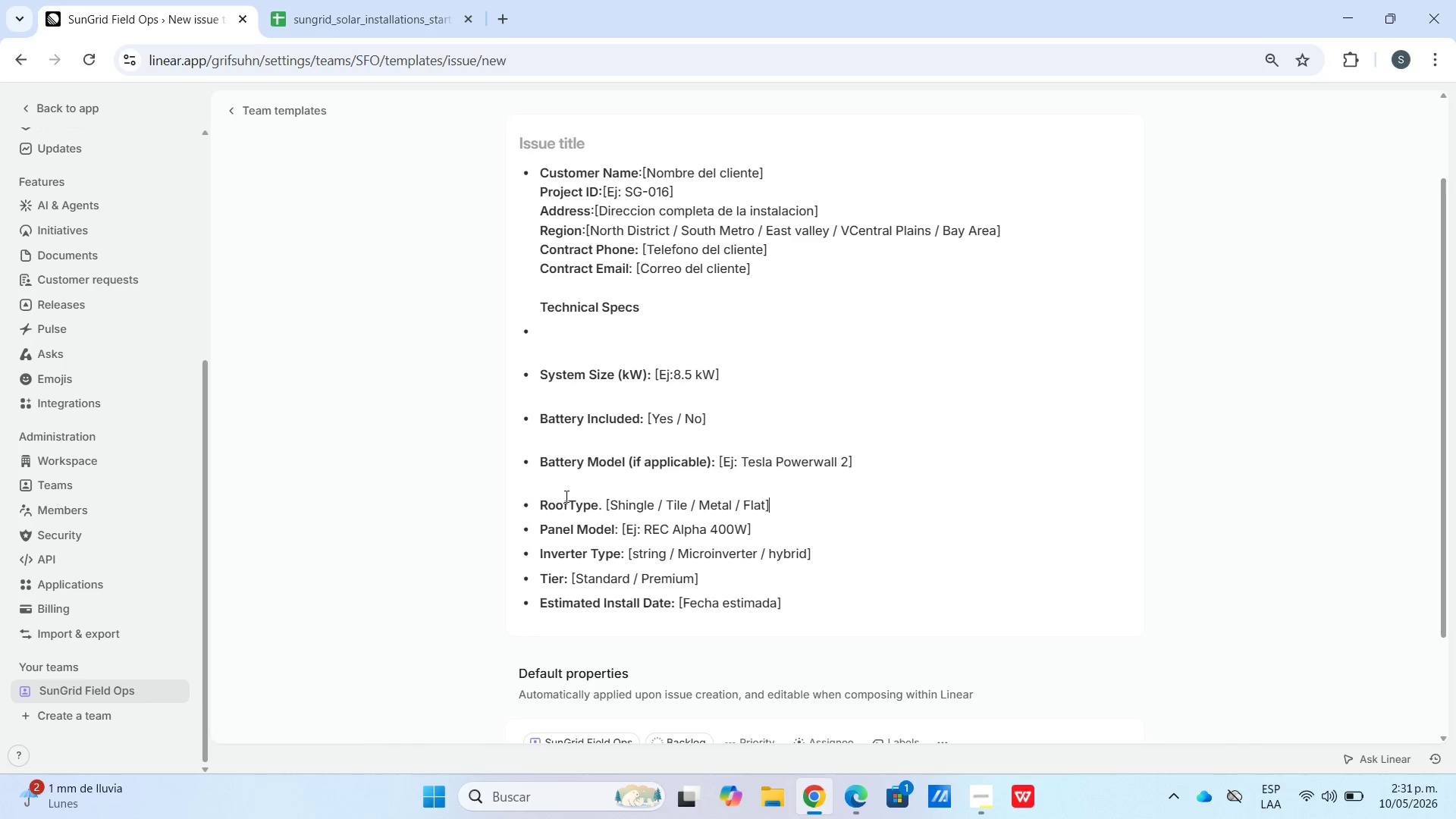 
left_click([560, 489])
 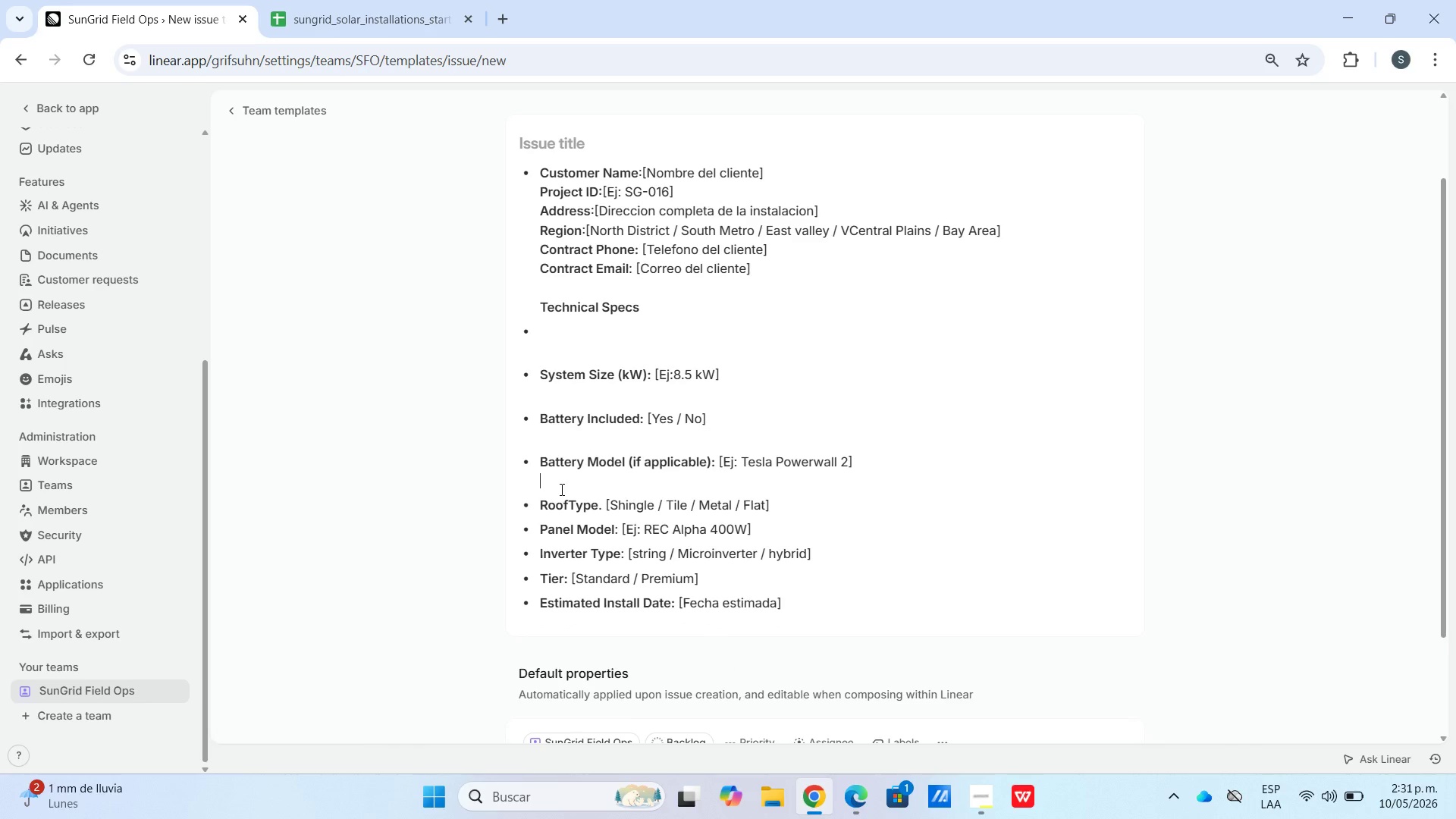 
key(Backspace)
 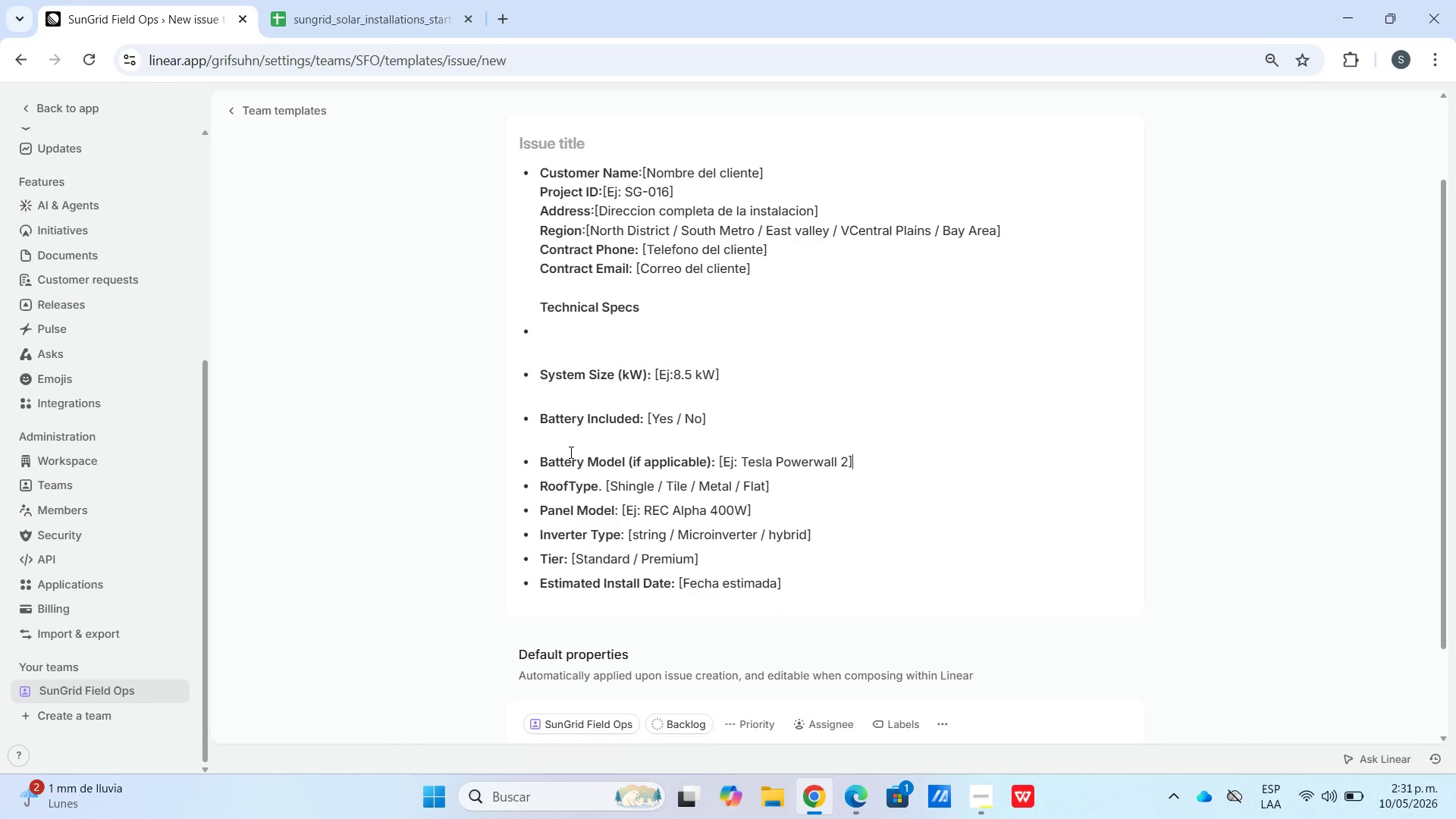 
left_click([570, 452])
 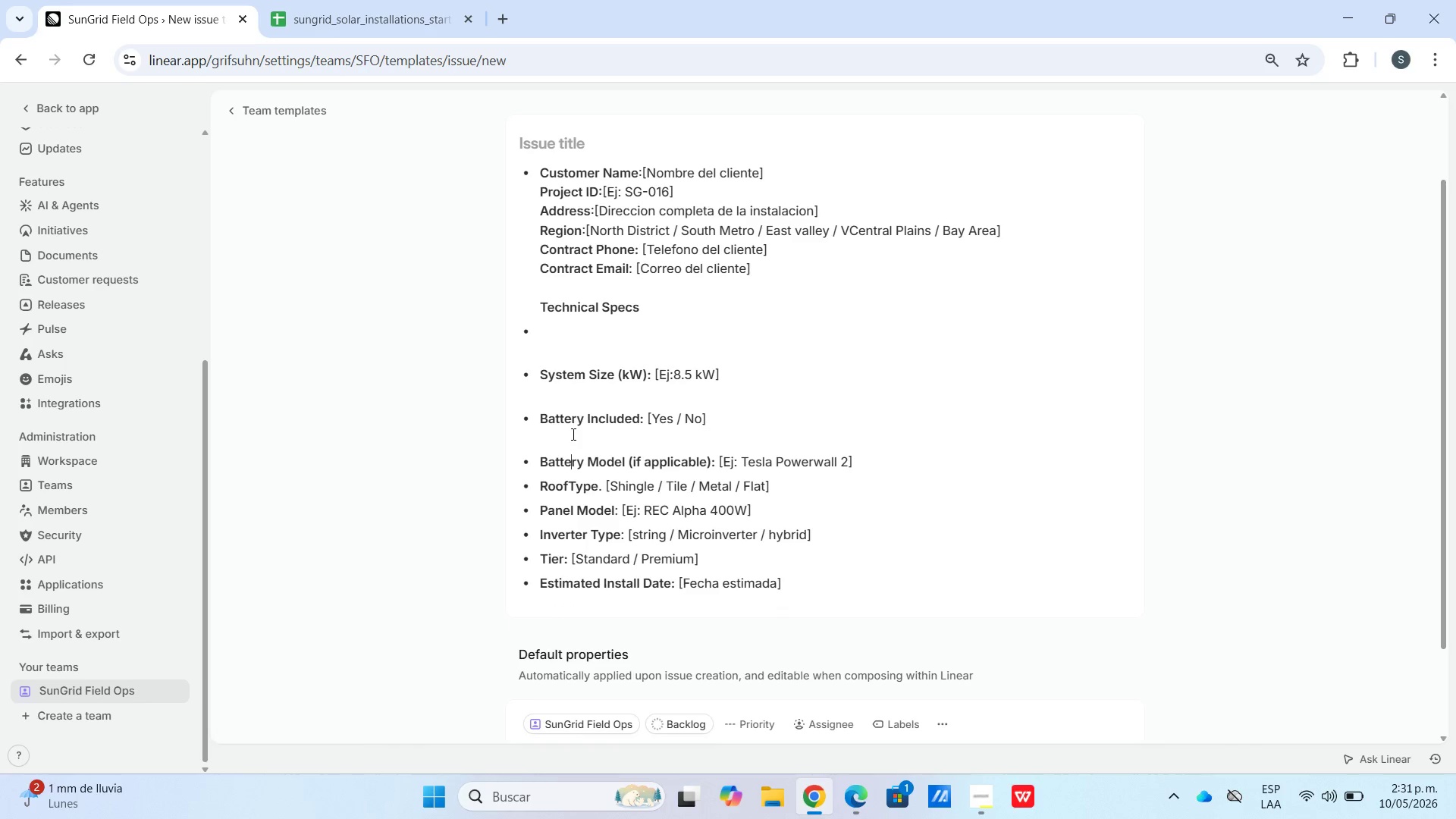 
left_click([572, 435])
 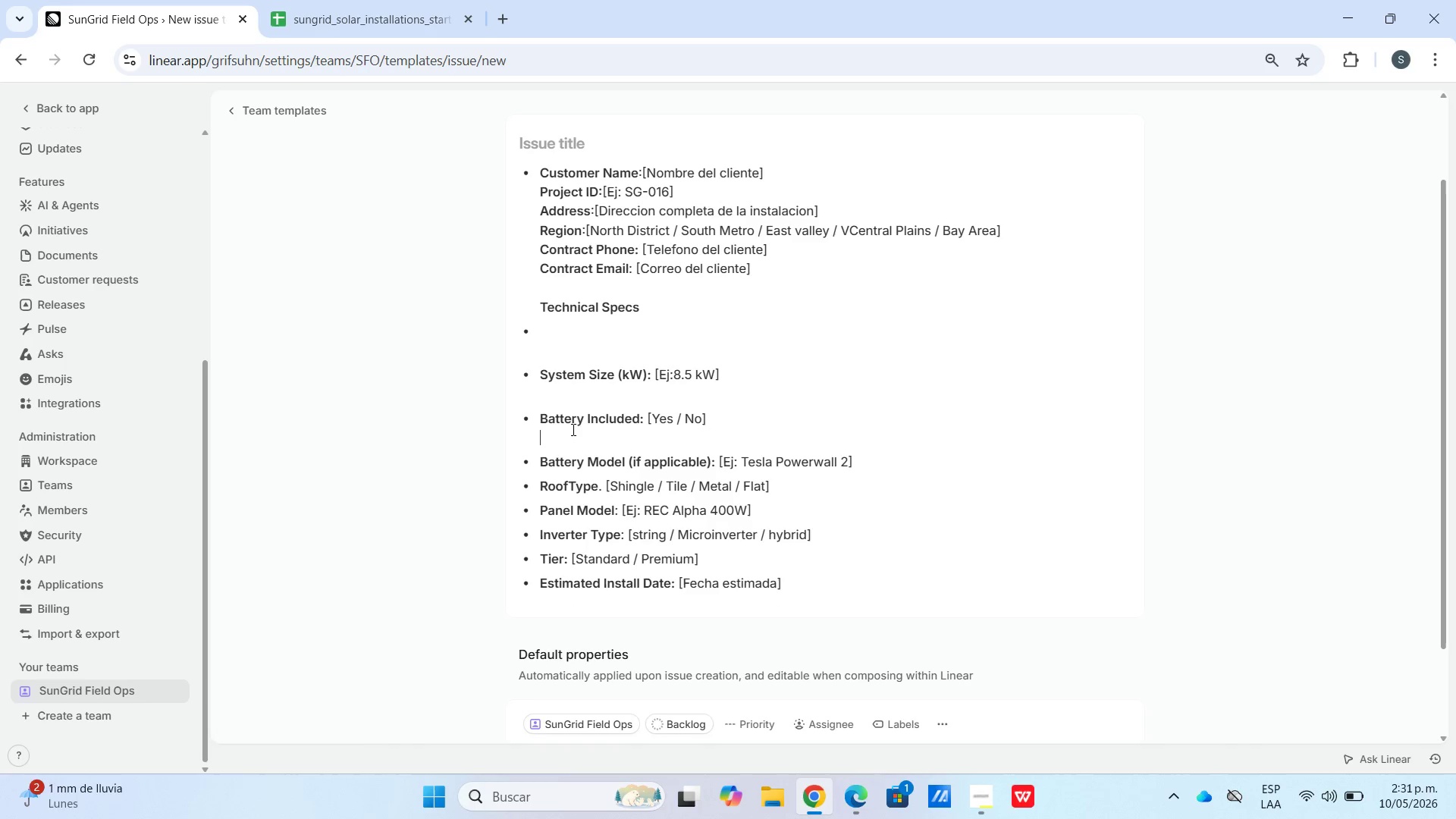 
key(Backspace)
 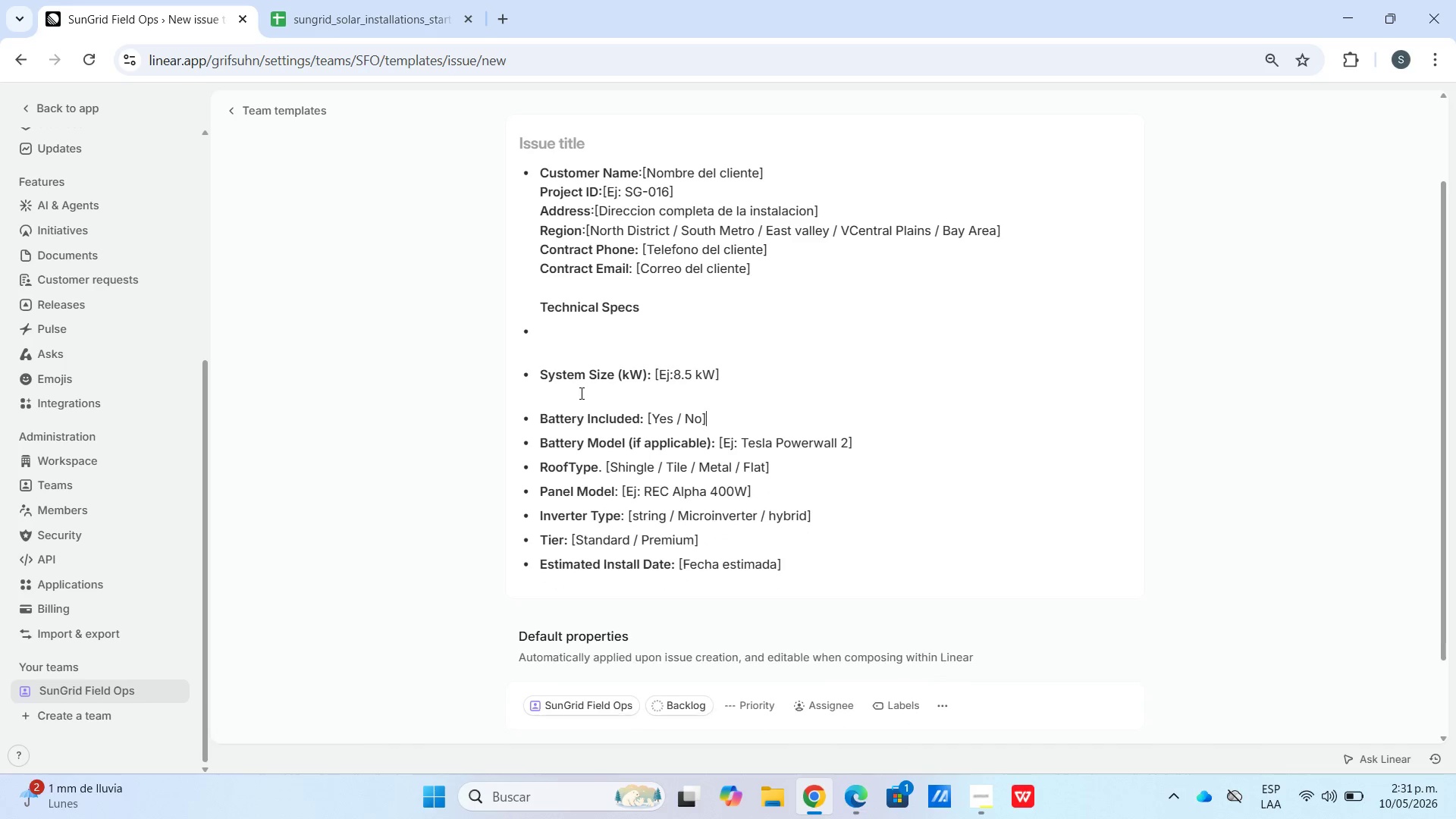 
left_click([581, 392])
 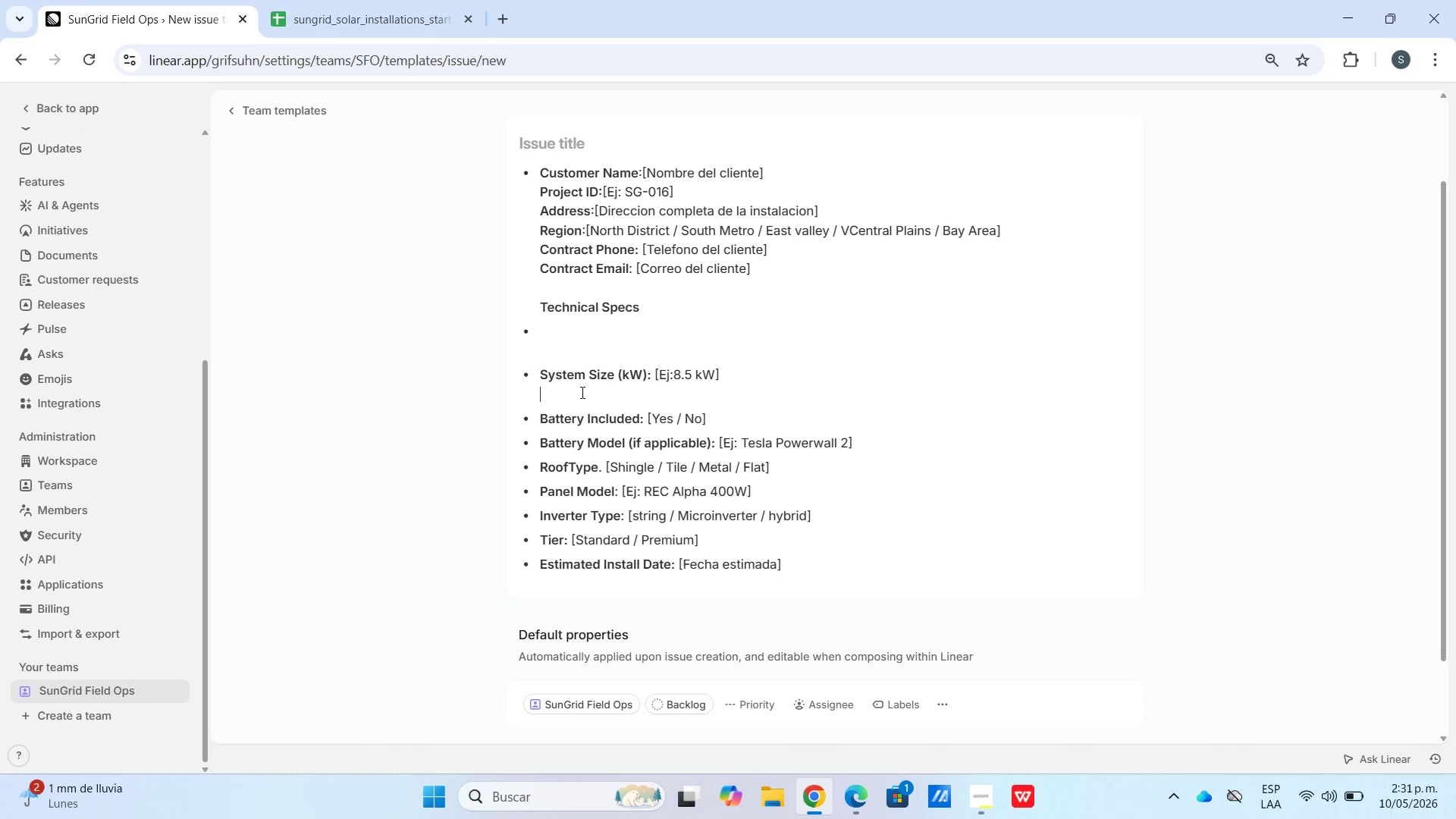 
key(Backspace)
 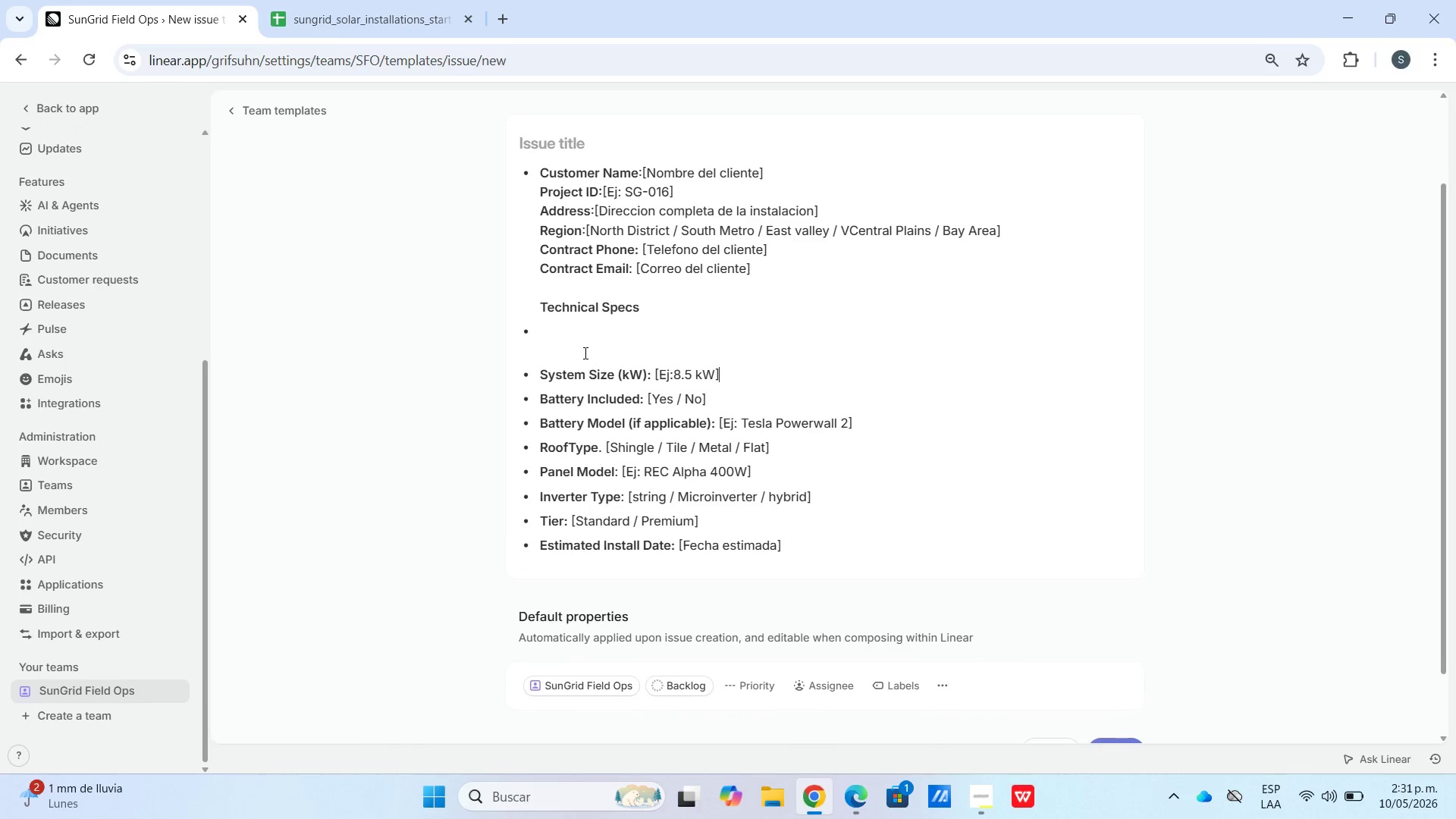 
double_click([584, 353])
 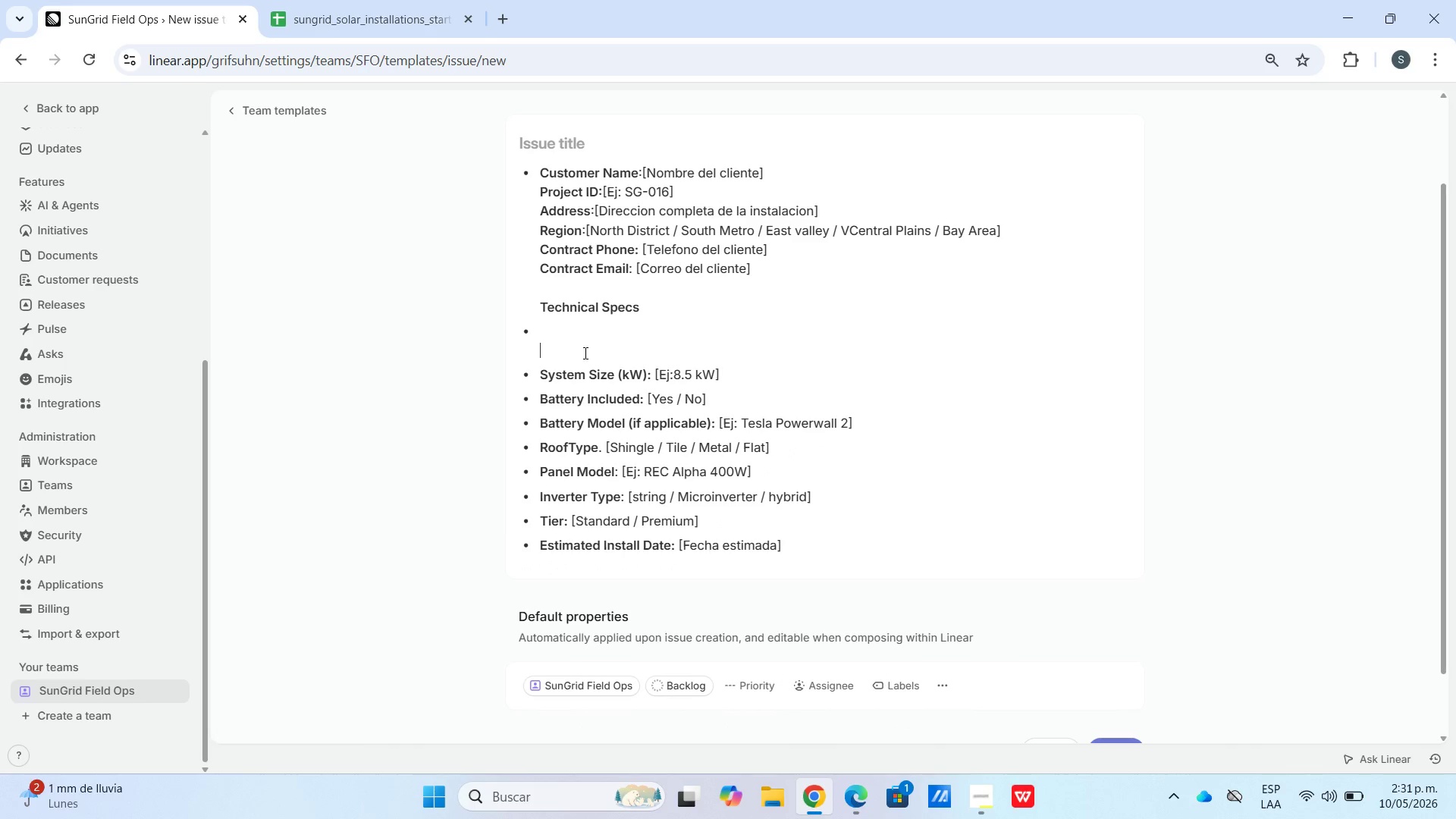 
key(Backspace)
 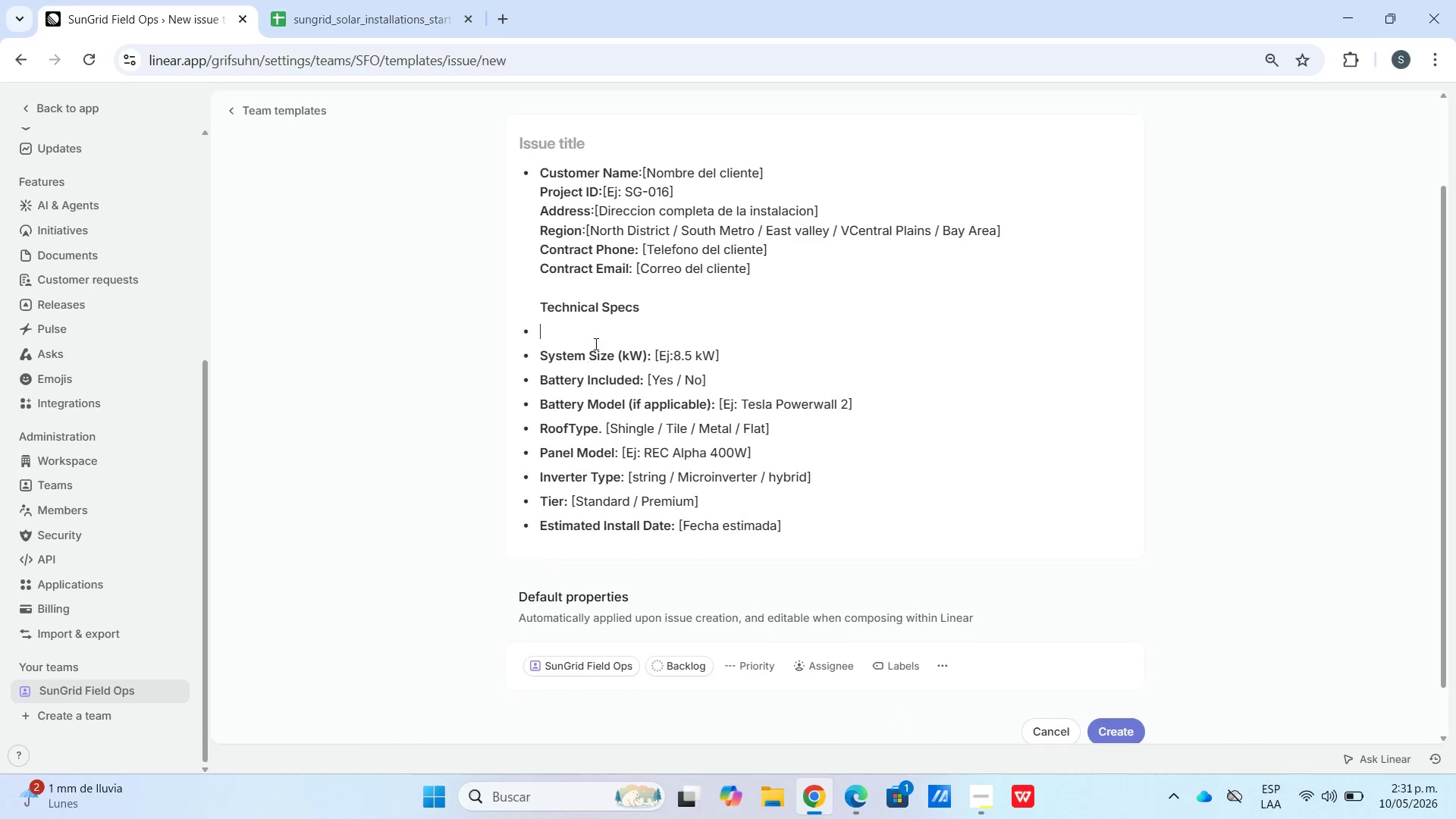 
key(Backspace)
 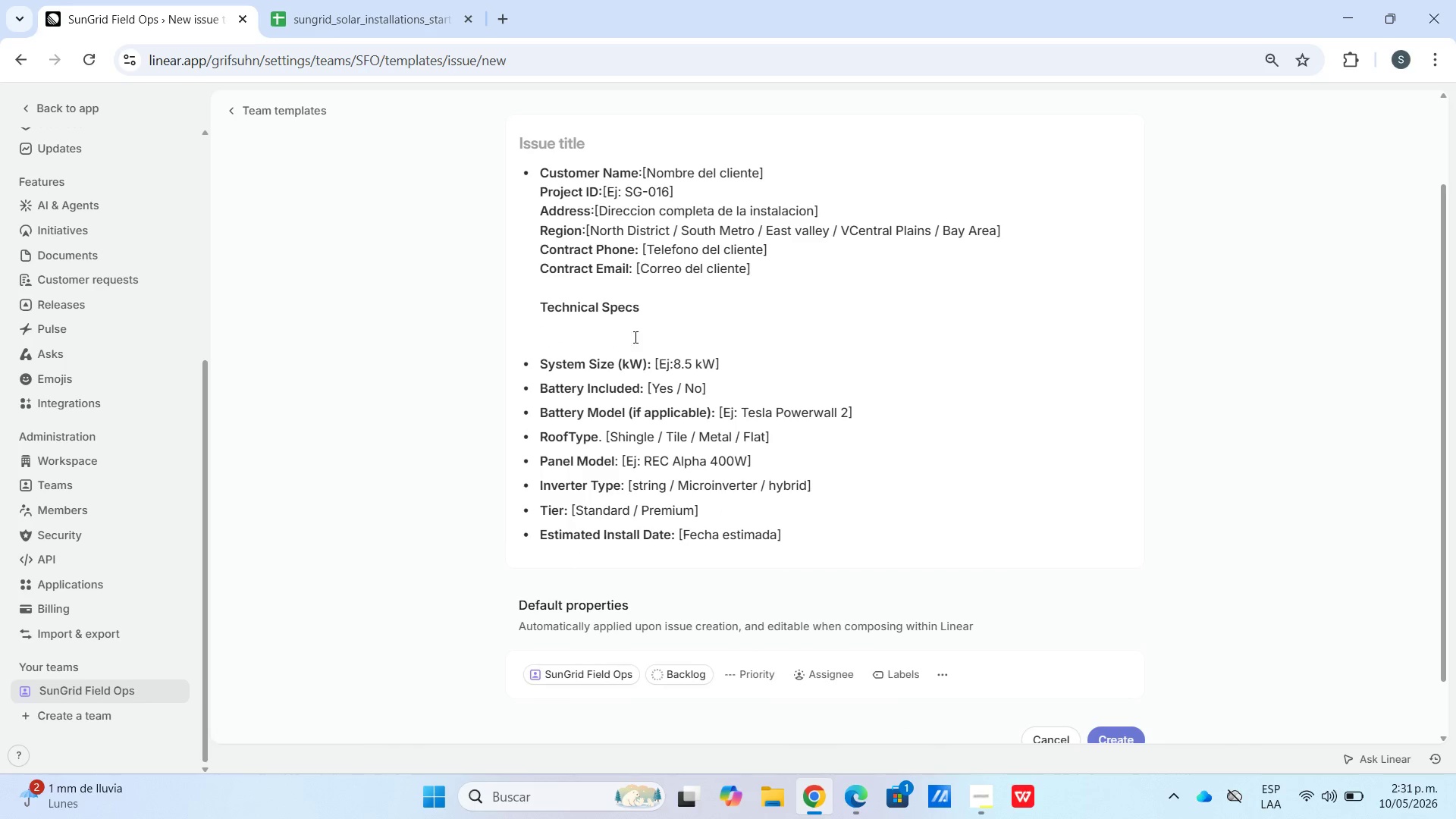 
key(Backspace)
 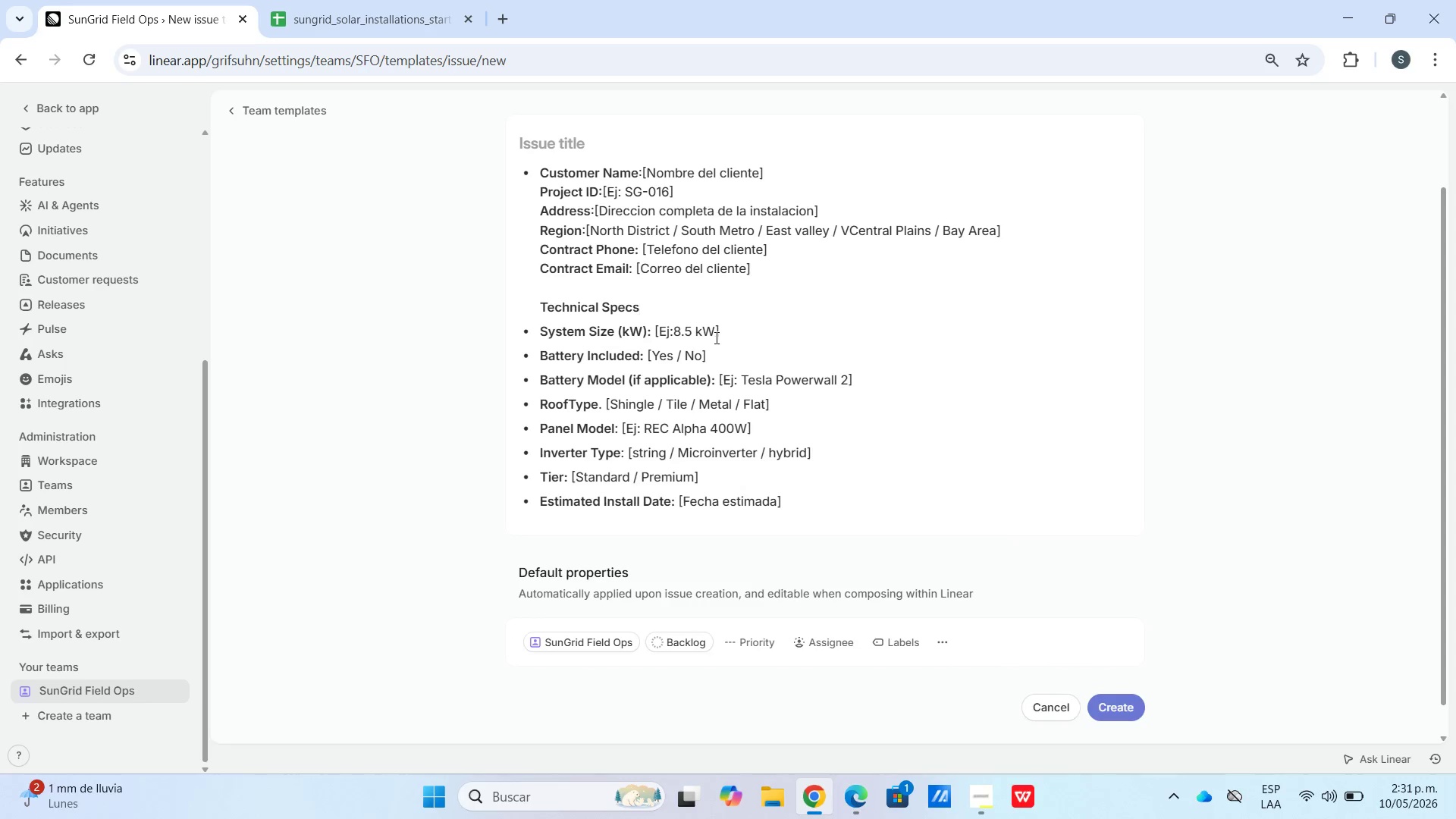 
scroll: coordinate [715, 337], scroll_direction: up, amount: 1.0
 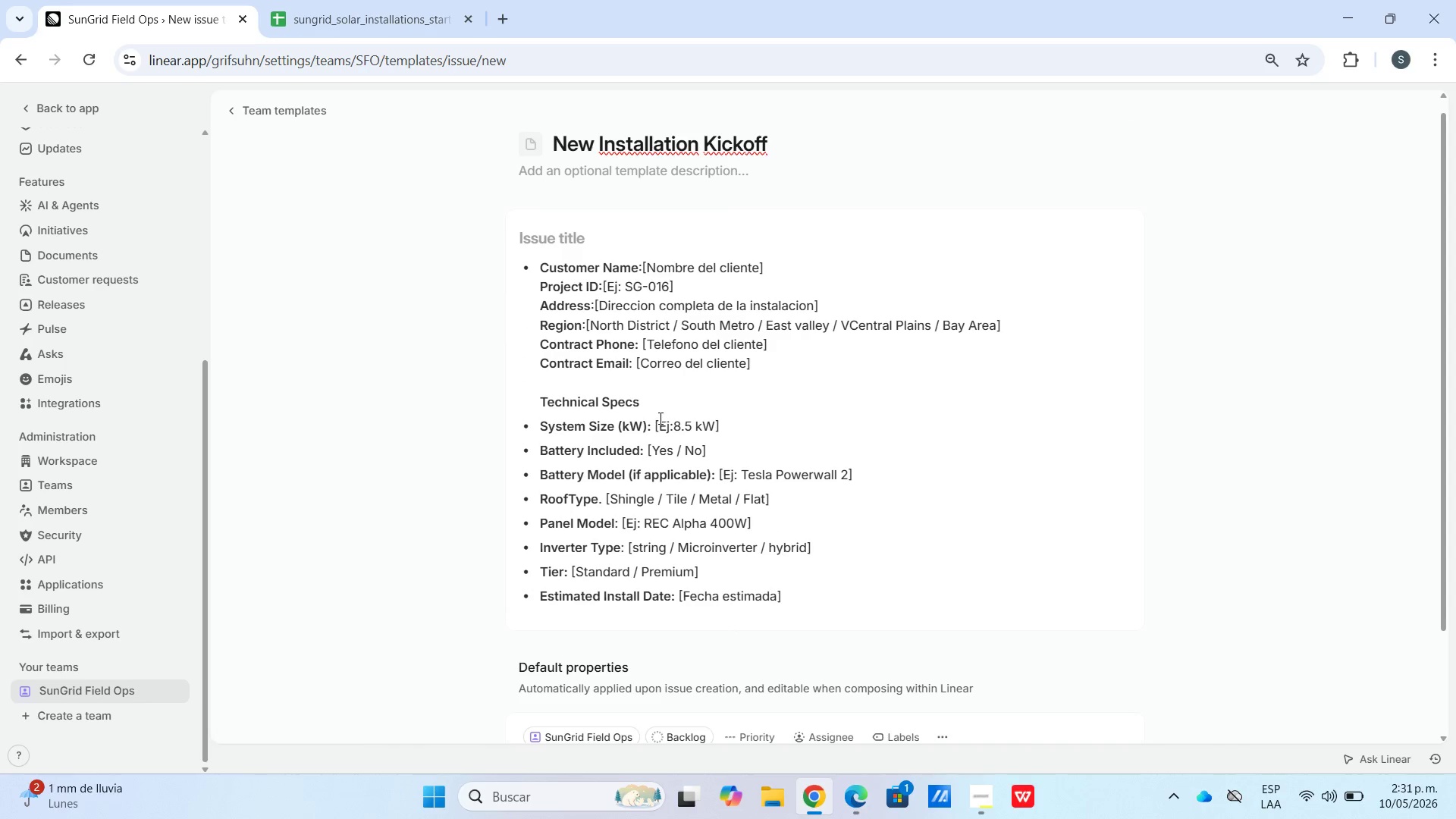 
key(Shift+Enter)
 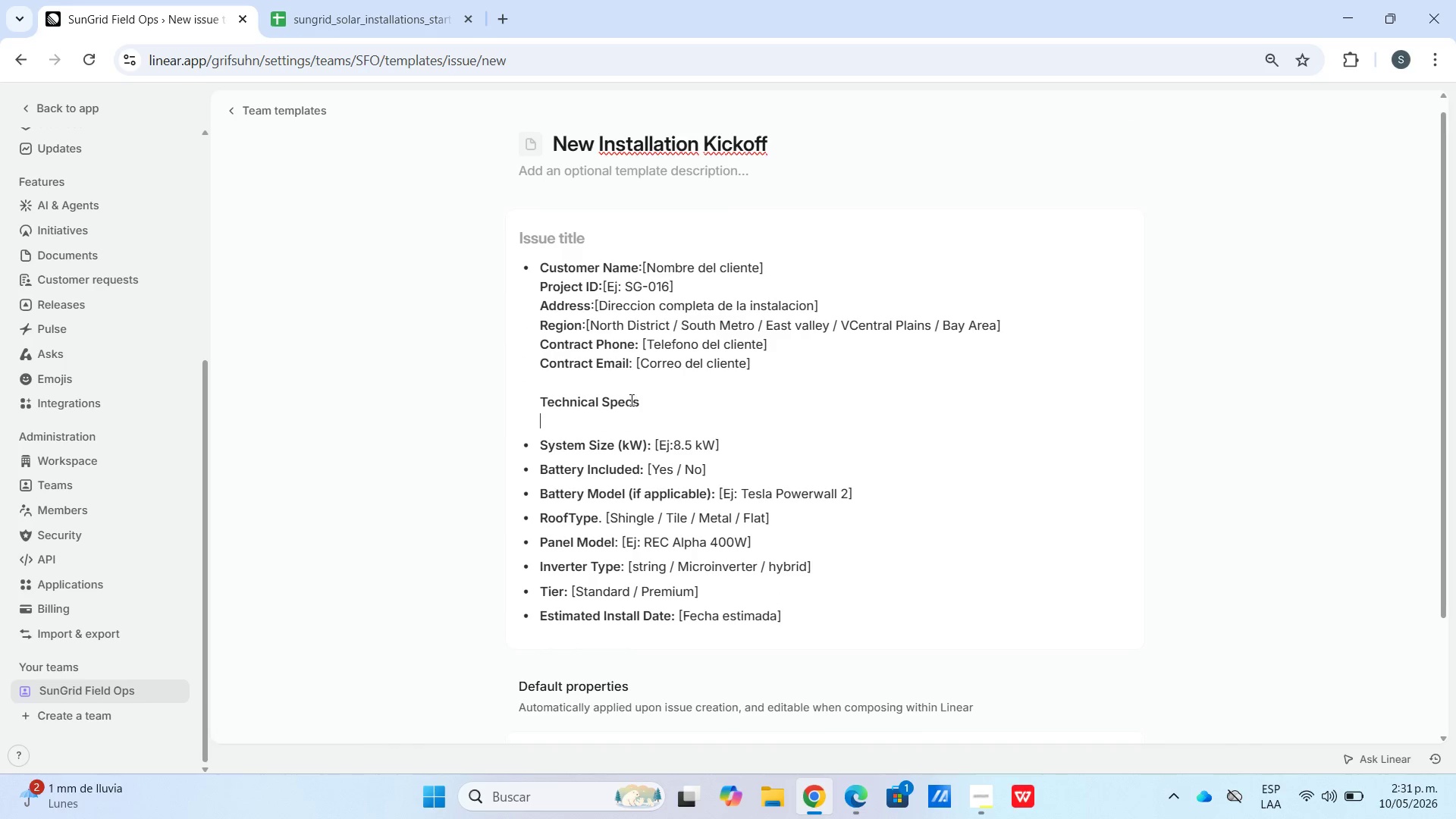 
left_click_drag(start_coordinate=[670, 396], to_coordinate=[393, 384])
 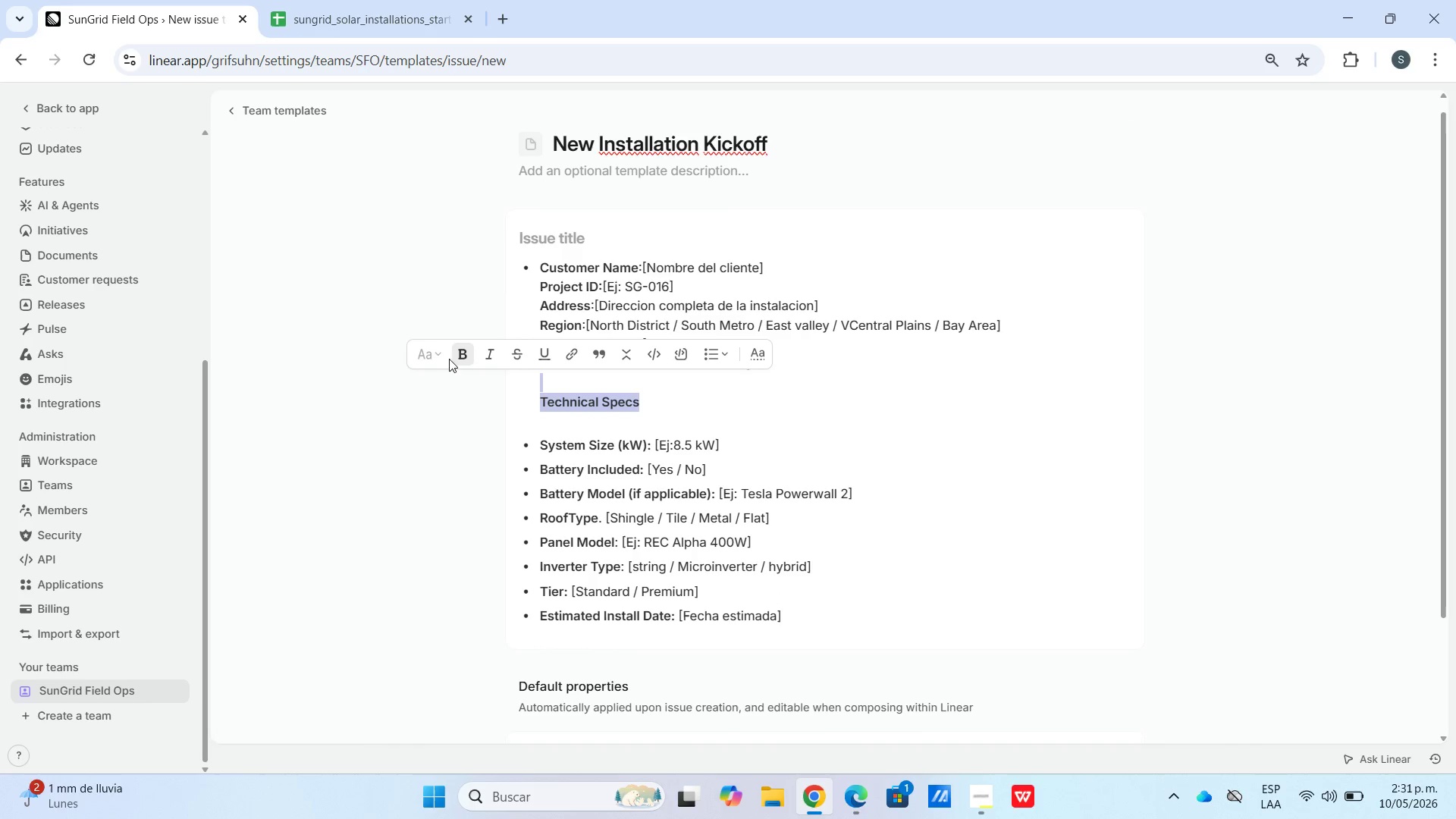 
left_click([441, 359])
 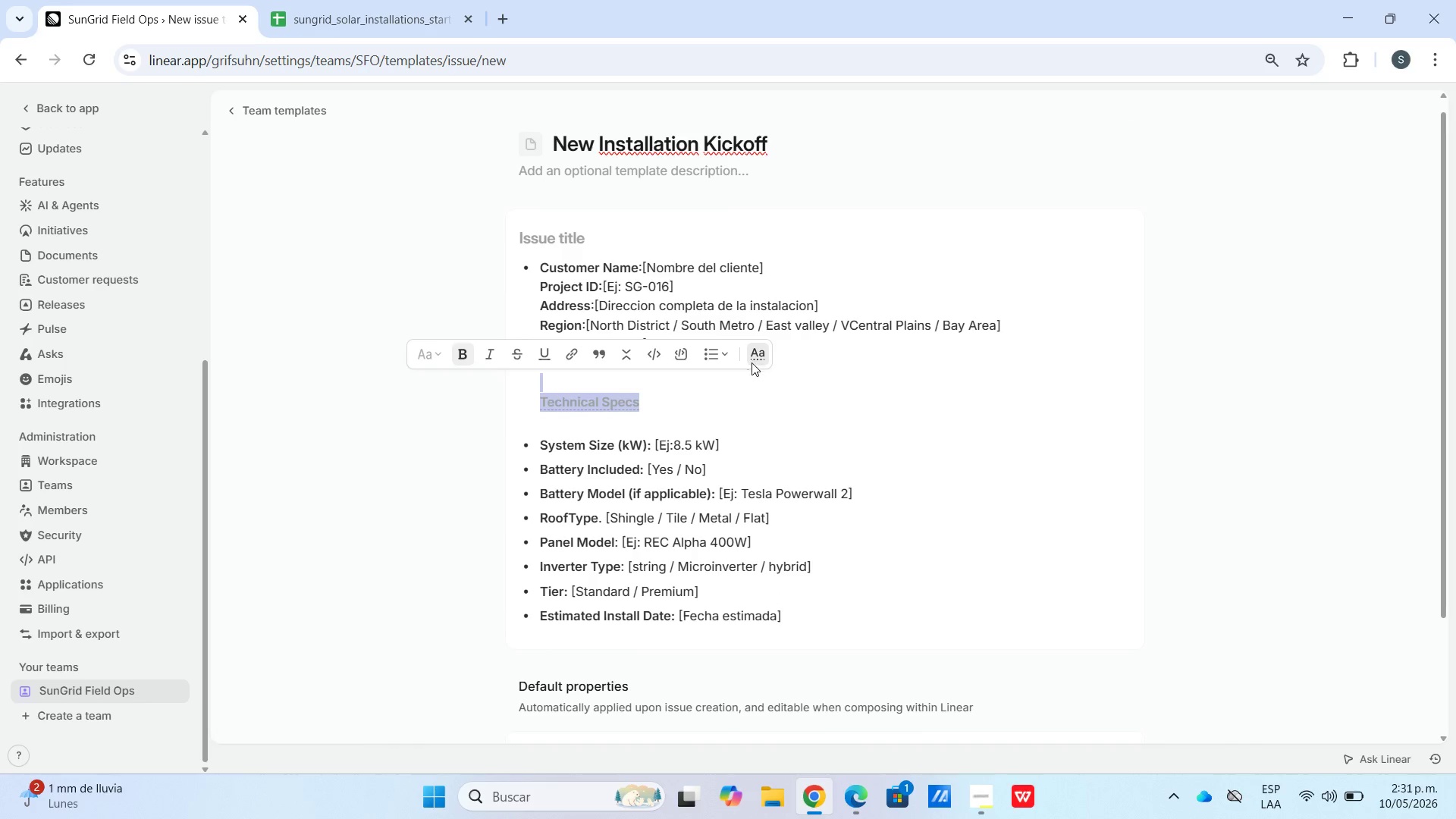 
double_click([753, 356])
 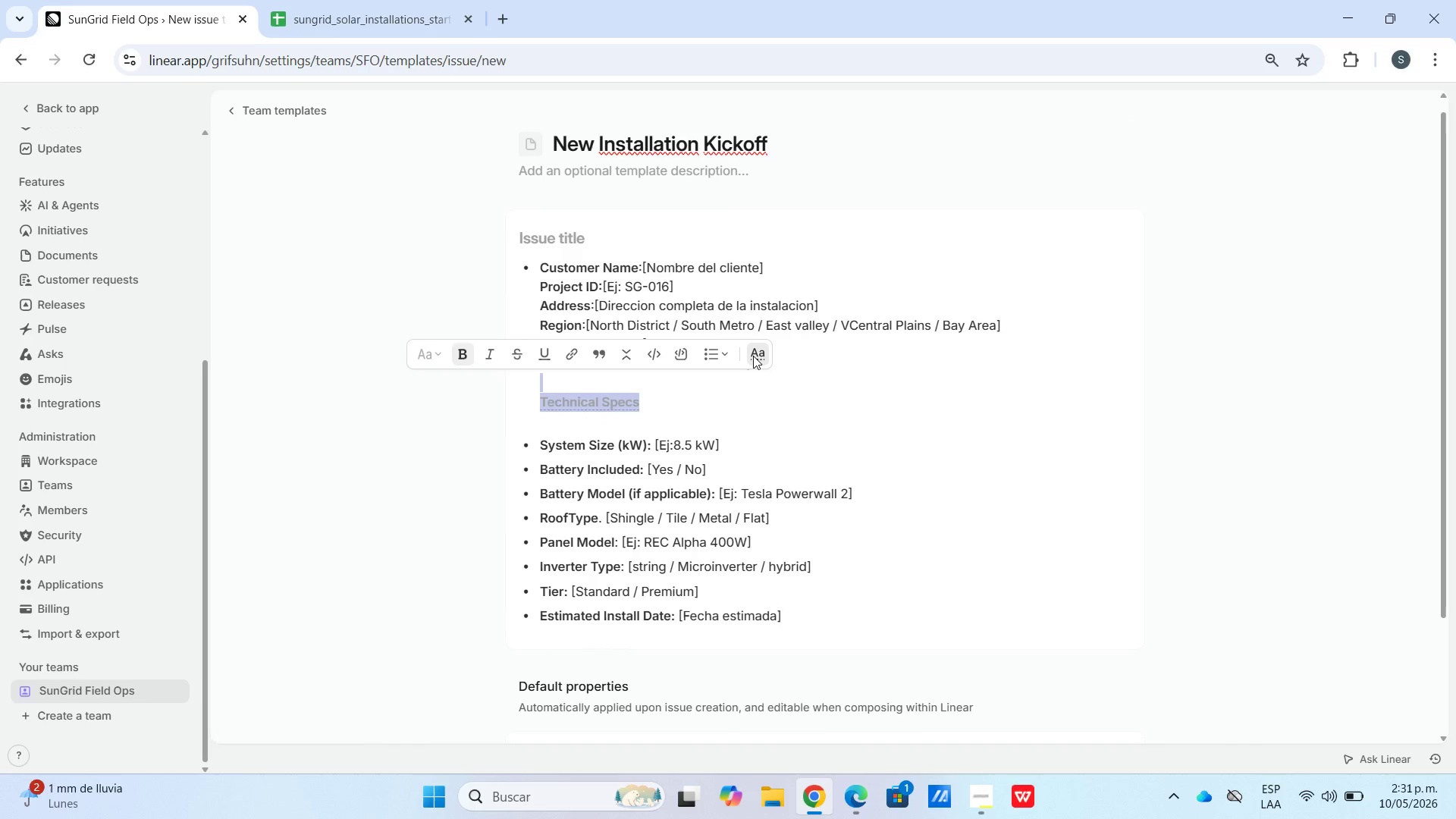 
triple_click([753, 356])
 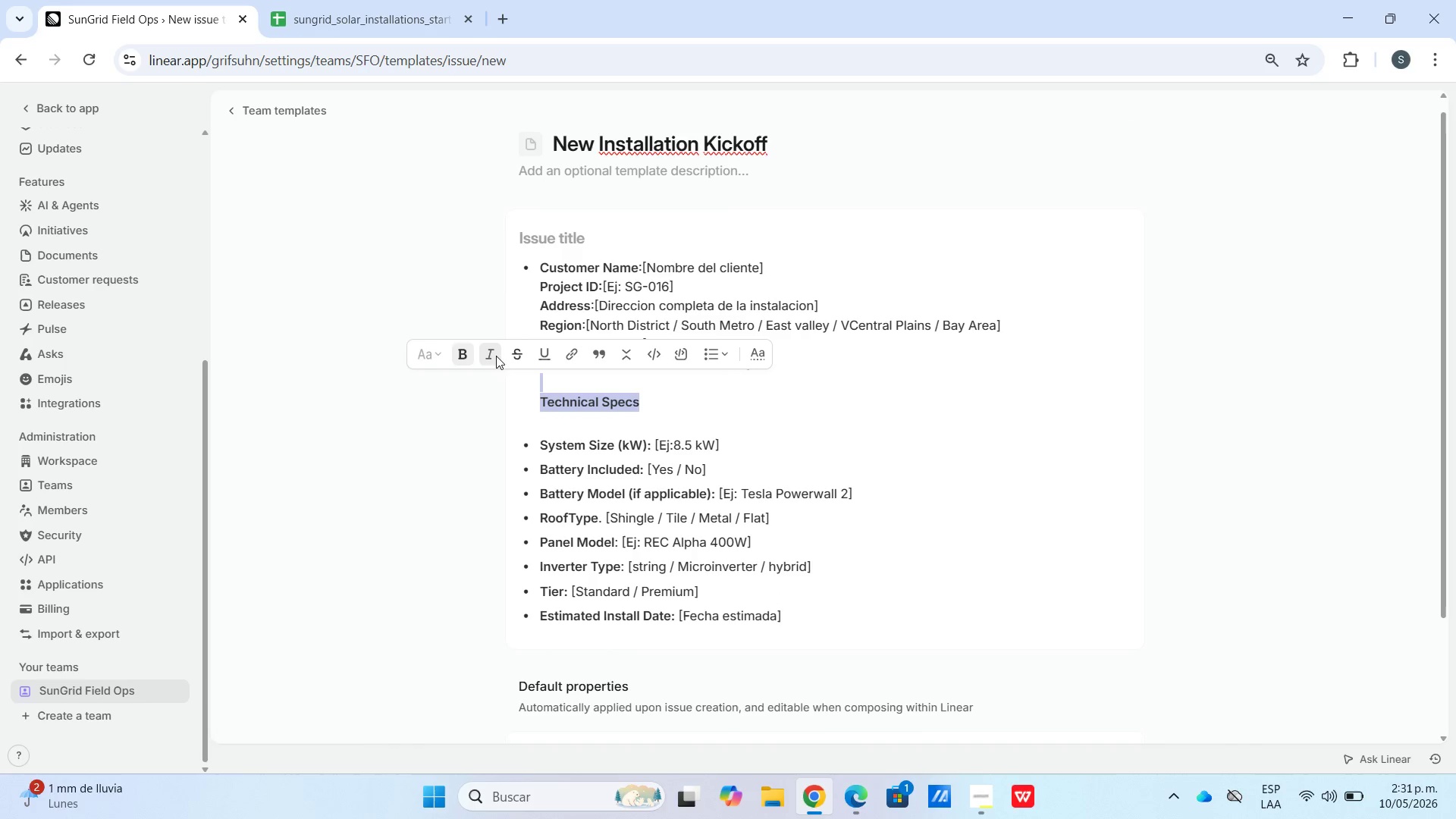 
double_click([685, 374])
 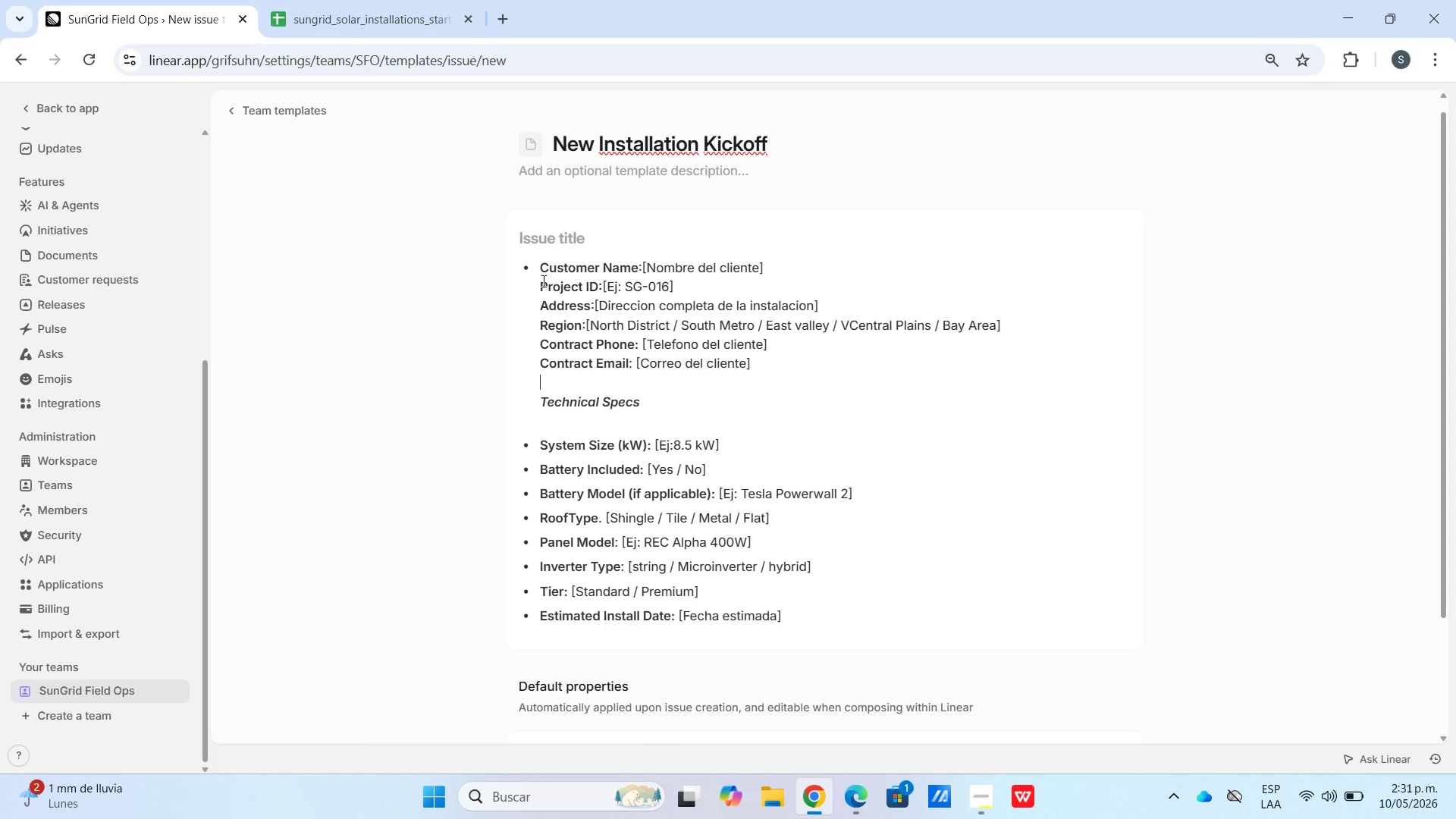 
left_click([534, 272])
 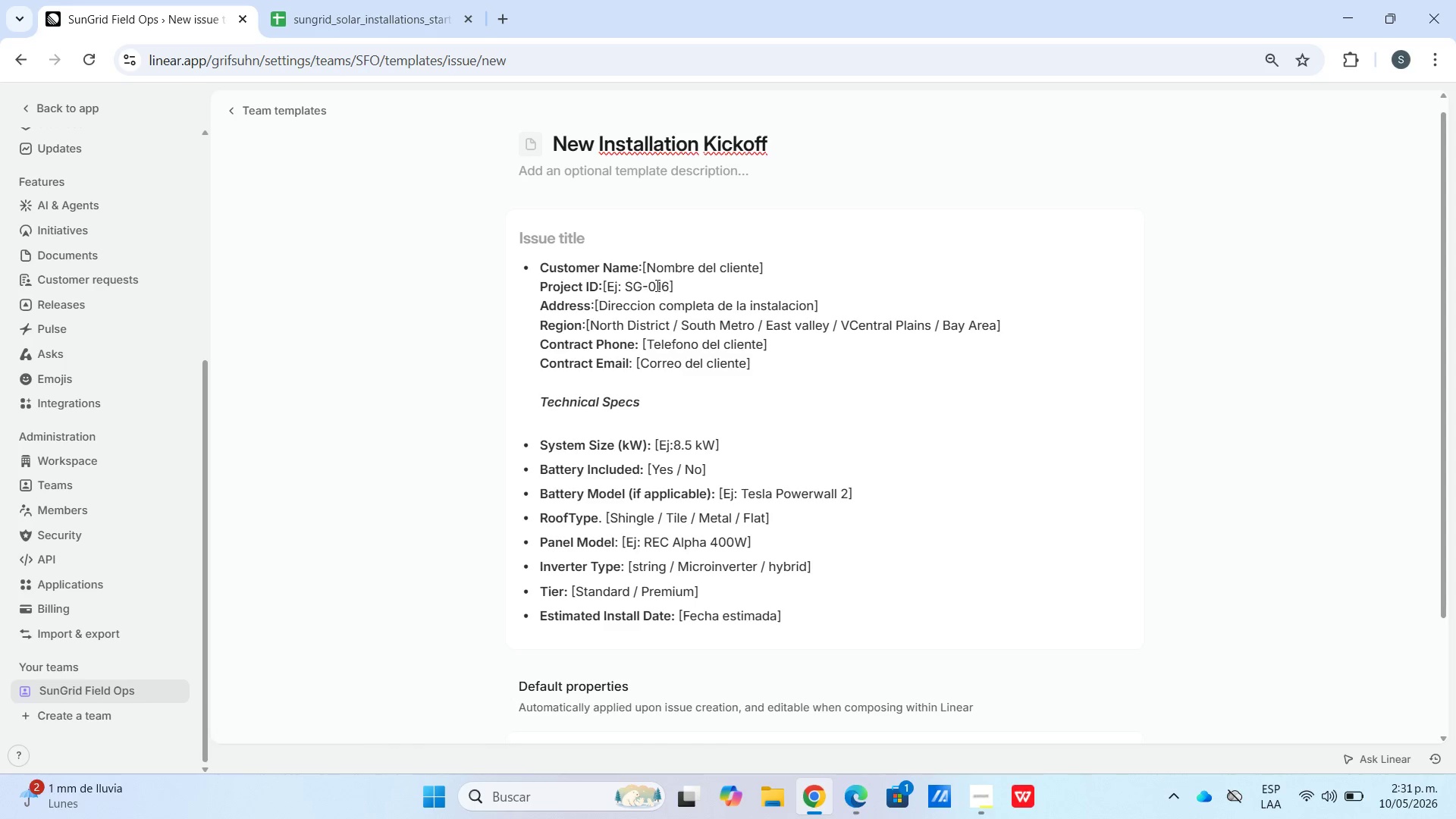 
left_click([695, 288])
 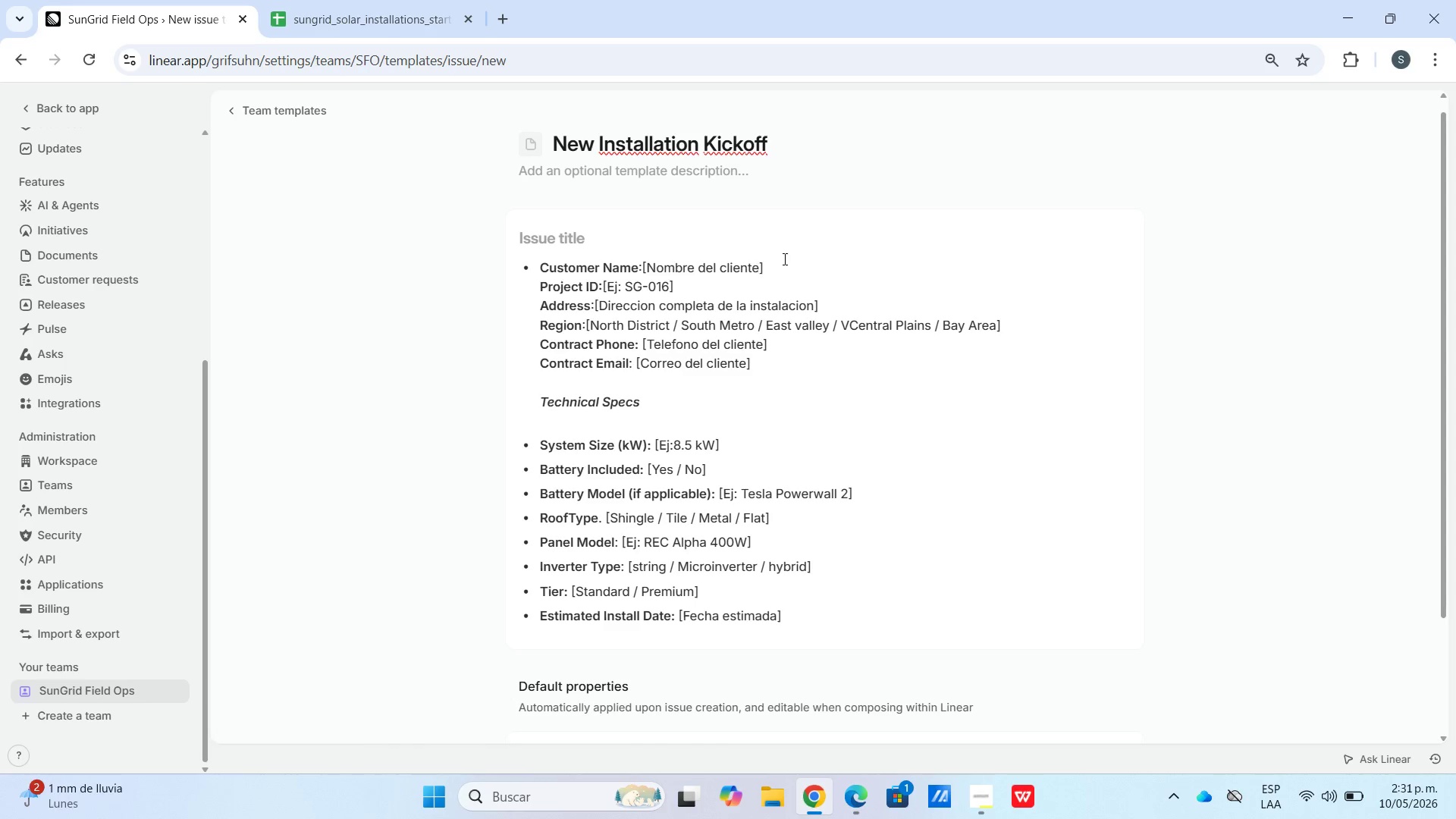 
left_click([792, 256])
 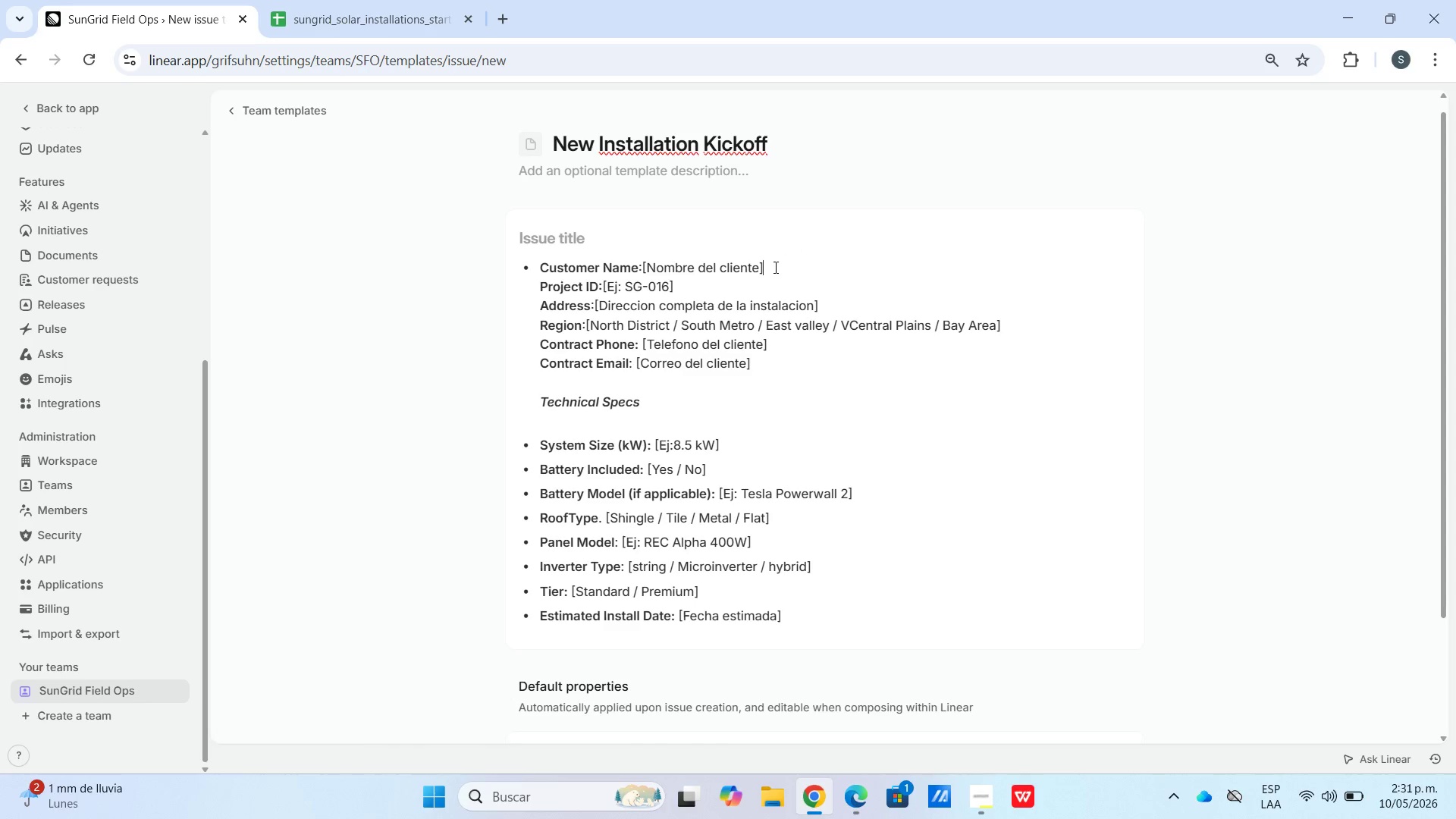 
key(Enter)
 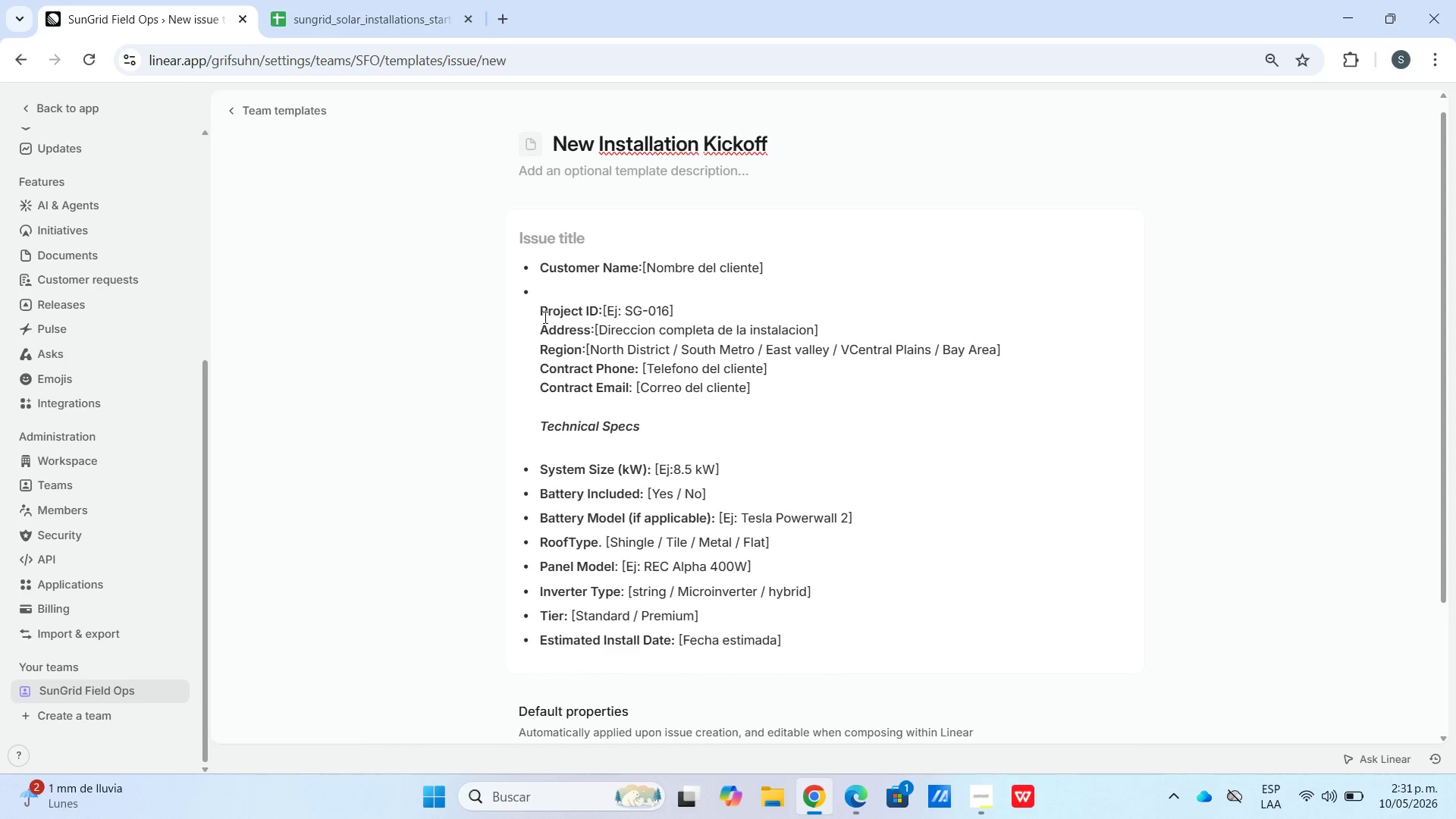 
left_click([541, 314])
 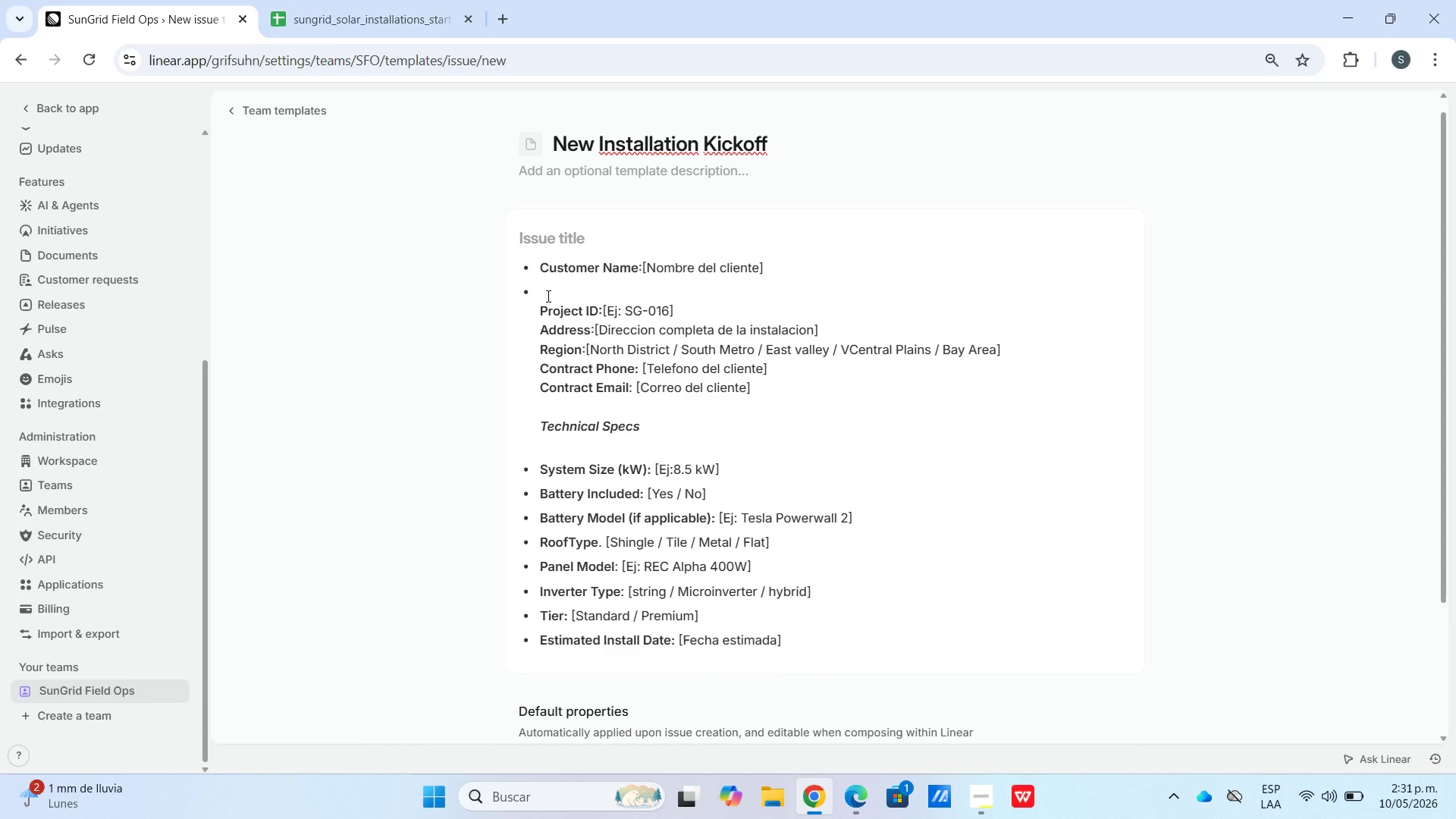 
key(Backspace)
 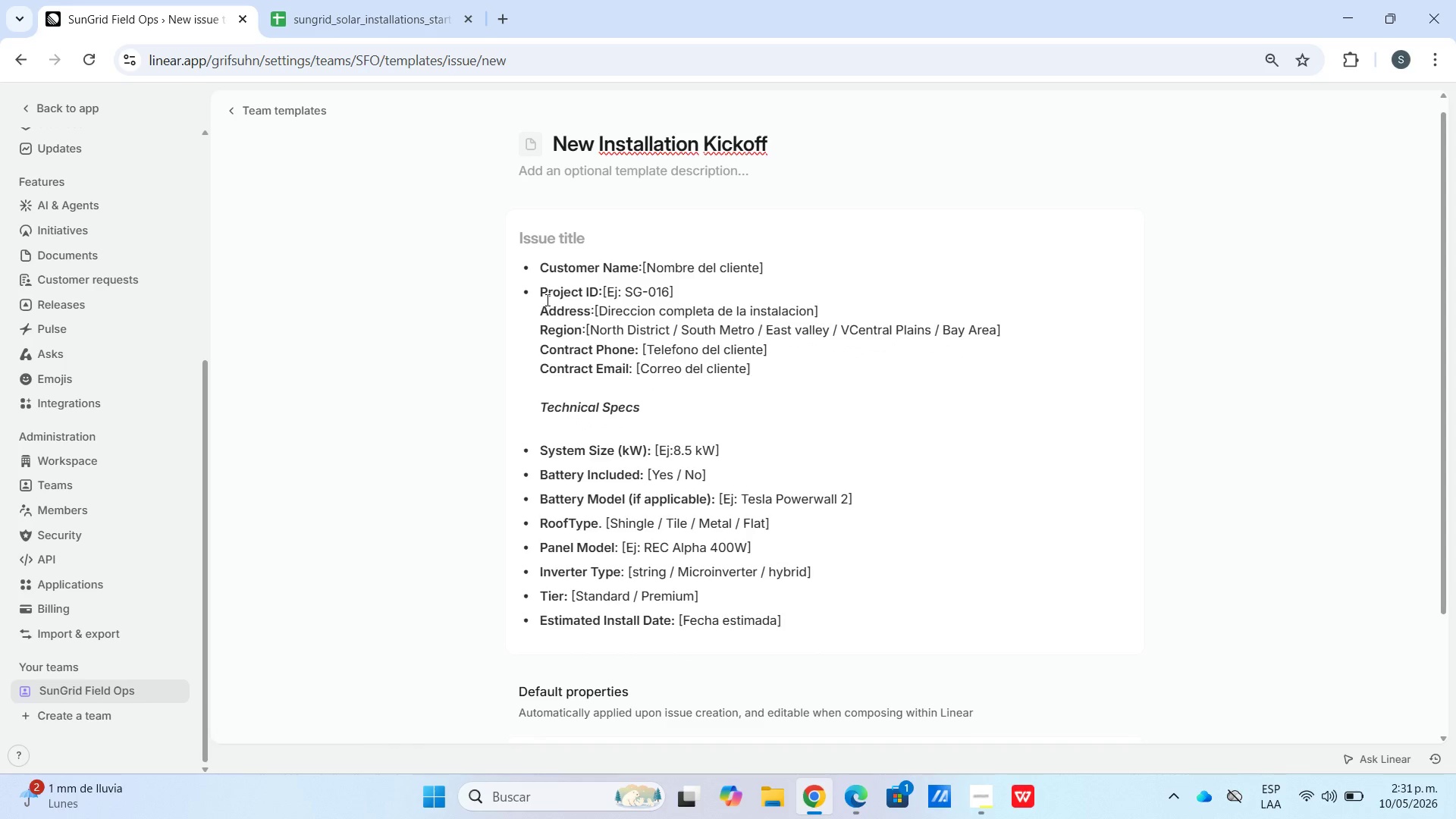 
left_click([531, 310])
 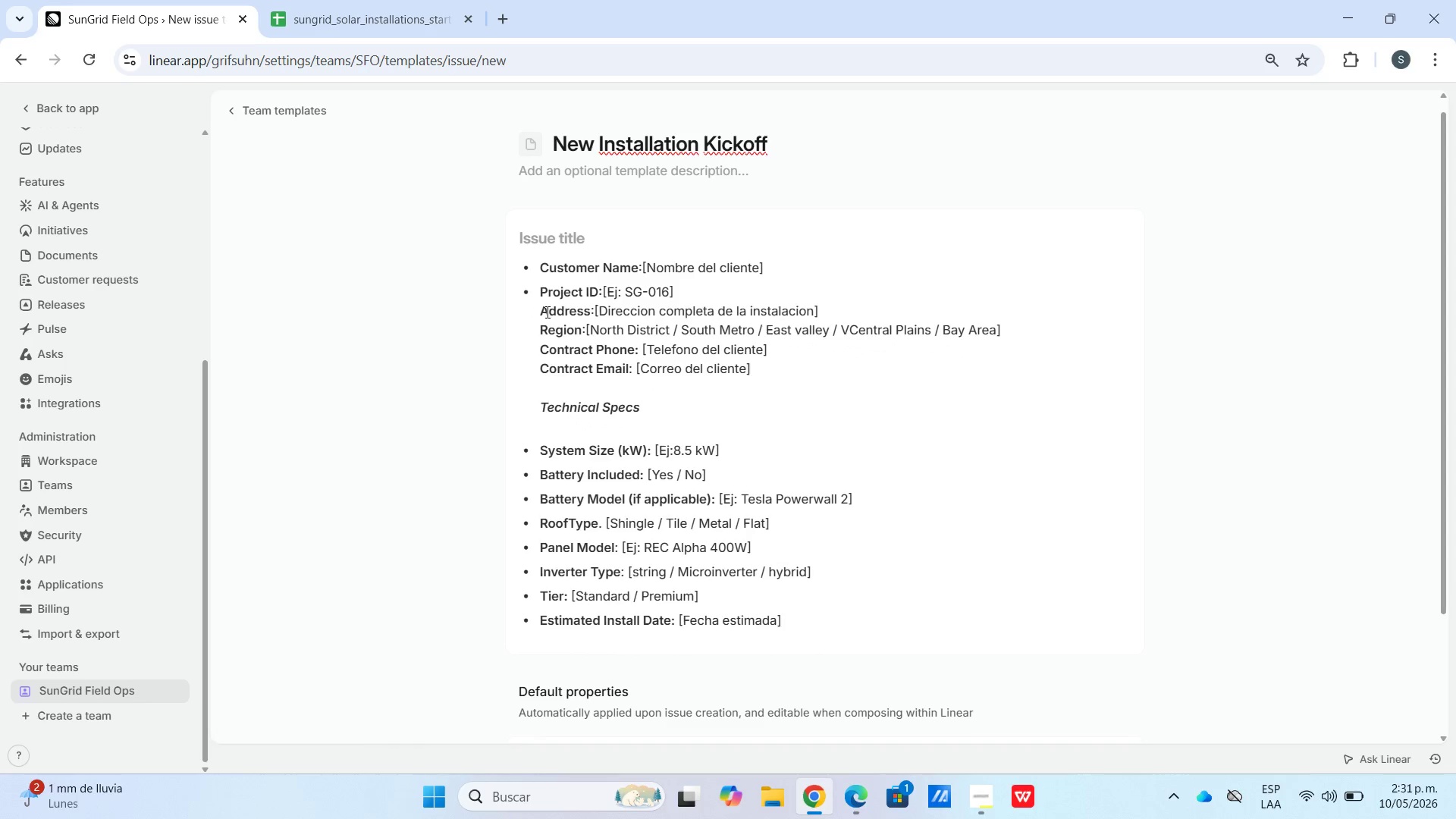 
key(Enter)
 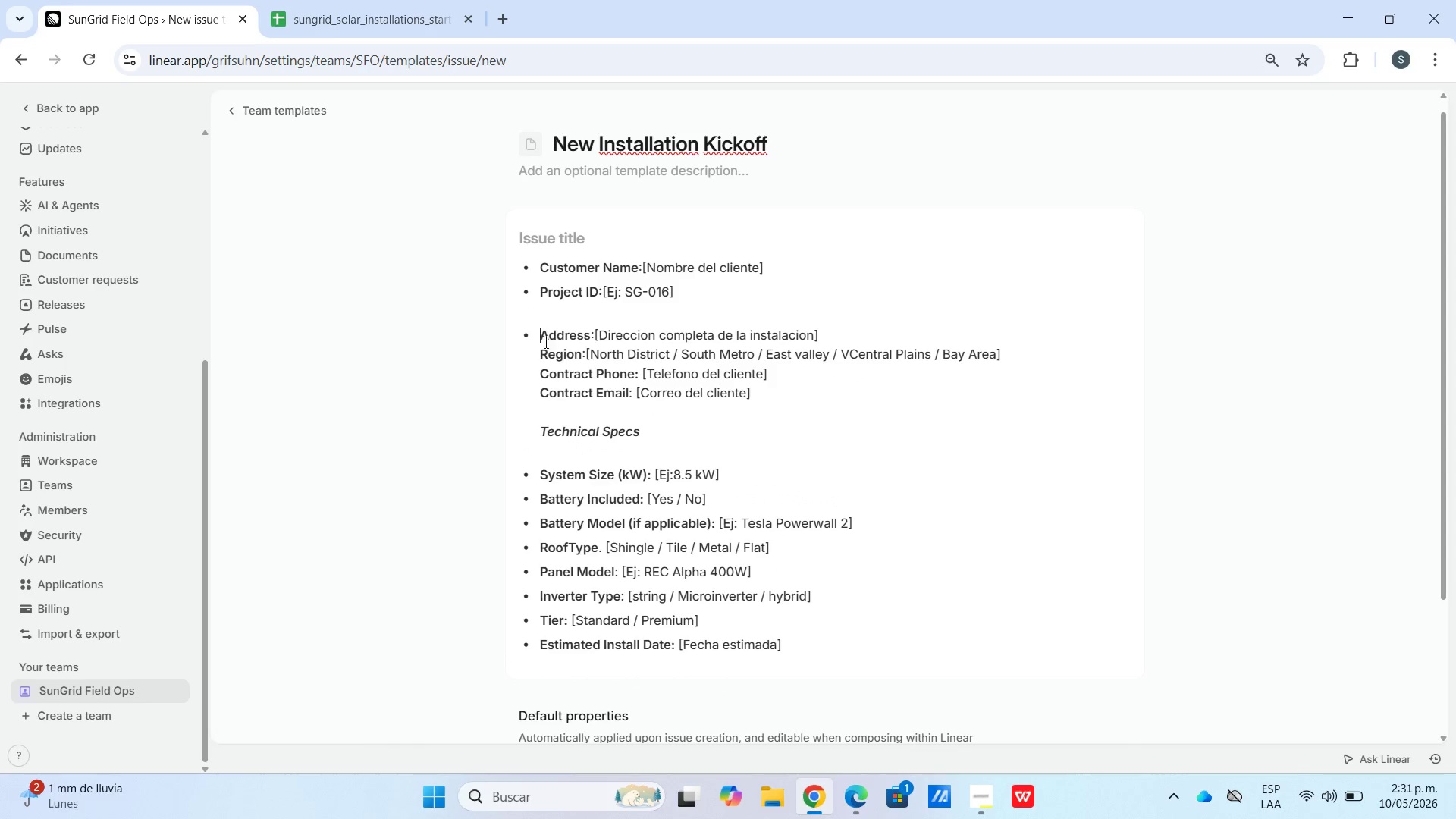 
left_click([537, 346])
 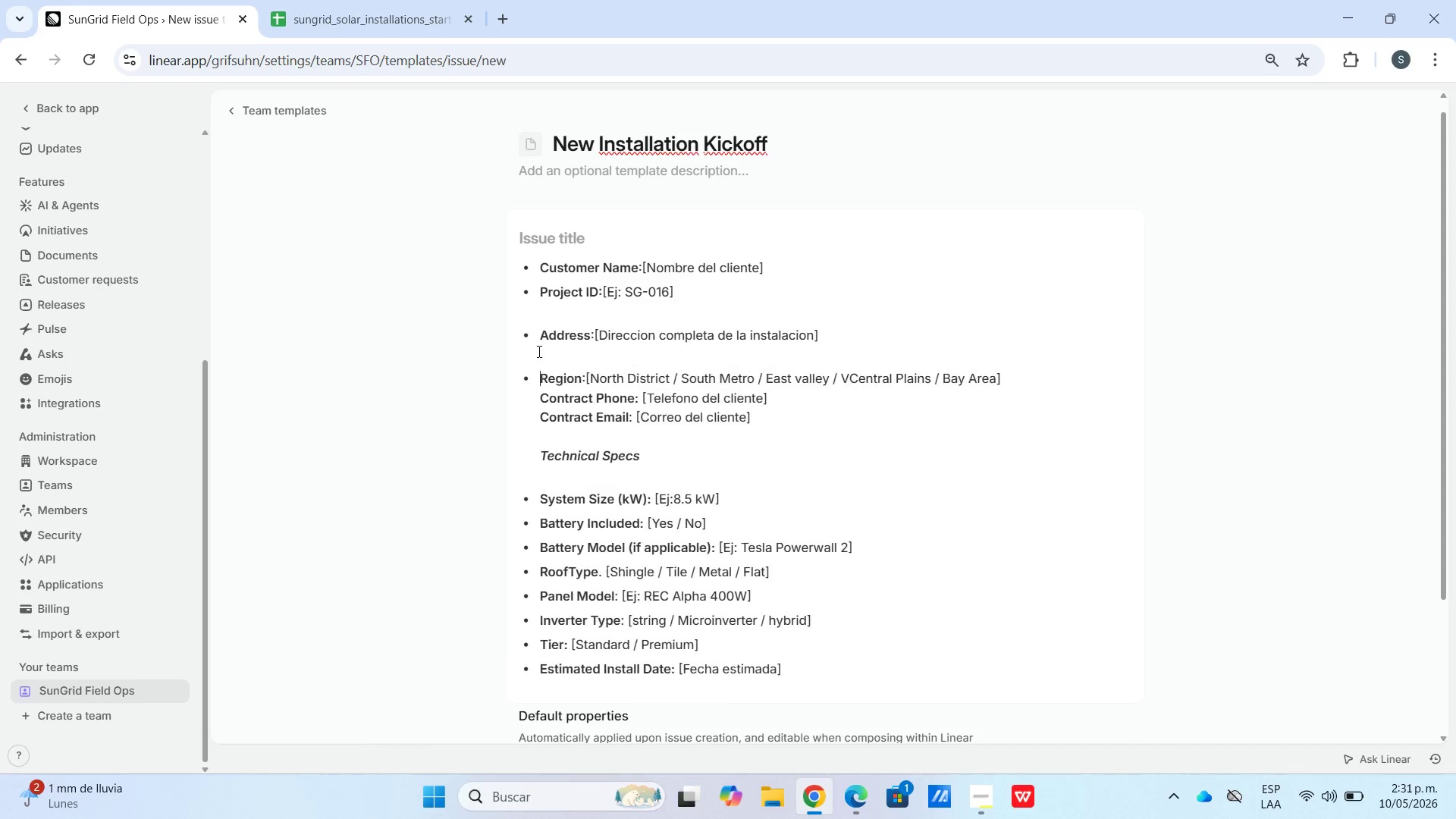 
key(Enter)
 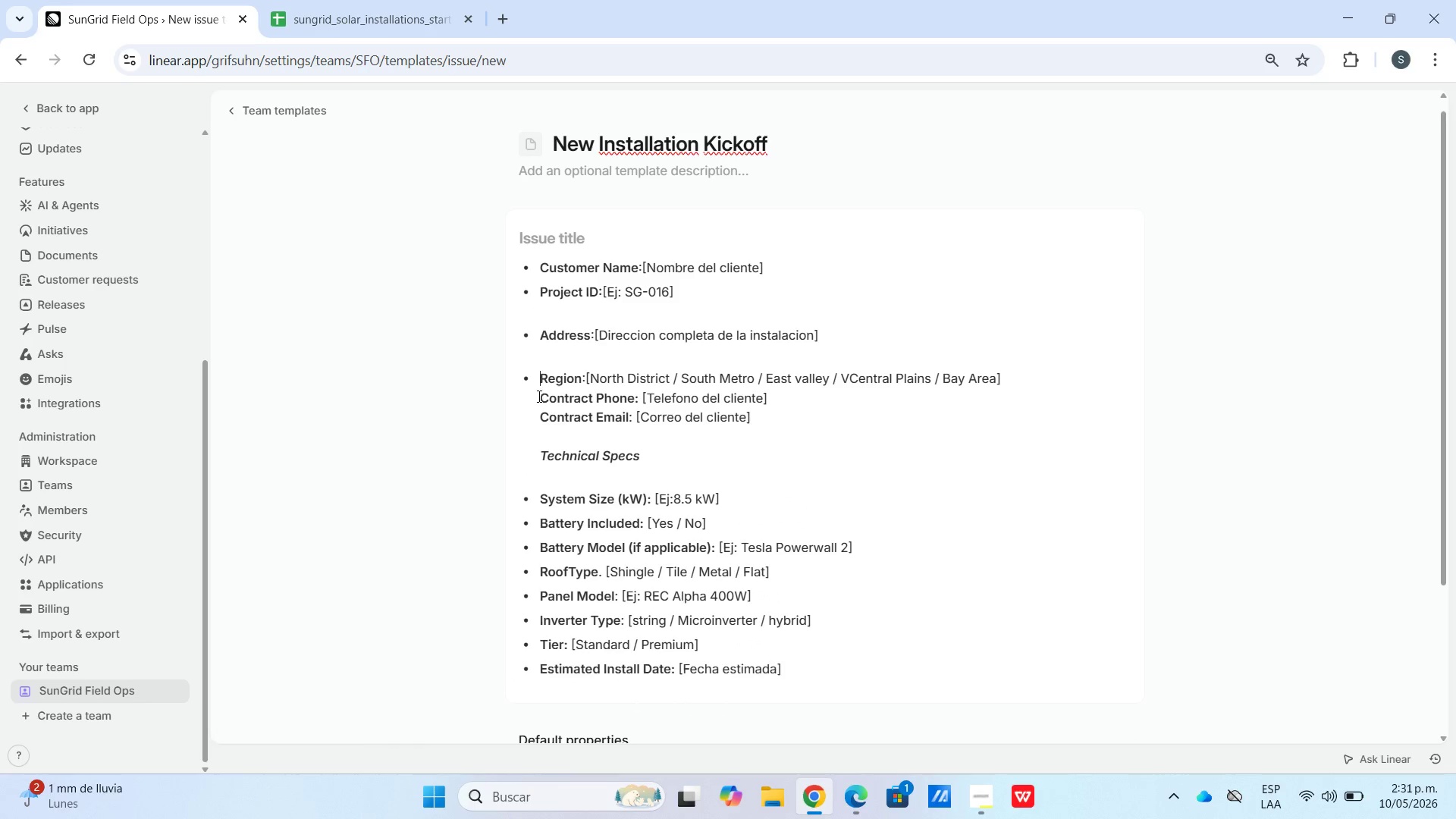 
key(Enter)
 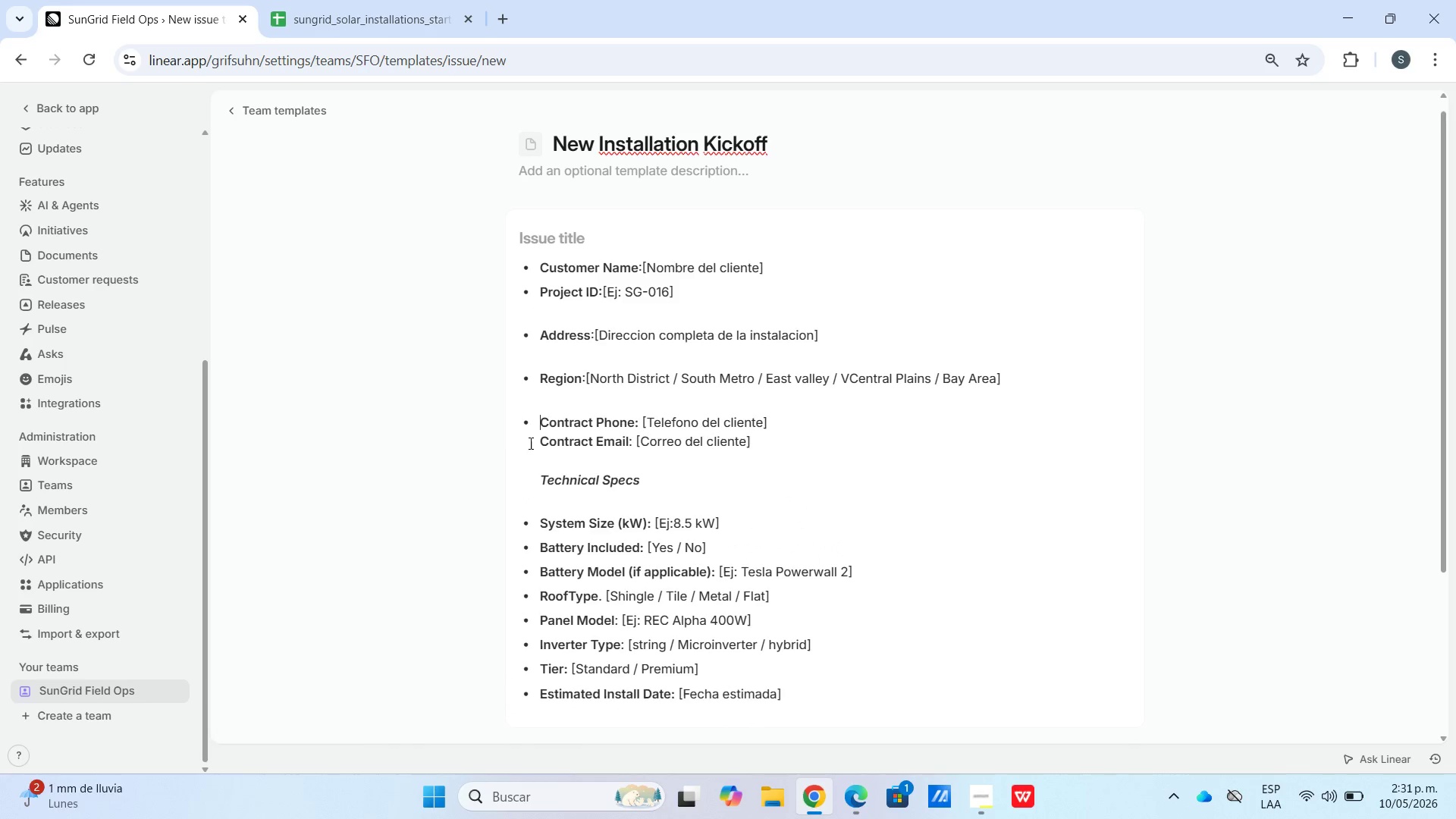 
left_click([540, 435])
 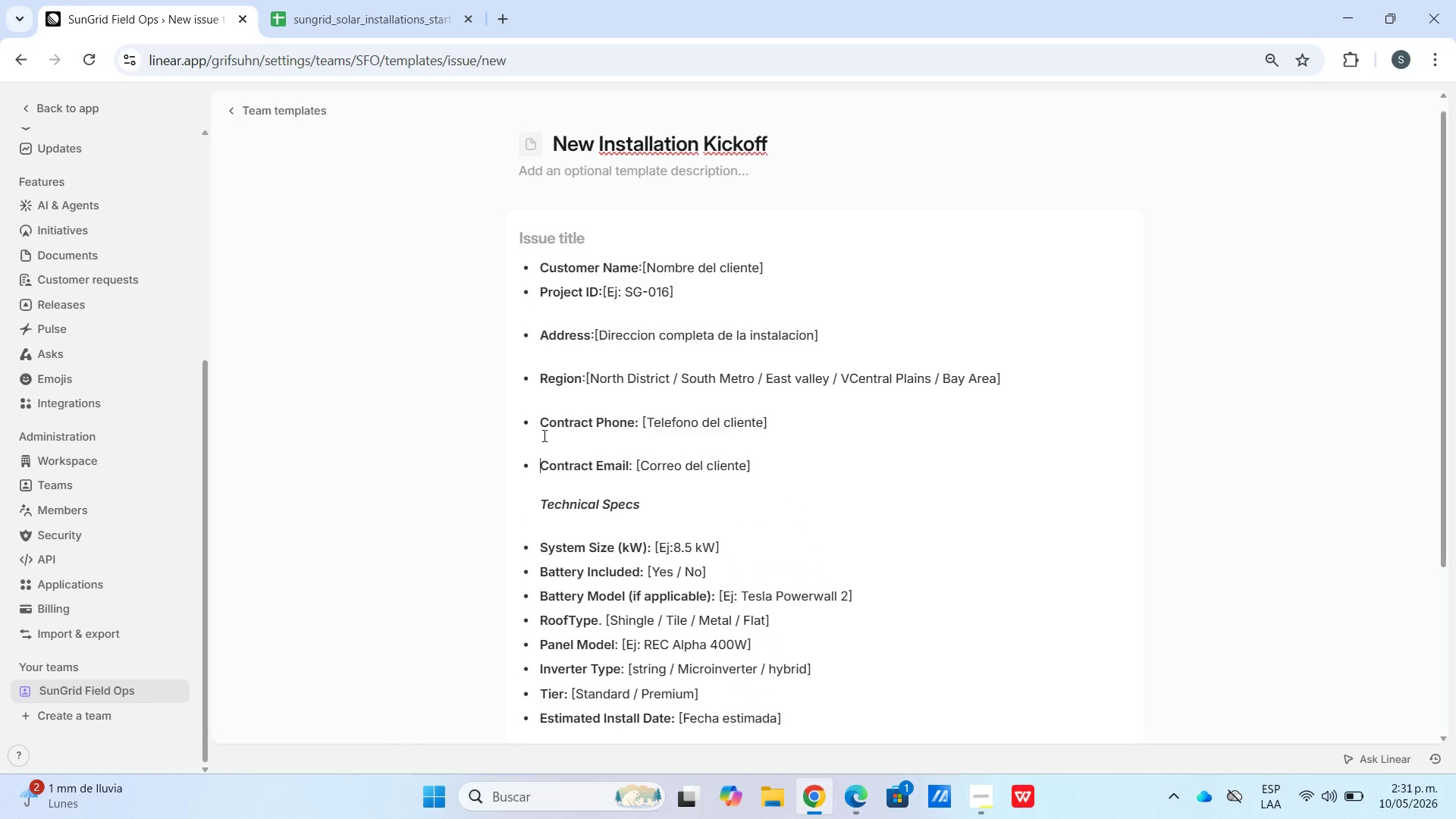 
key(Enter)
 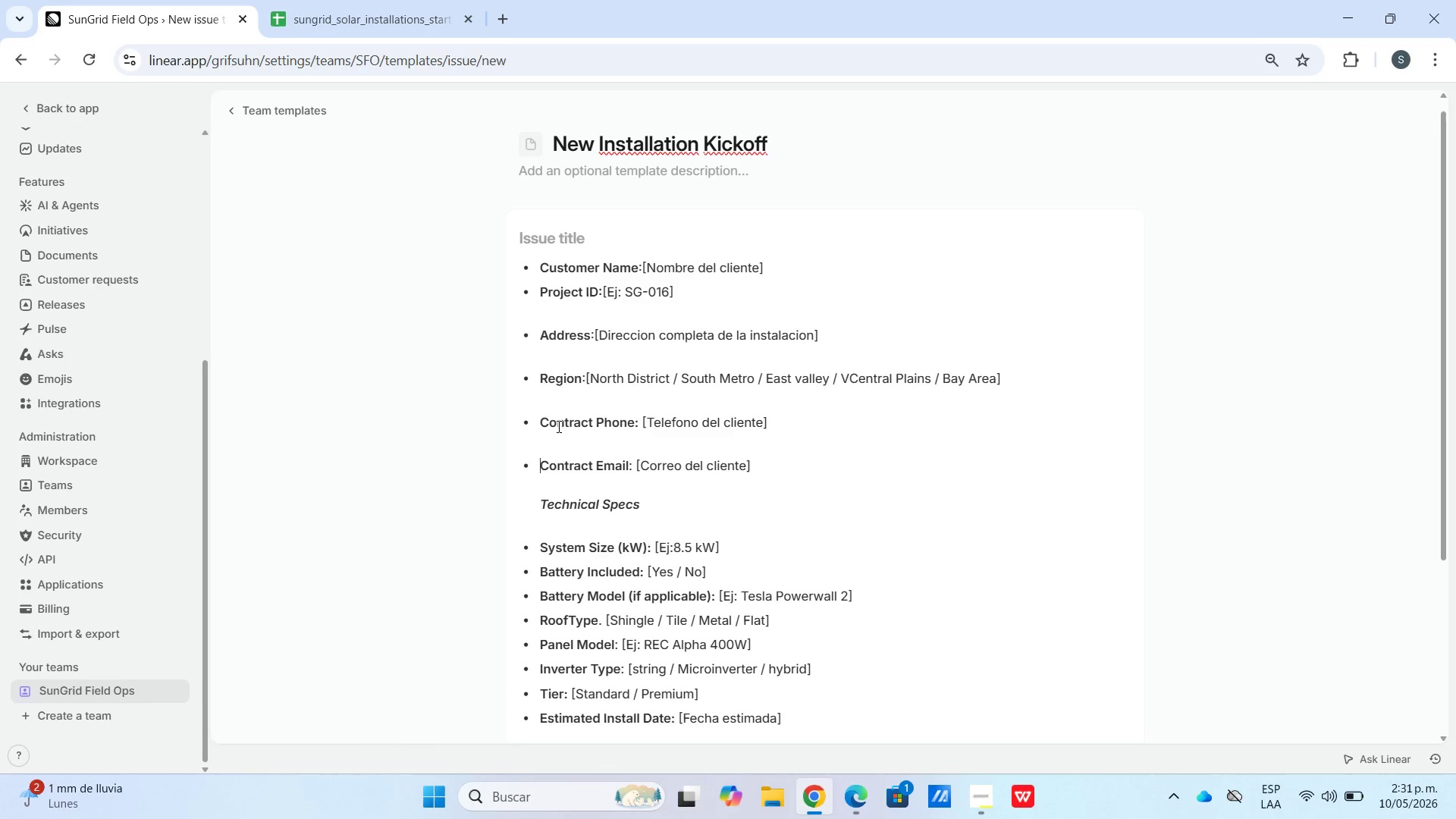 
left_click([557, 435])
 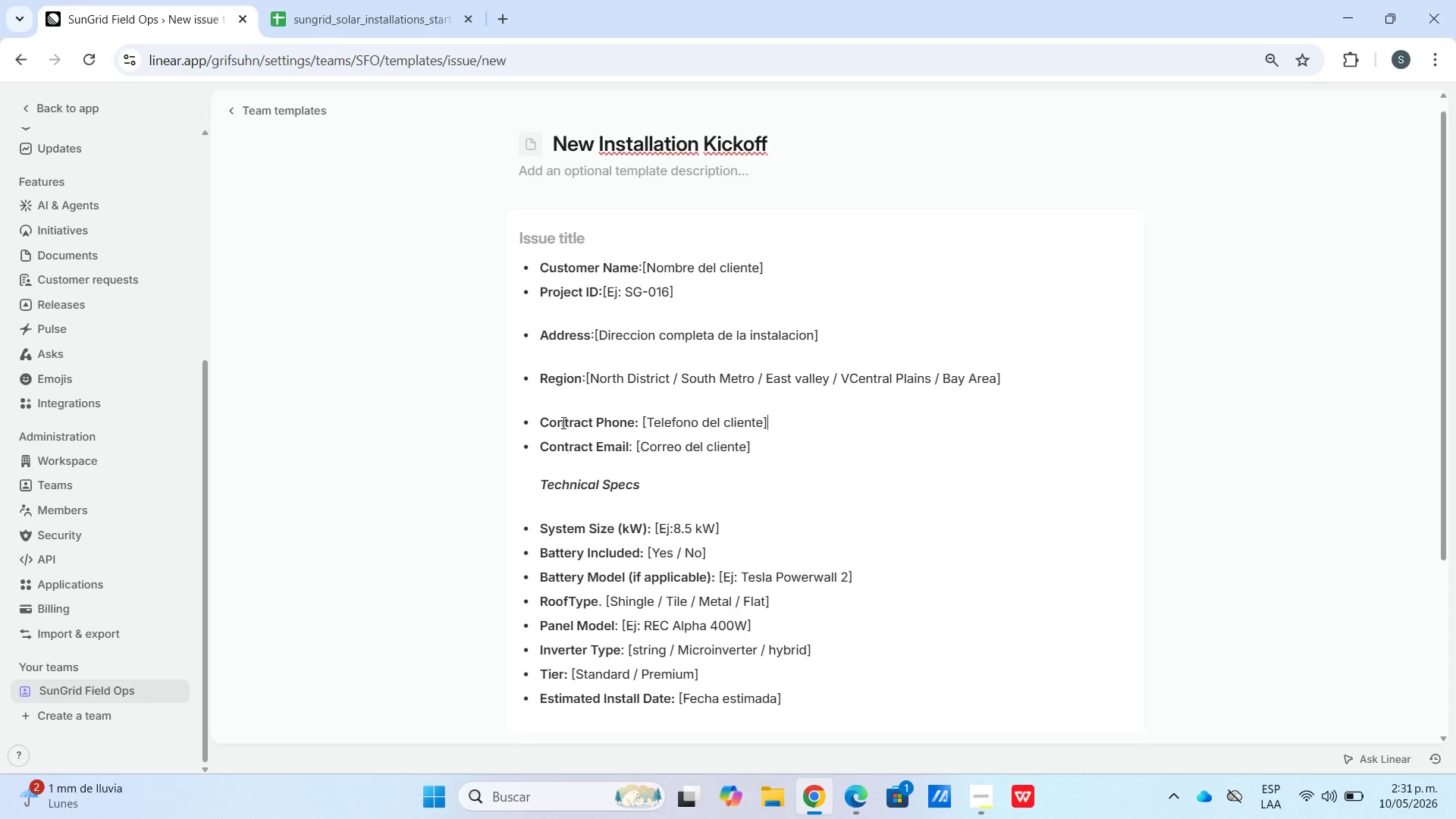 
key(Backspace)
 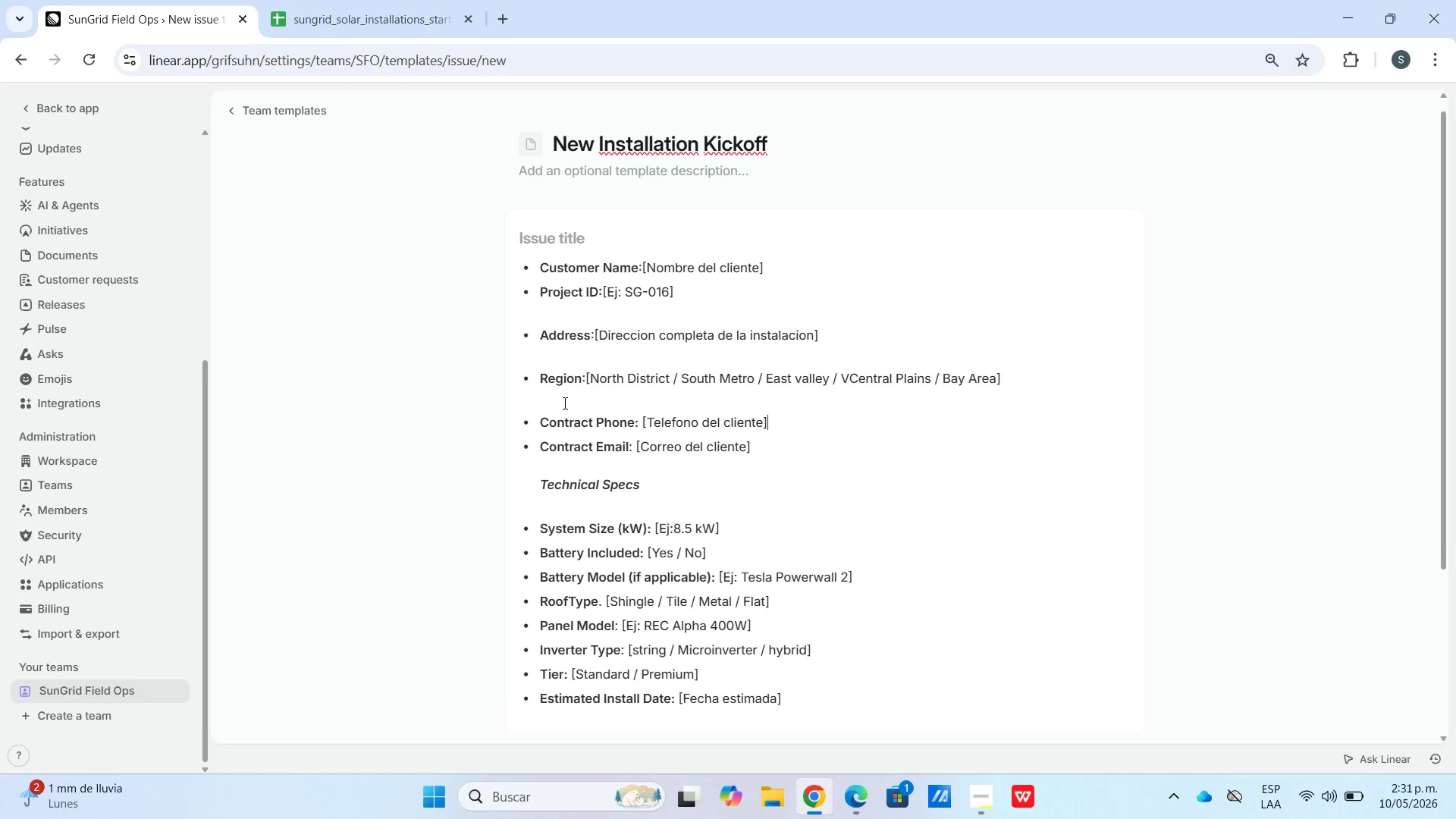 
double_click([563, 403])
 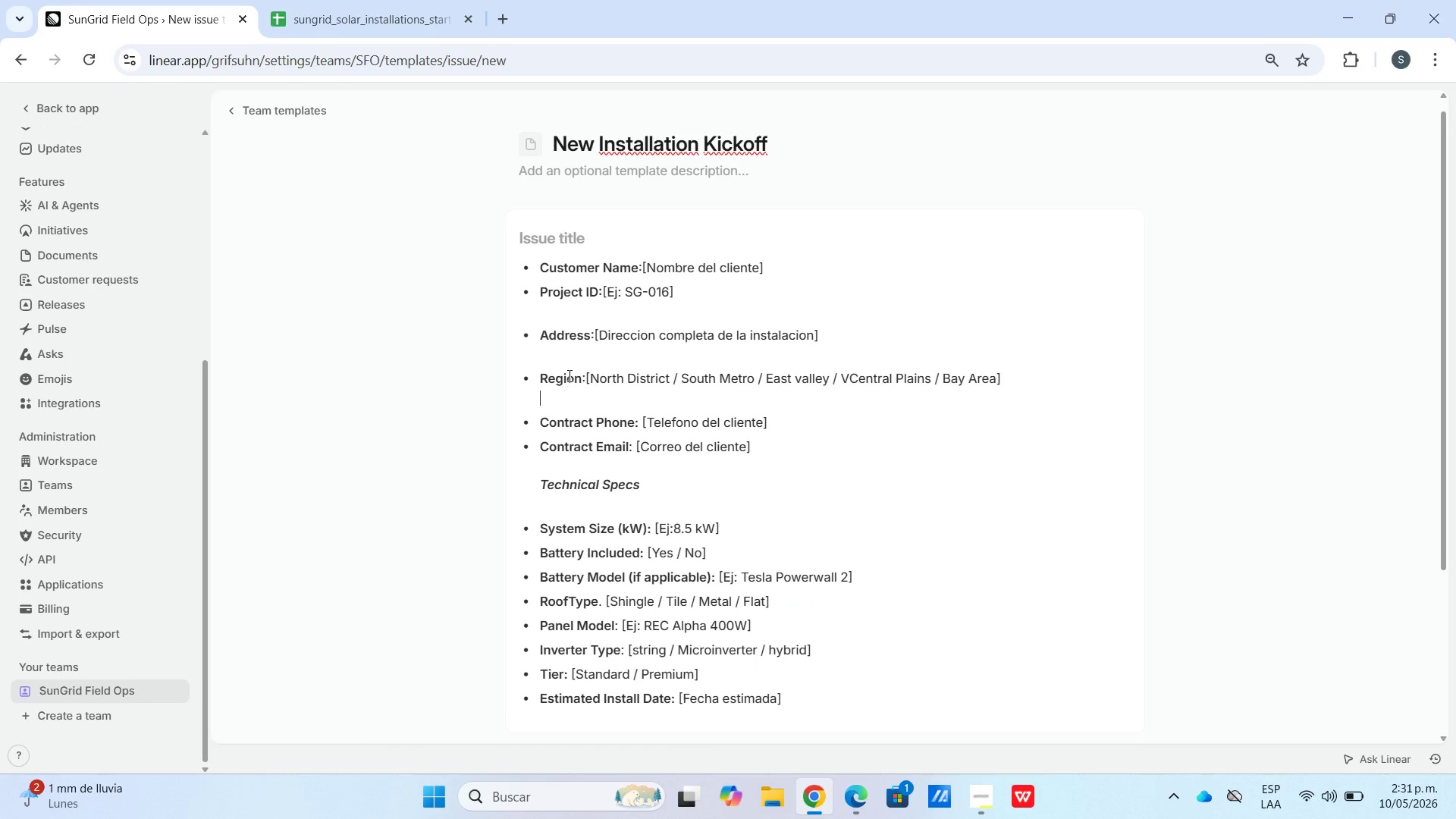 
key(Backspace)
 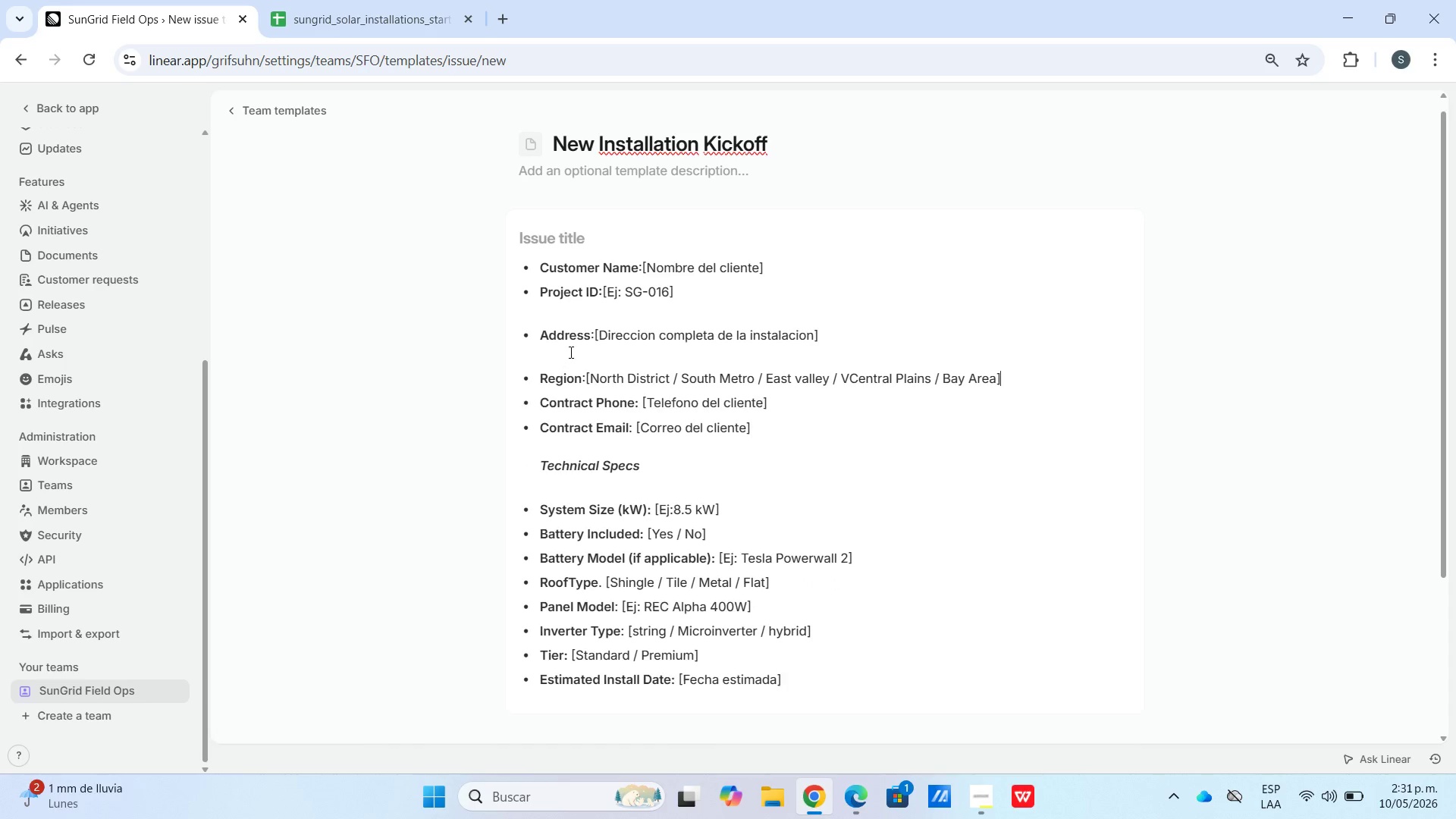 
left_click([570, 352])
 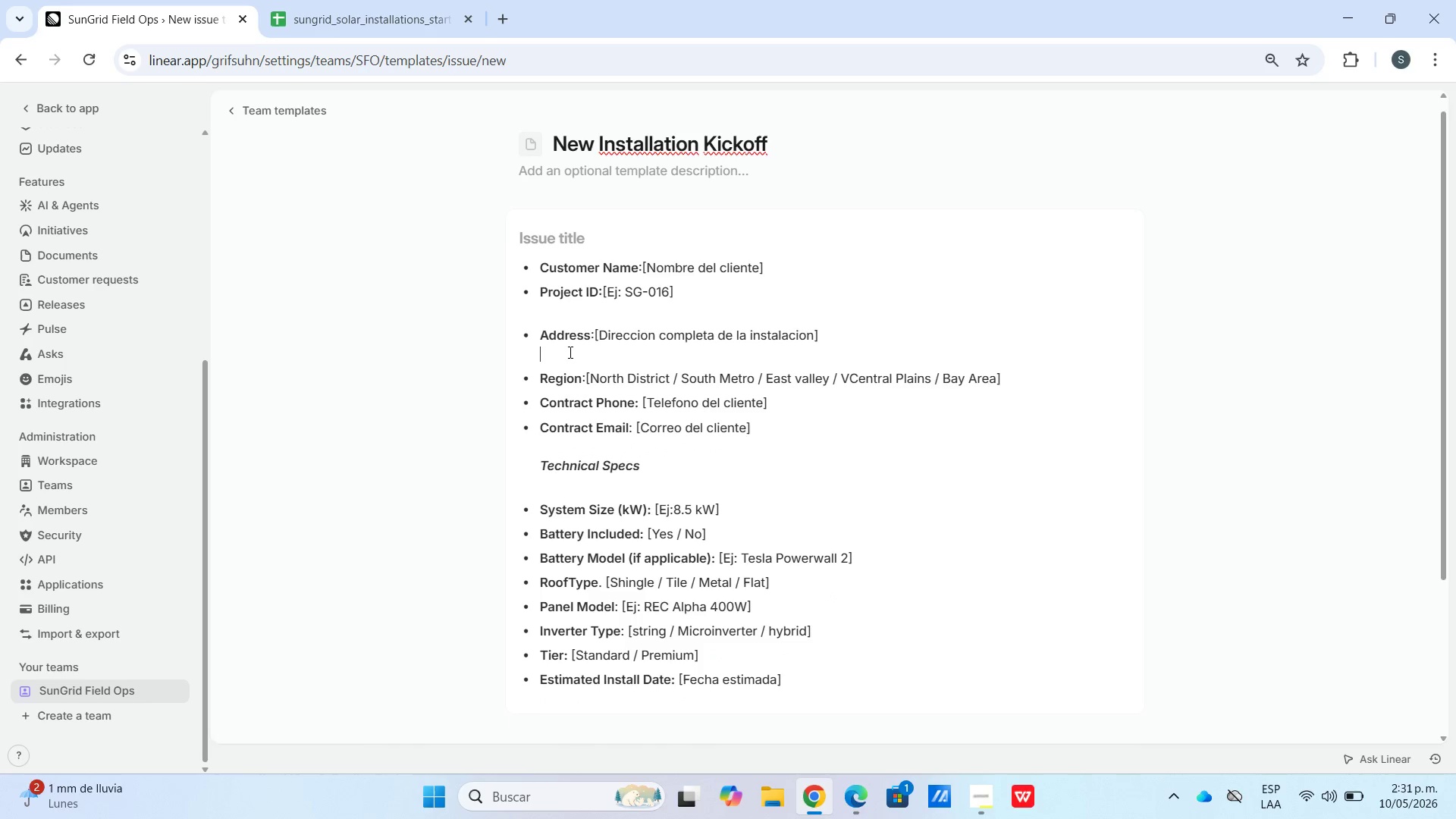 
key(Backspace)
 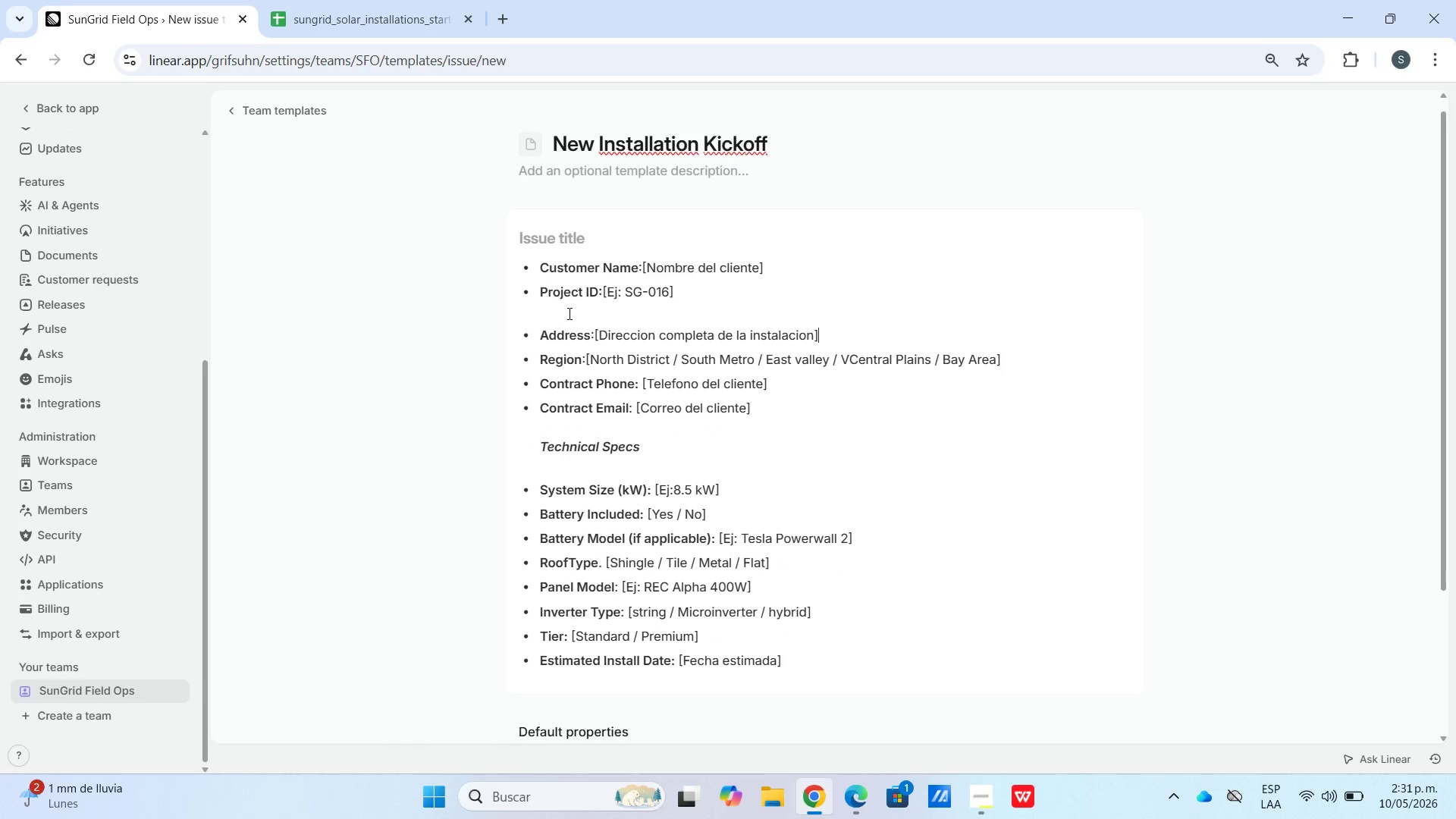 
left_click([568, 312])
 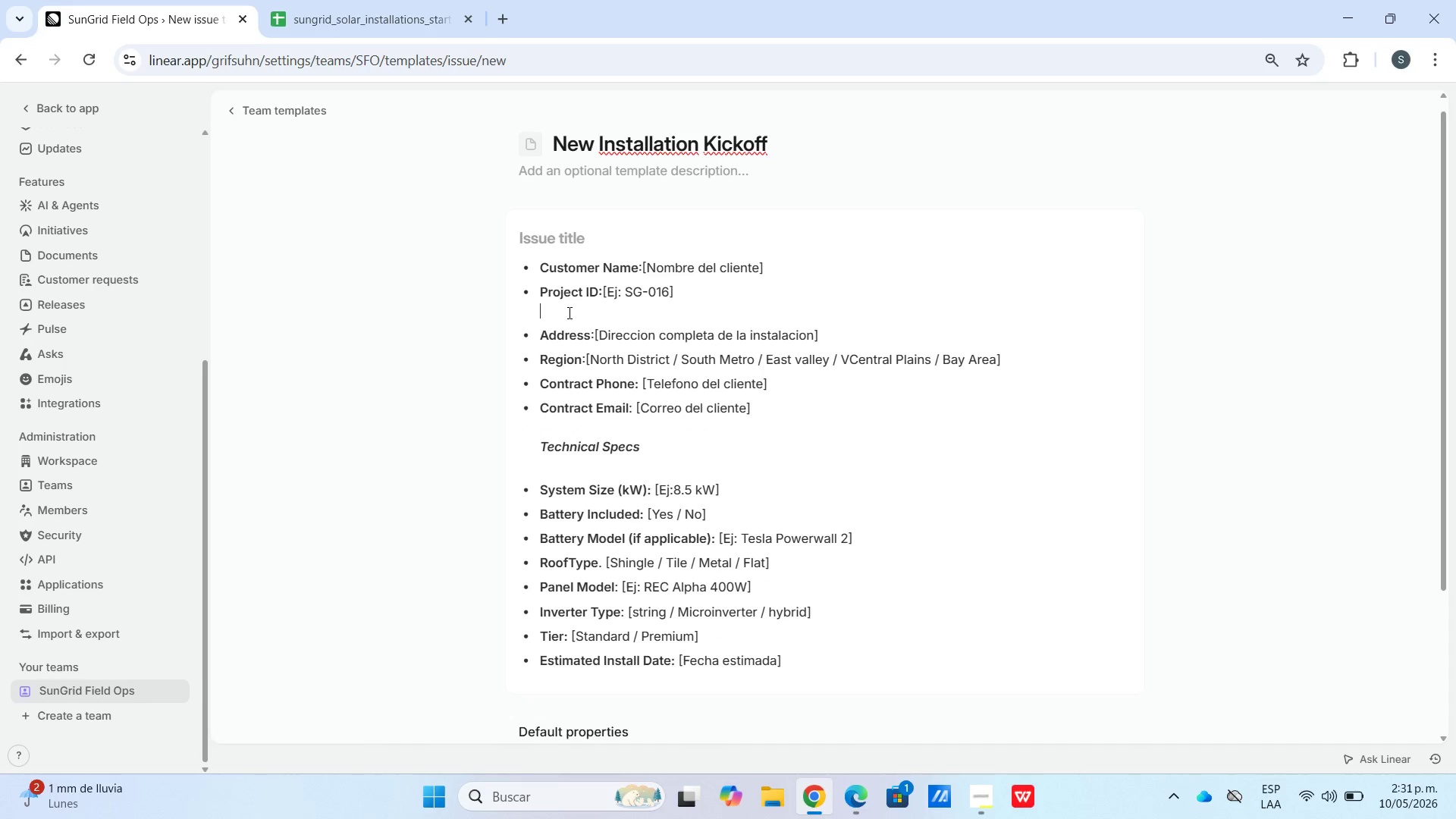 
key(Backspace)
 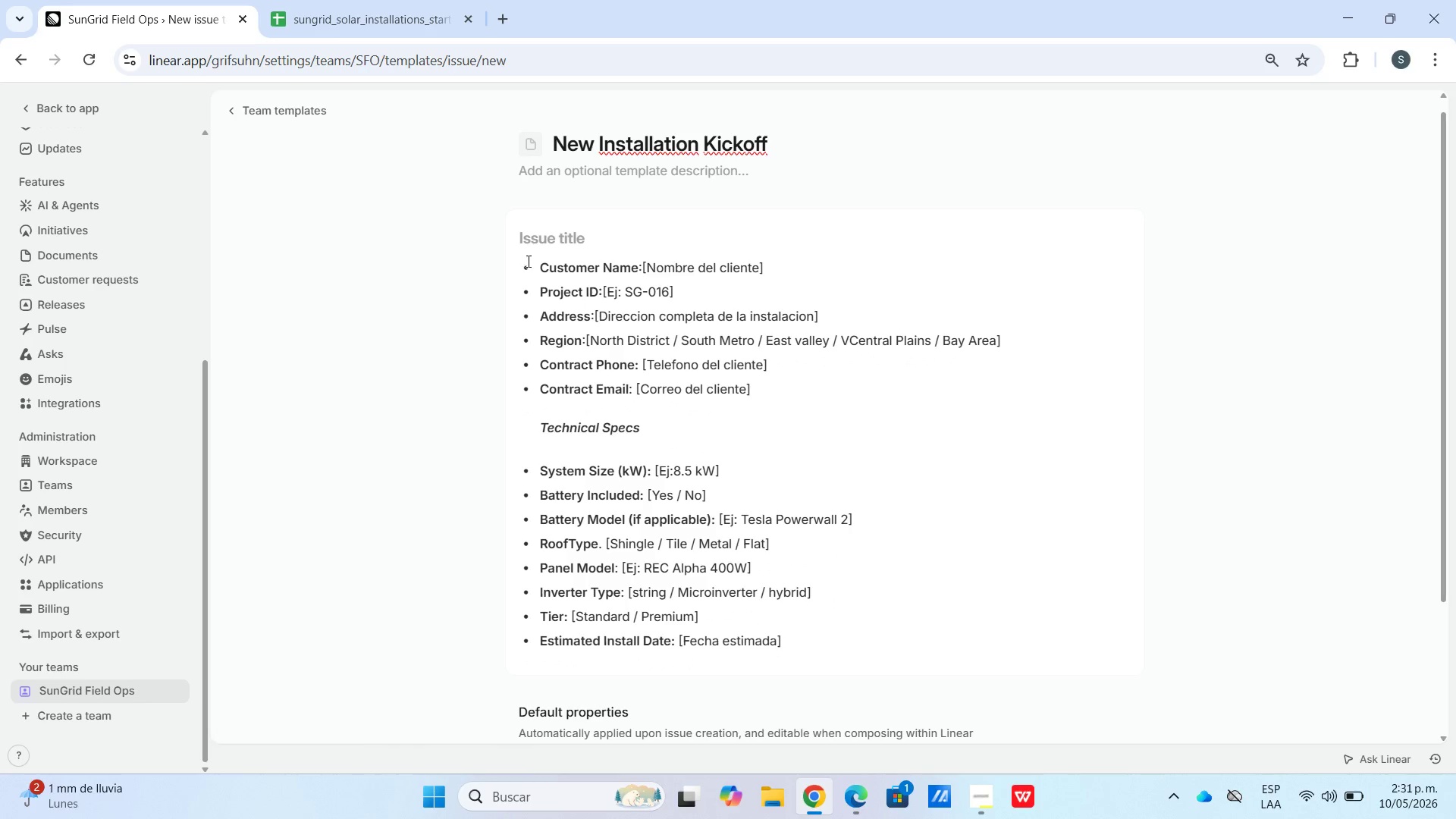 
left_click([534, 267])
 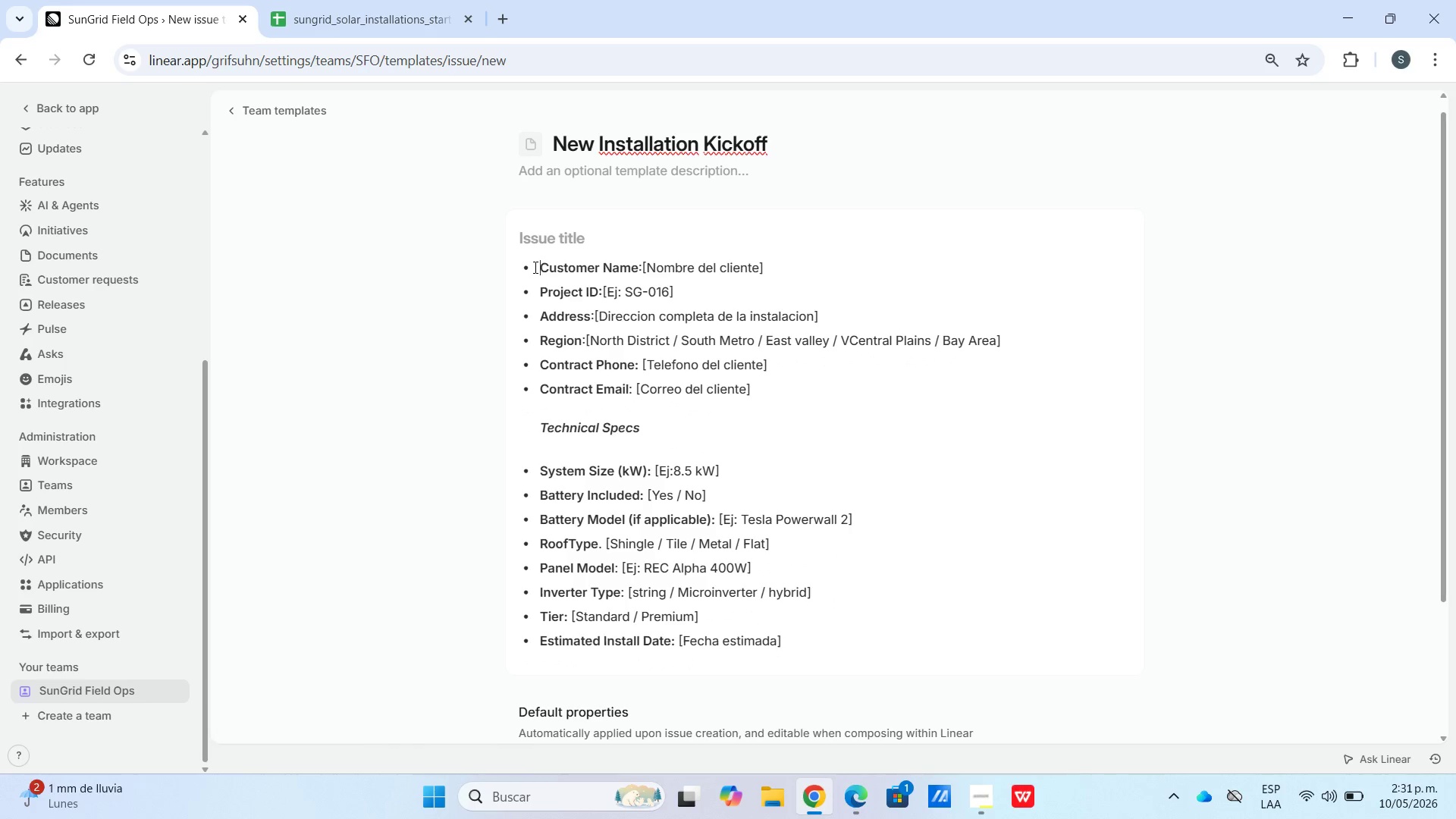 
key(Backspace)
 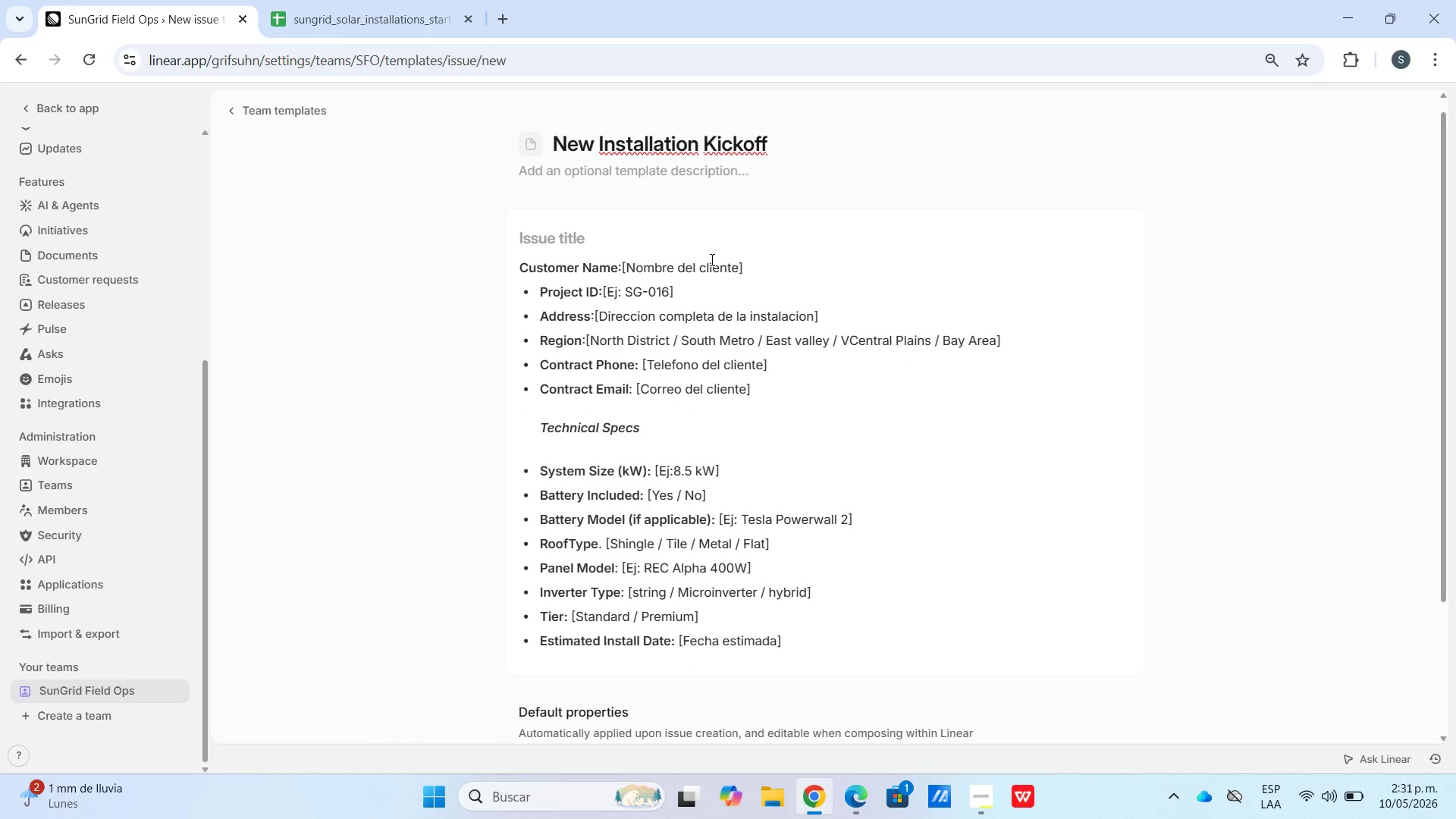 
left_click_drag(start_coordinate=[764, 270], to_coordinate=[579, 250])
 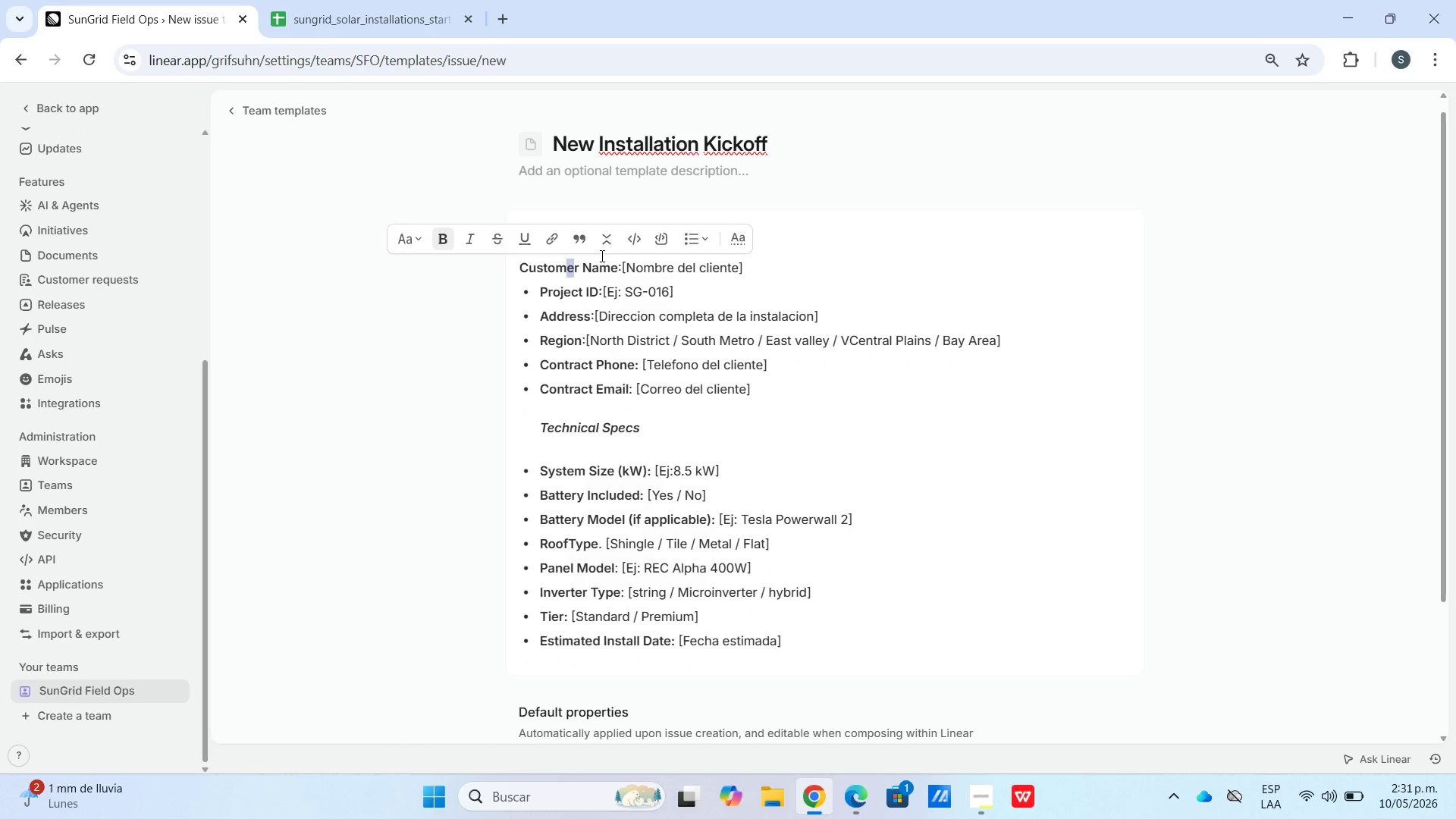 
left_click([708, 275])
 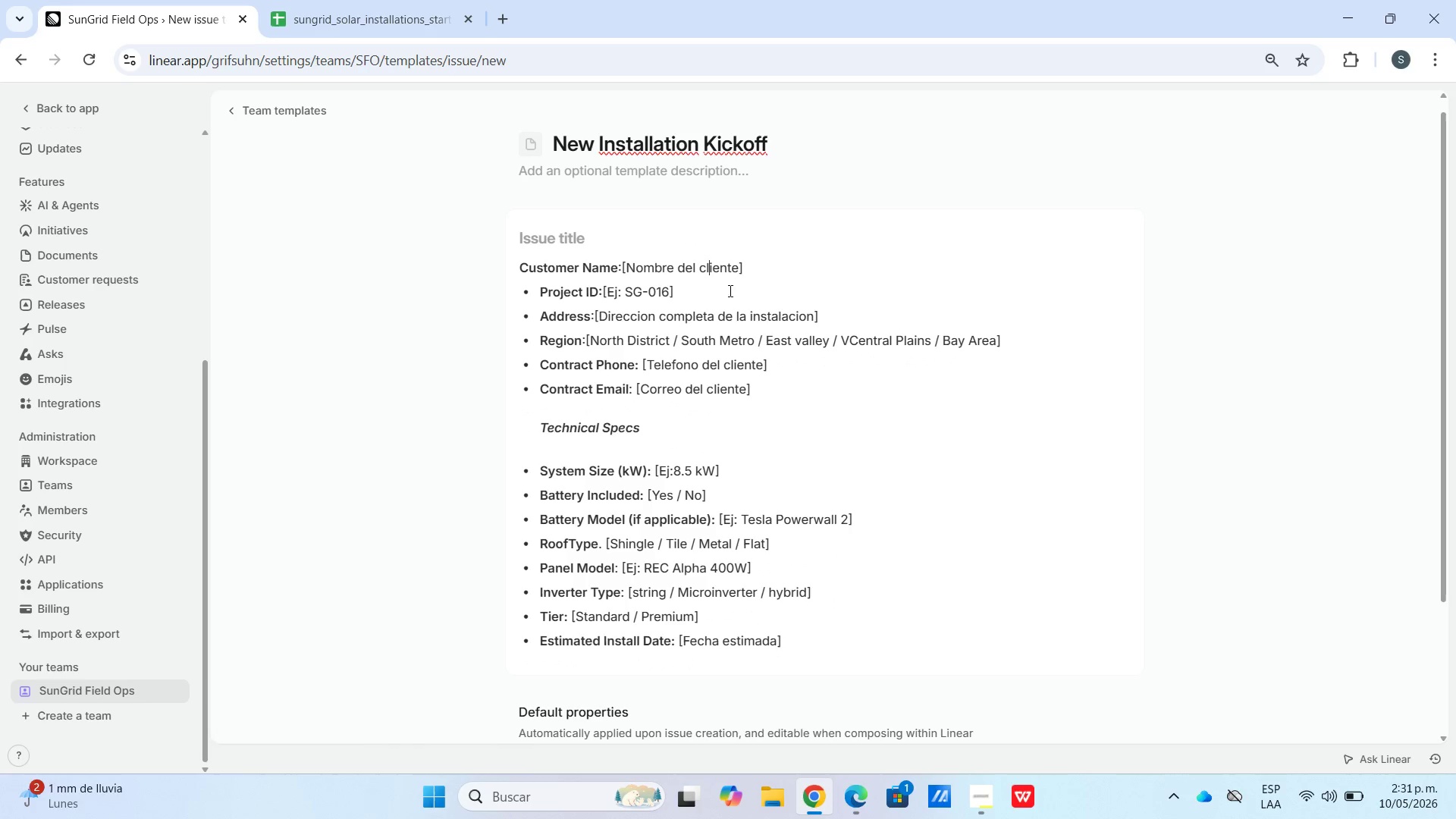 
left_click_drag(start_coordinate=[620, 397], to_coordinate=[626, 402])
 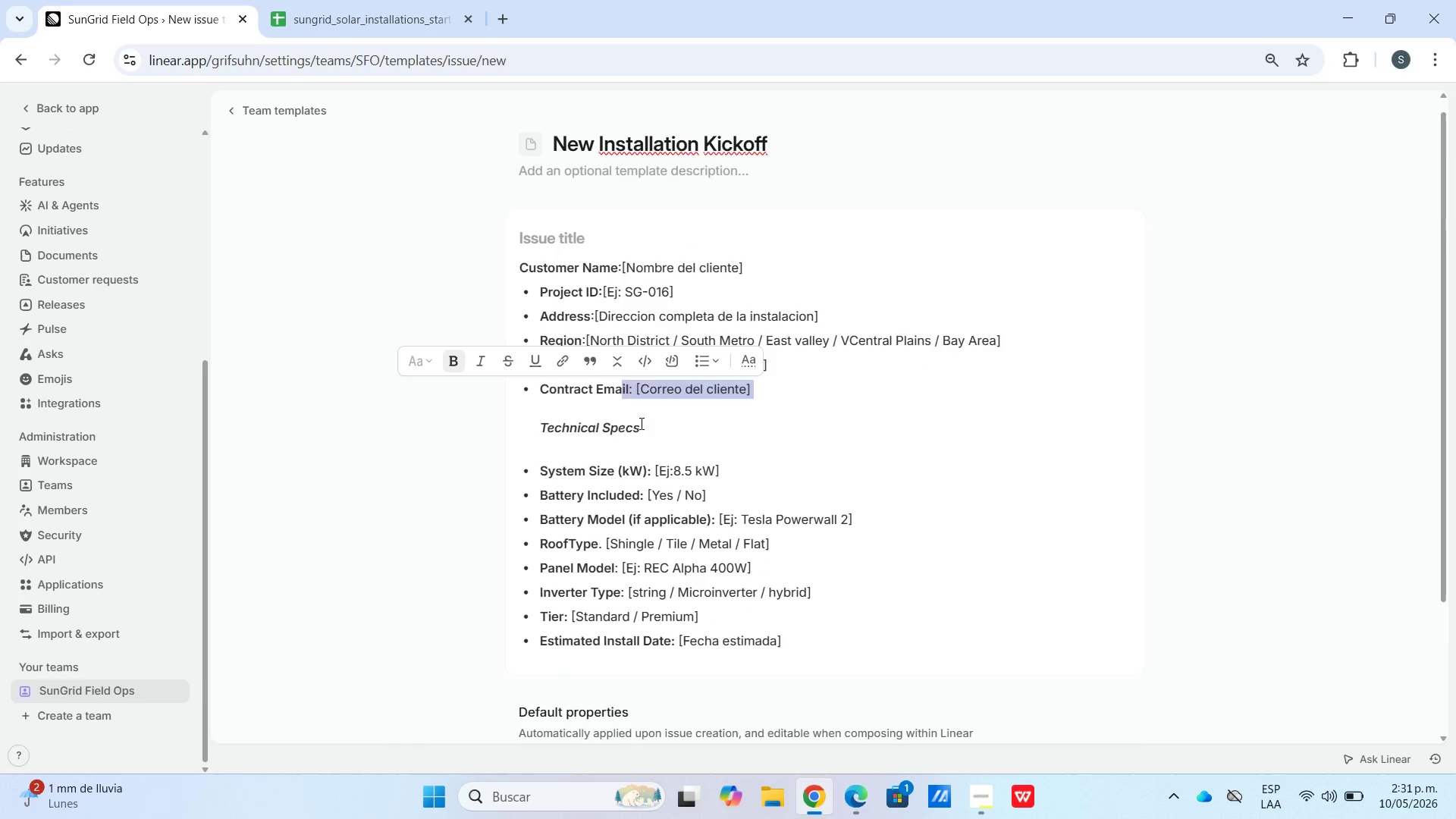 
scroll: coordinate [640, 423], scroll_direction: down, amount: 6.0
 